 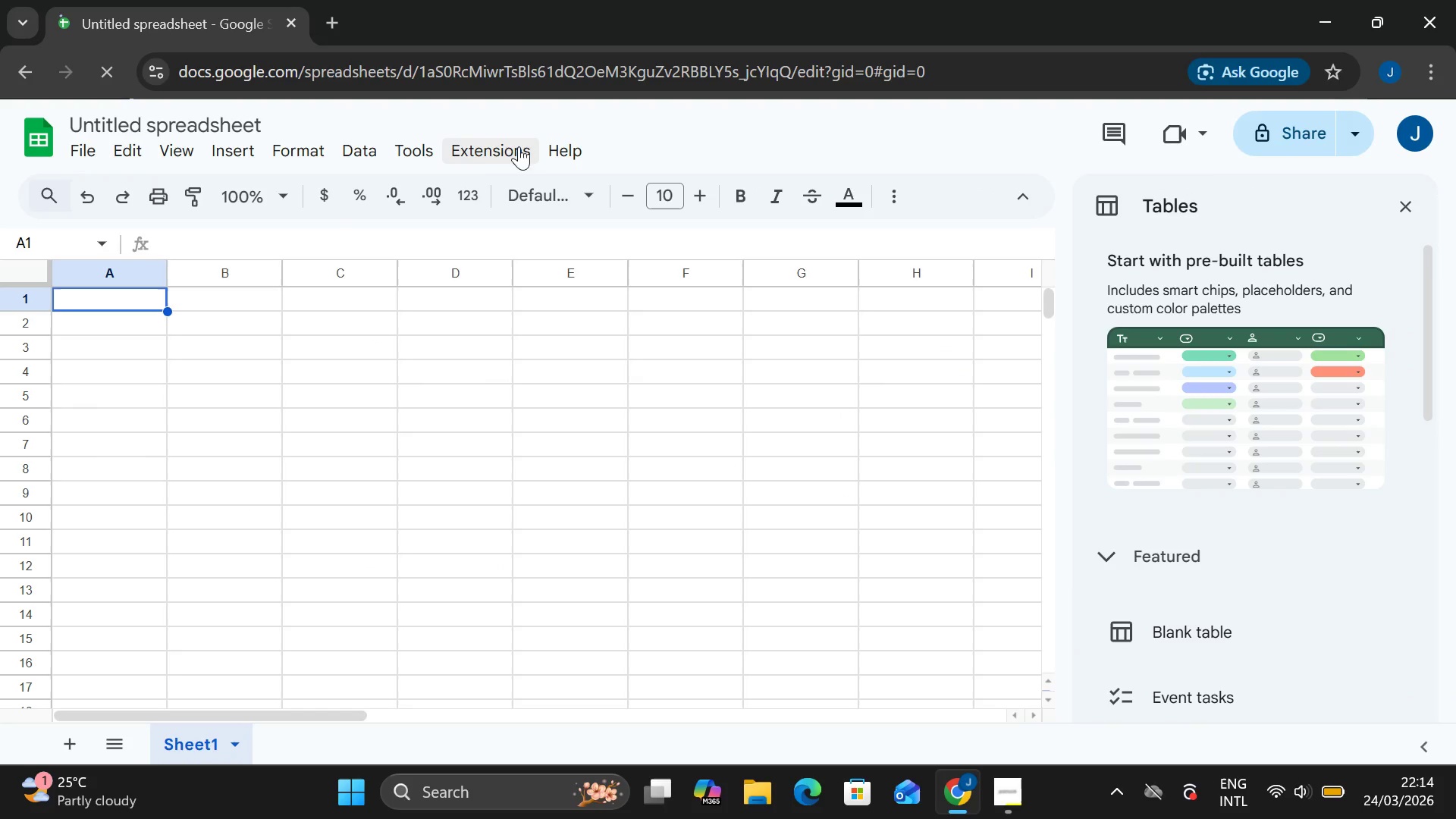 
double_click([166, 123])
 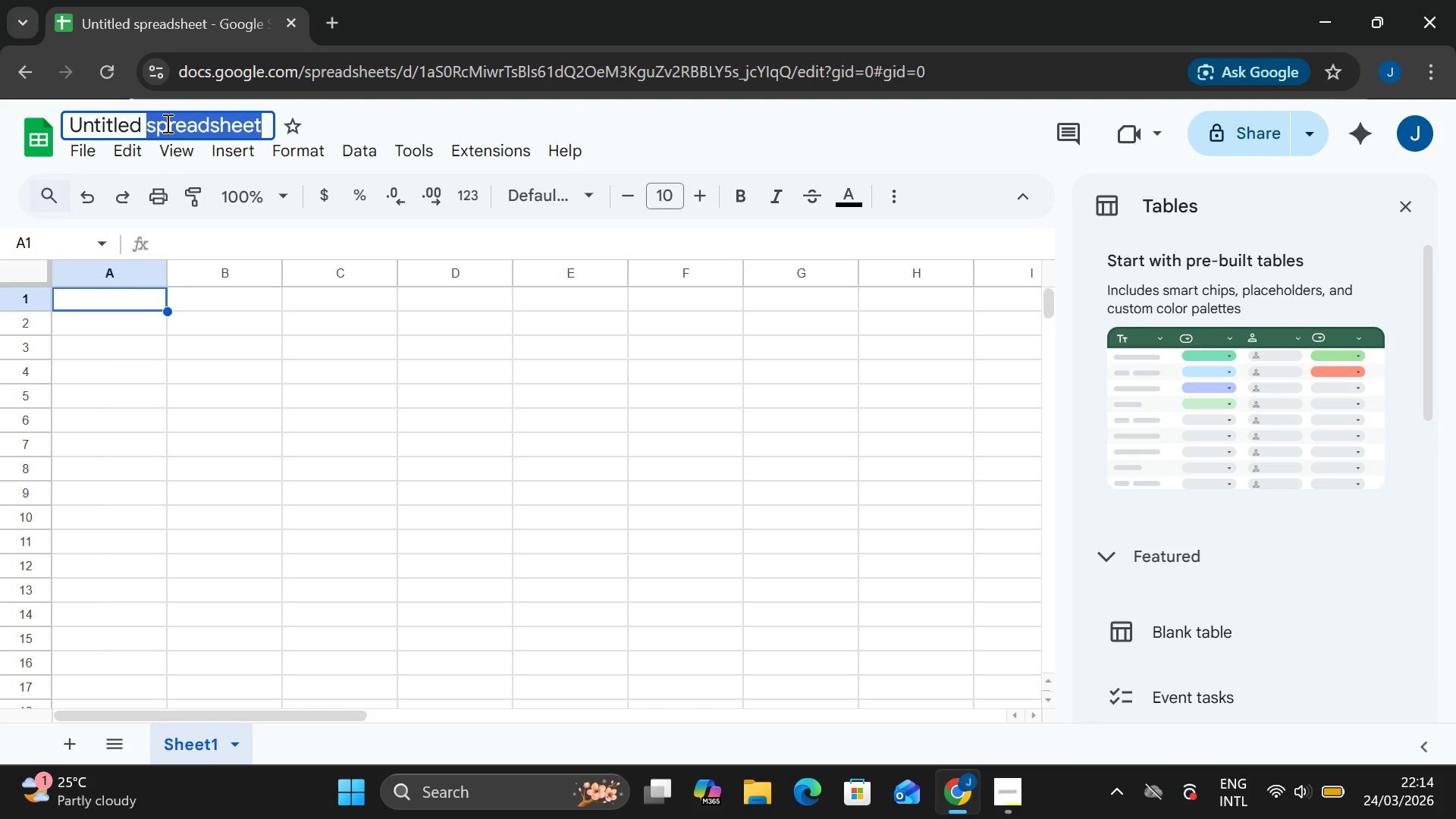 
key(Control+A)
 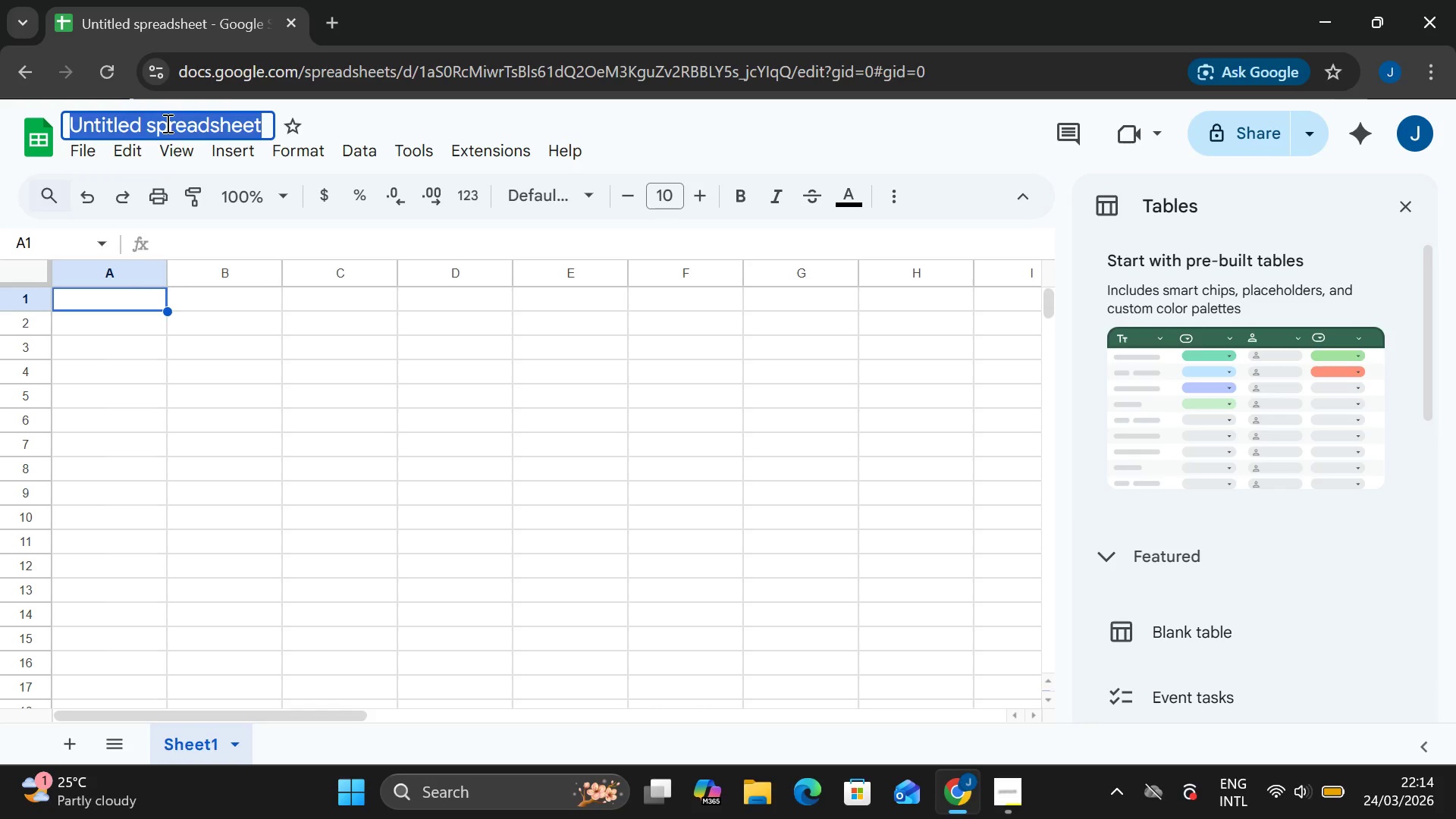 
key(Backspace)
 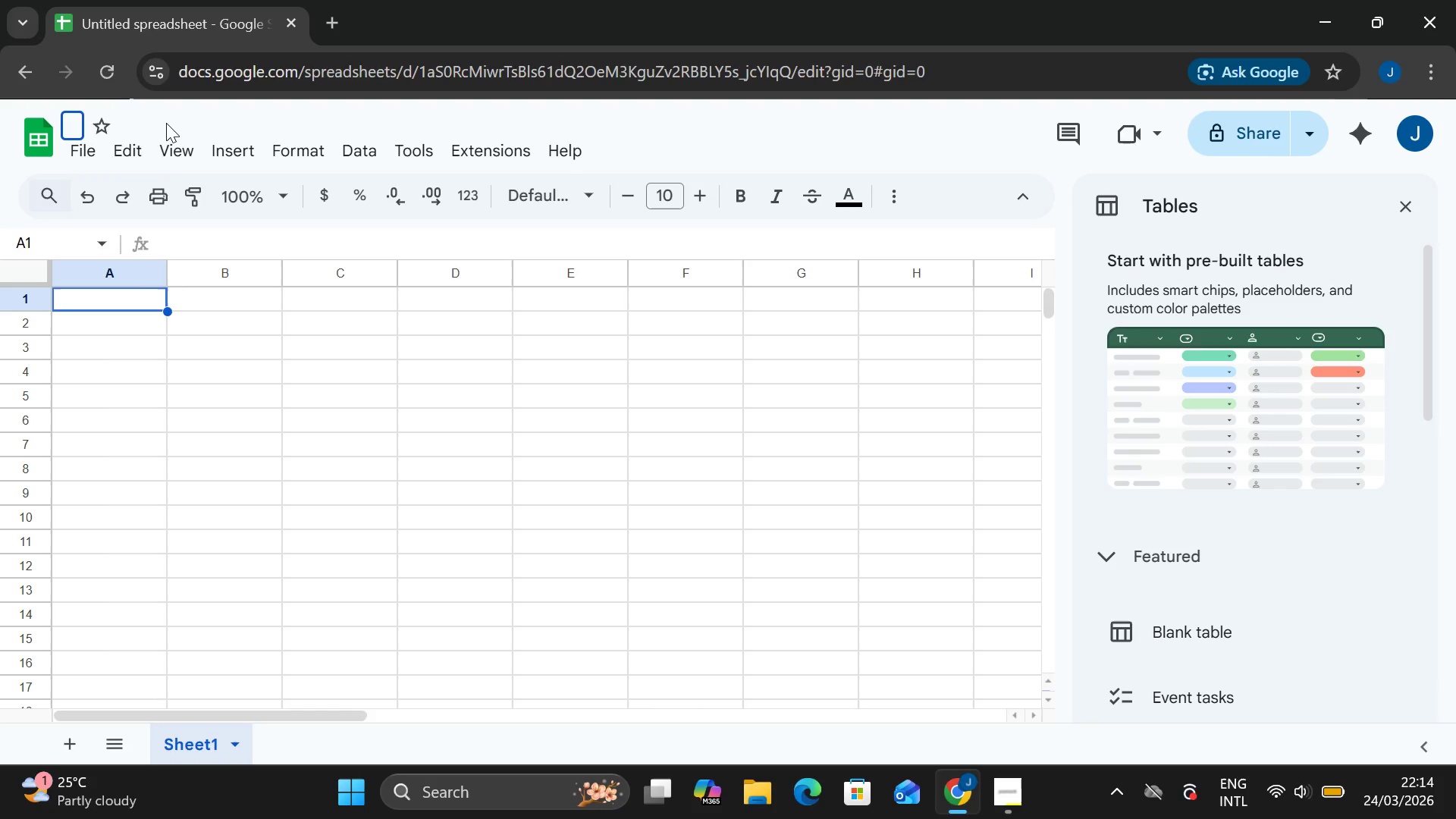 
type(Velvet )
 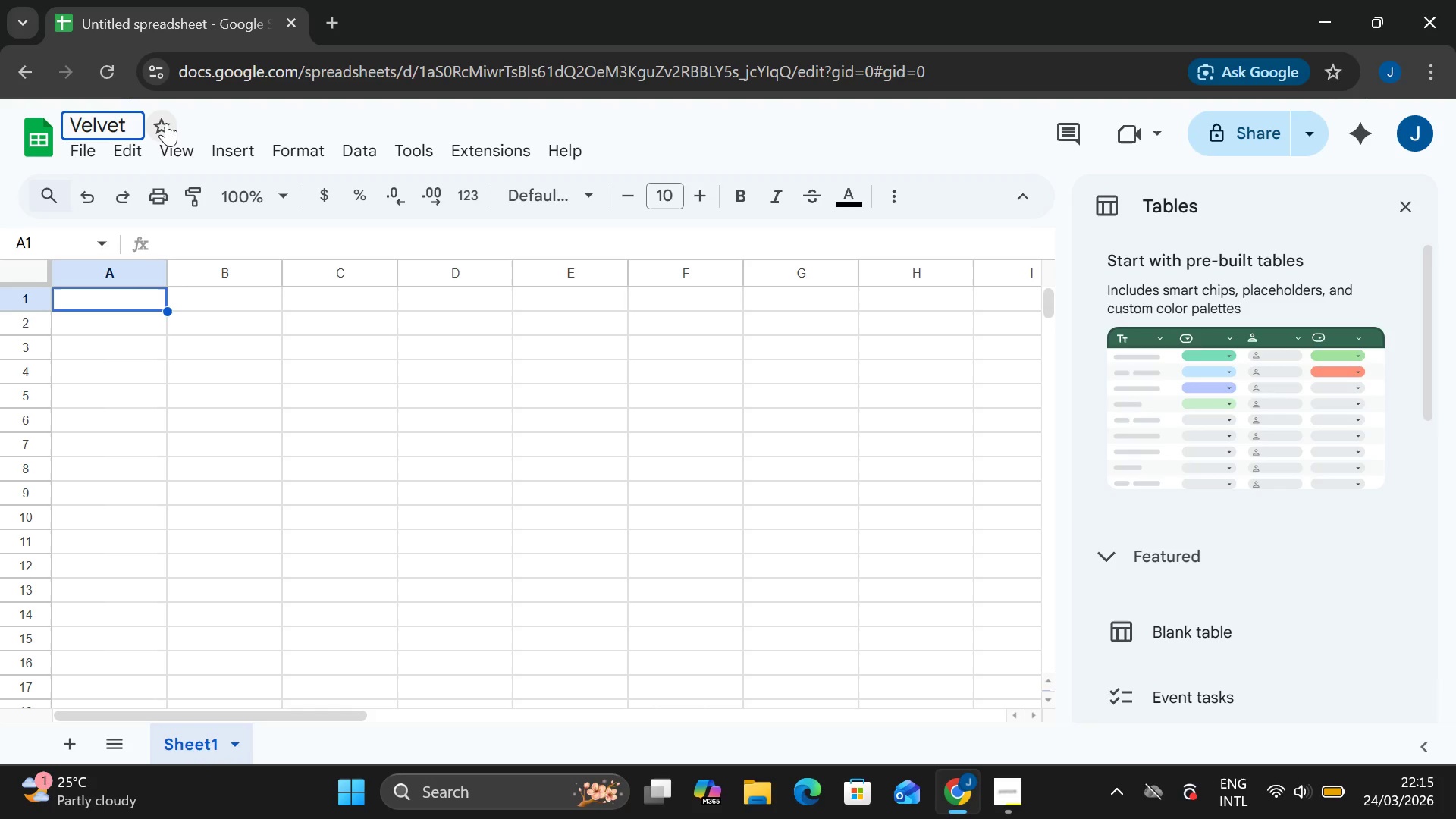 
key(Shift+7)
 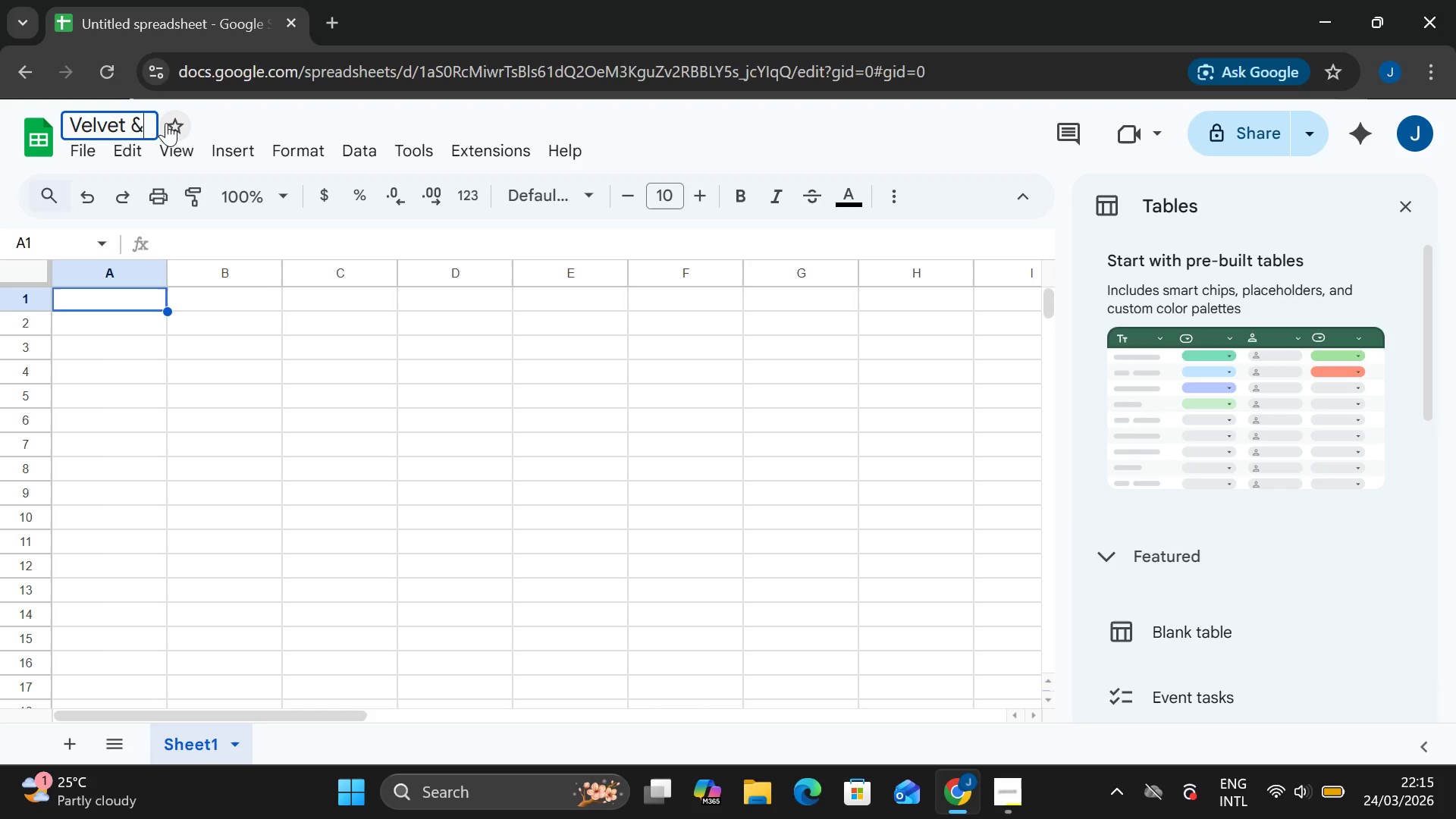 
key(Space)
 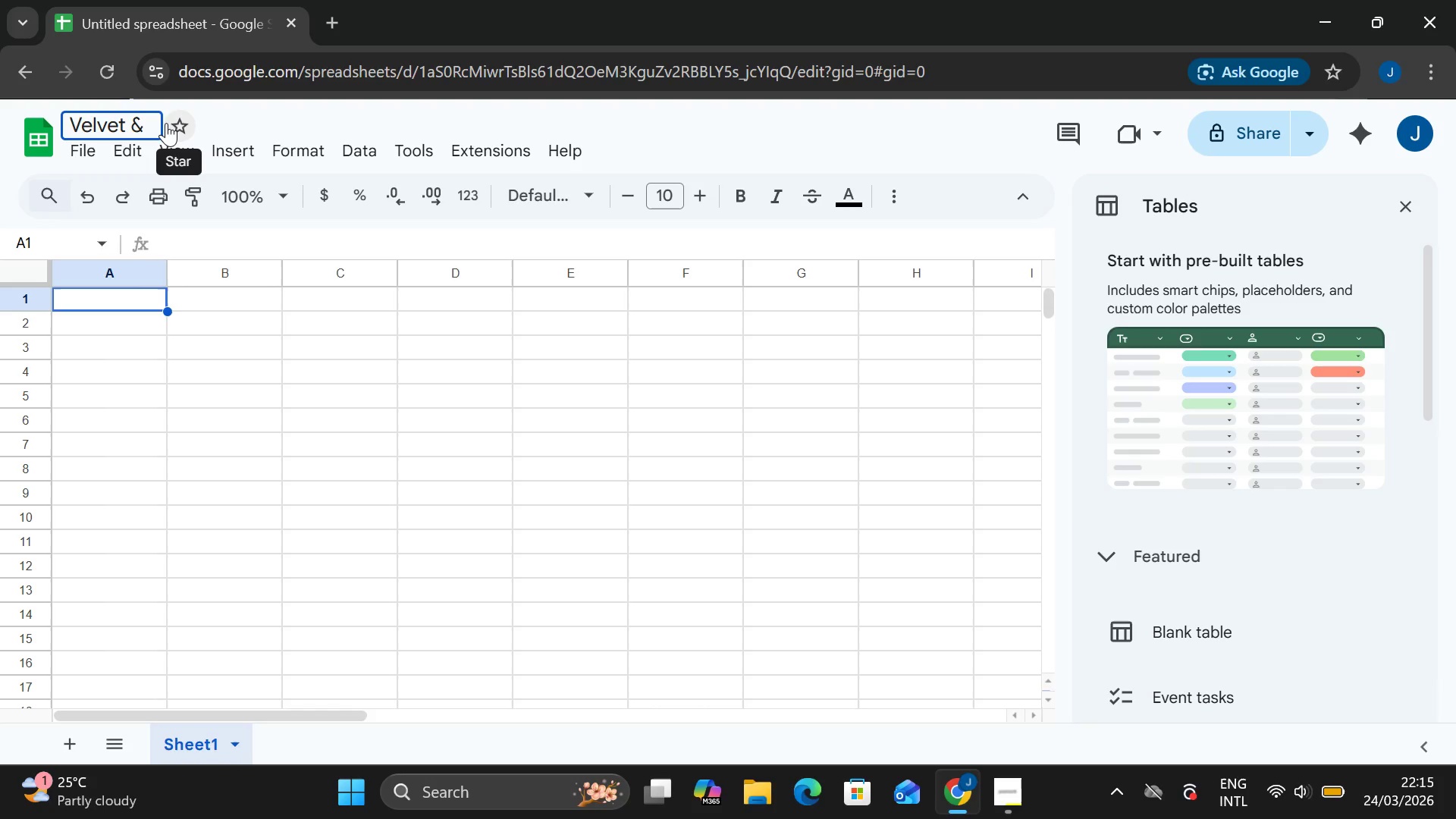 
type(VINE)
key(Backspace)
key(Backspace)
key(Backspace)
type(ine - SY)
key(Backspace)
type(YNERGY d)
key(Backspace)
key(Backspace)
key(Backspace)
key(Backspace)
key(Backspace)
key(Backspace)
key(Backspace)
key(Backspace)
type(ynergy Dashboard)
 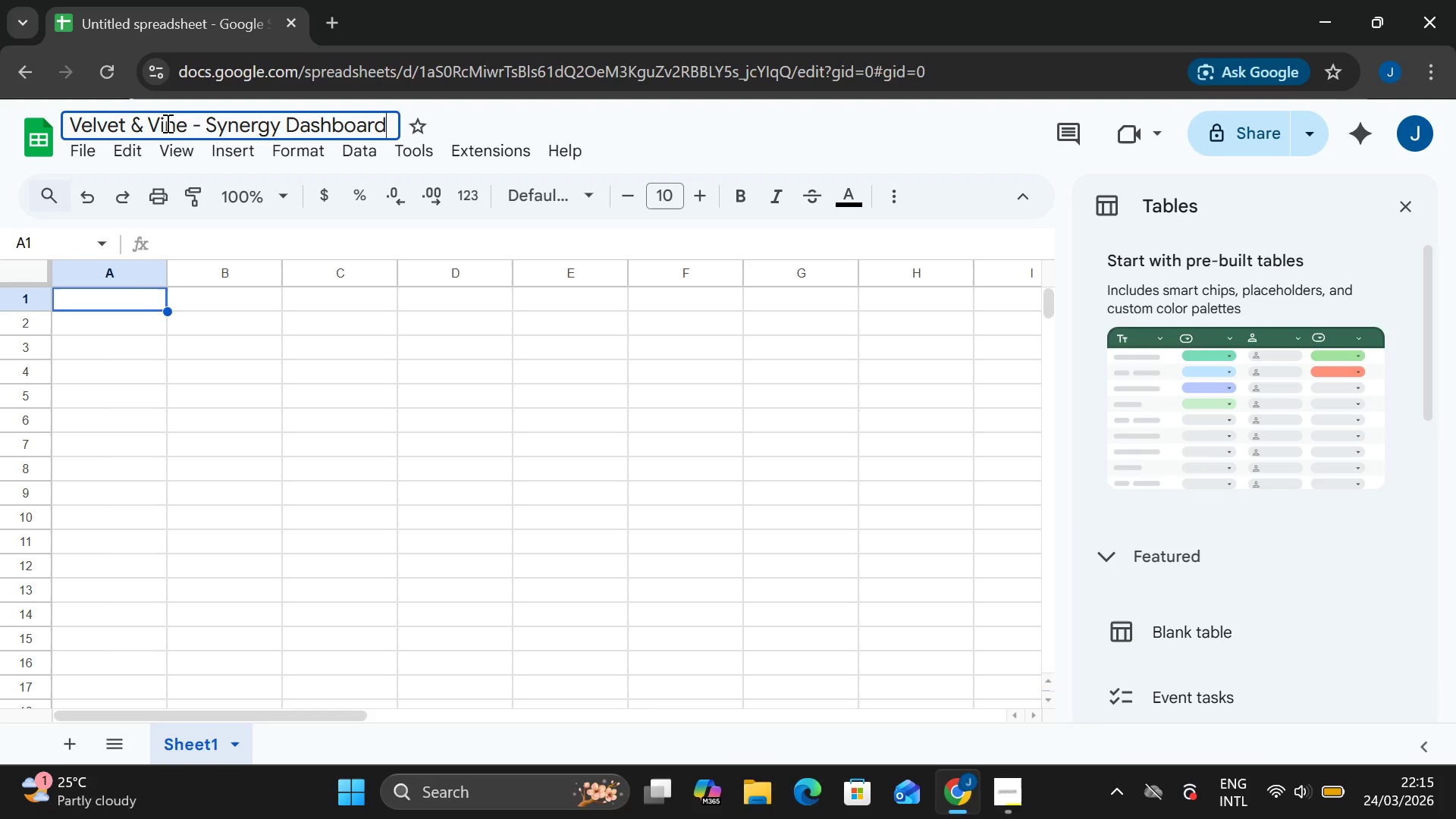 
key(Enter)
 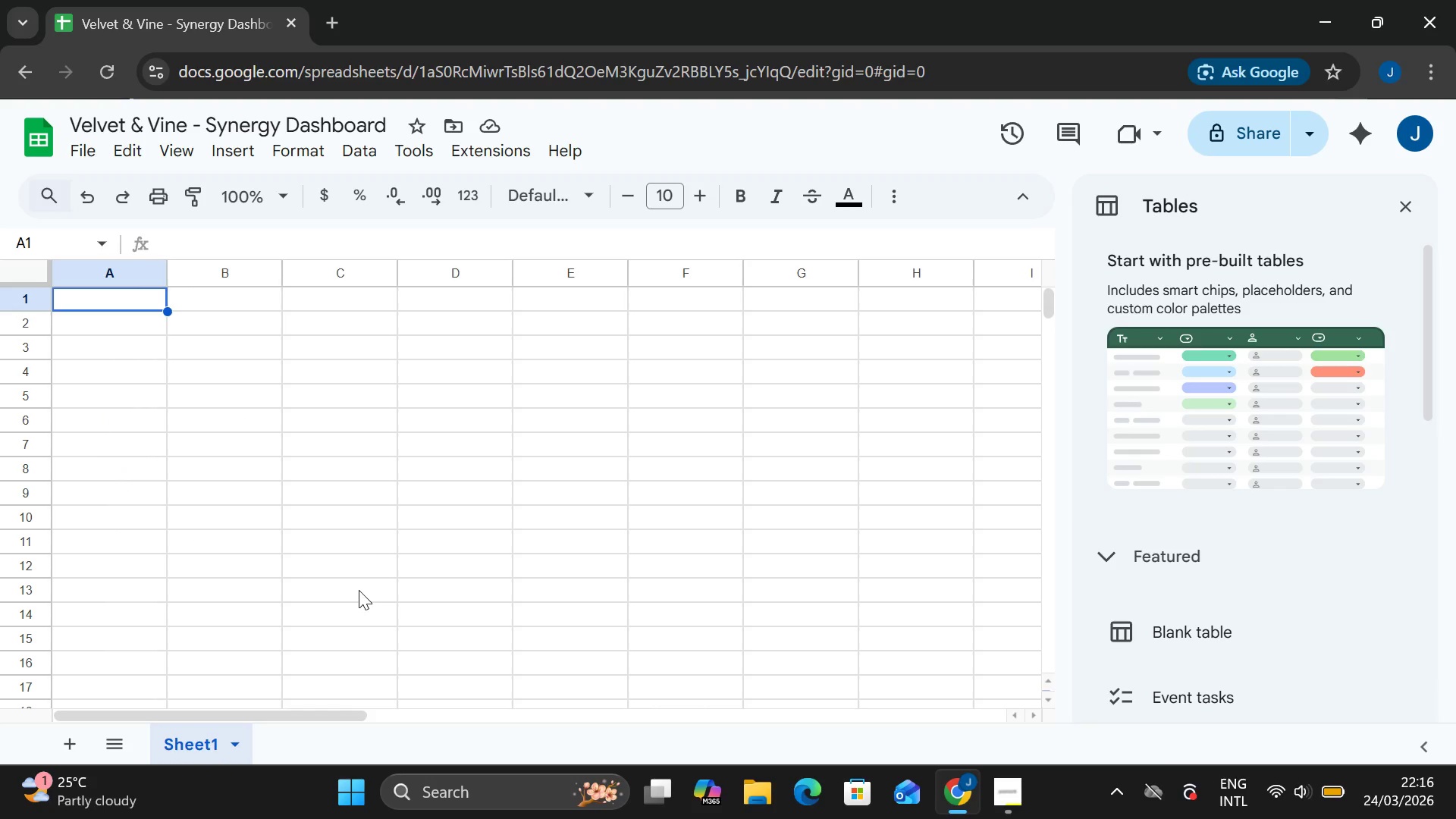 
wait(18.64)
 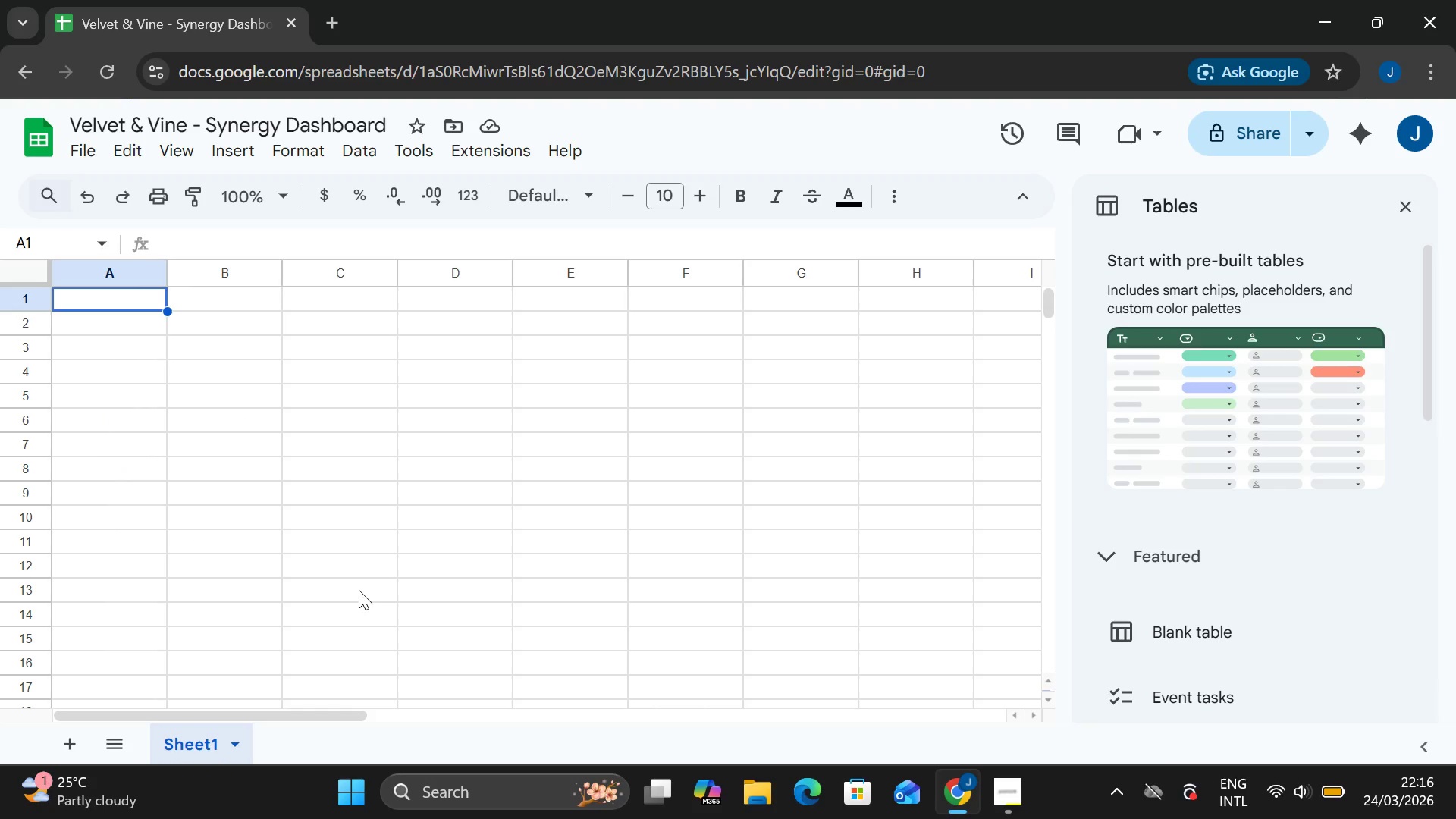 
double_click([191, 747])
 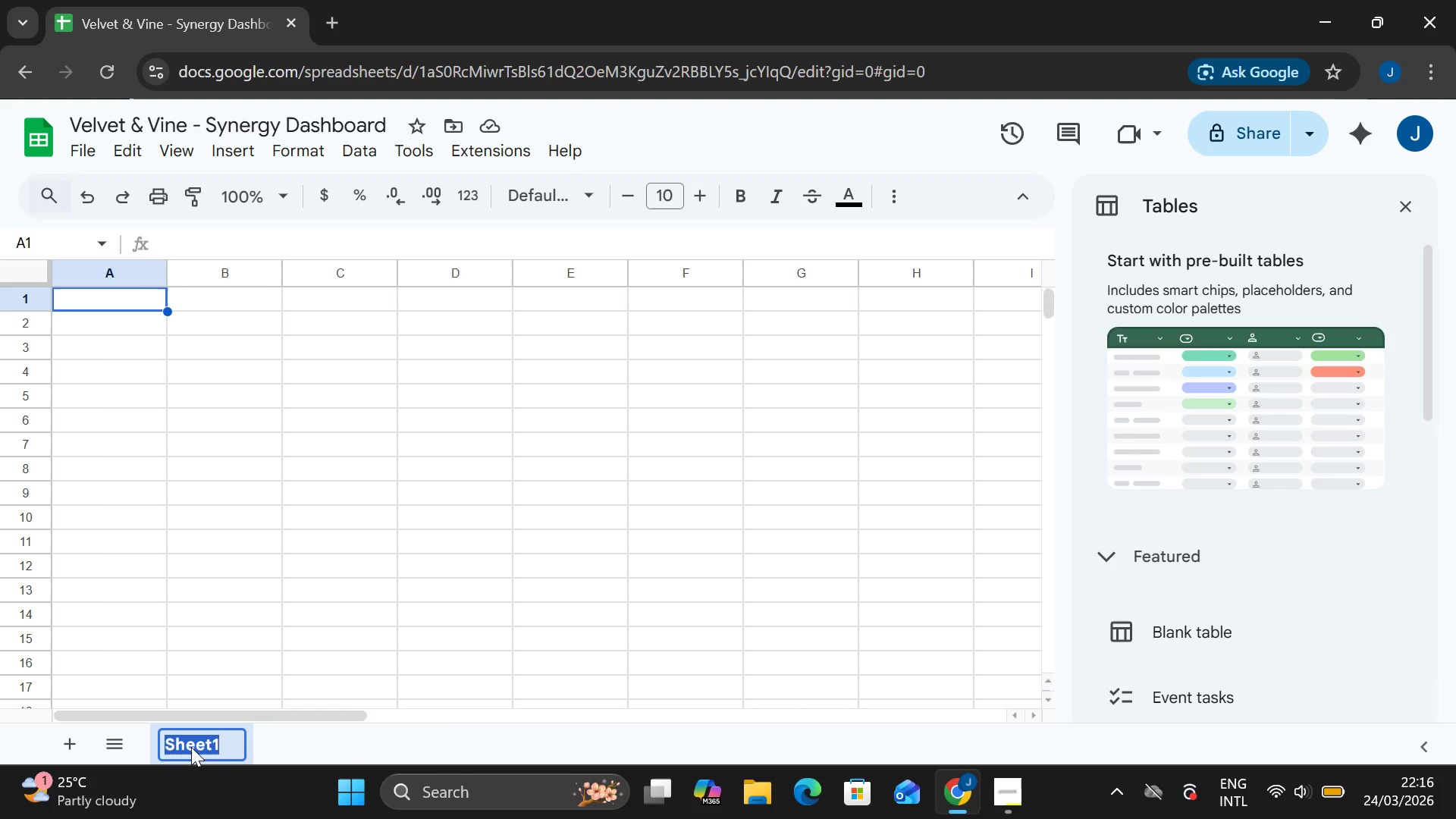 
type(Raw Data)
 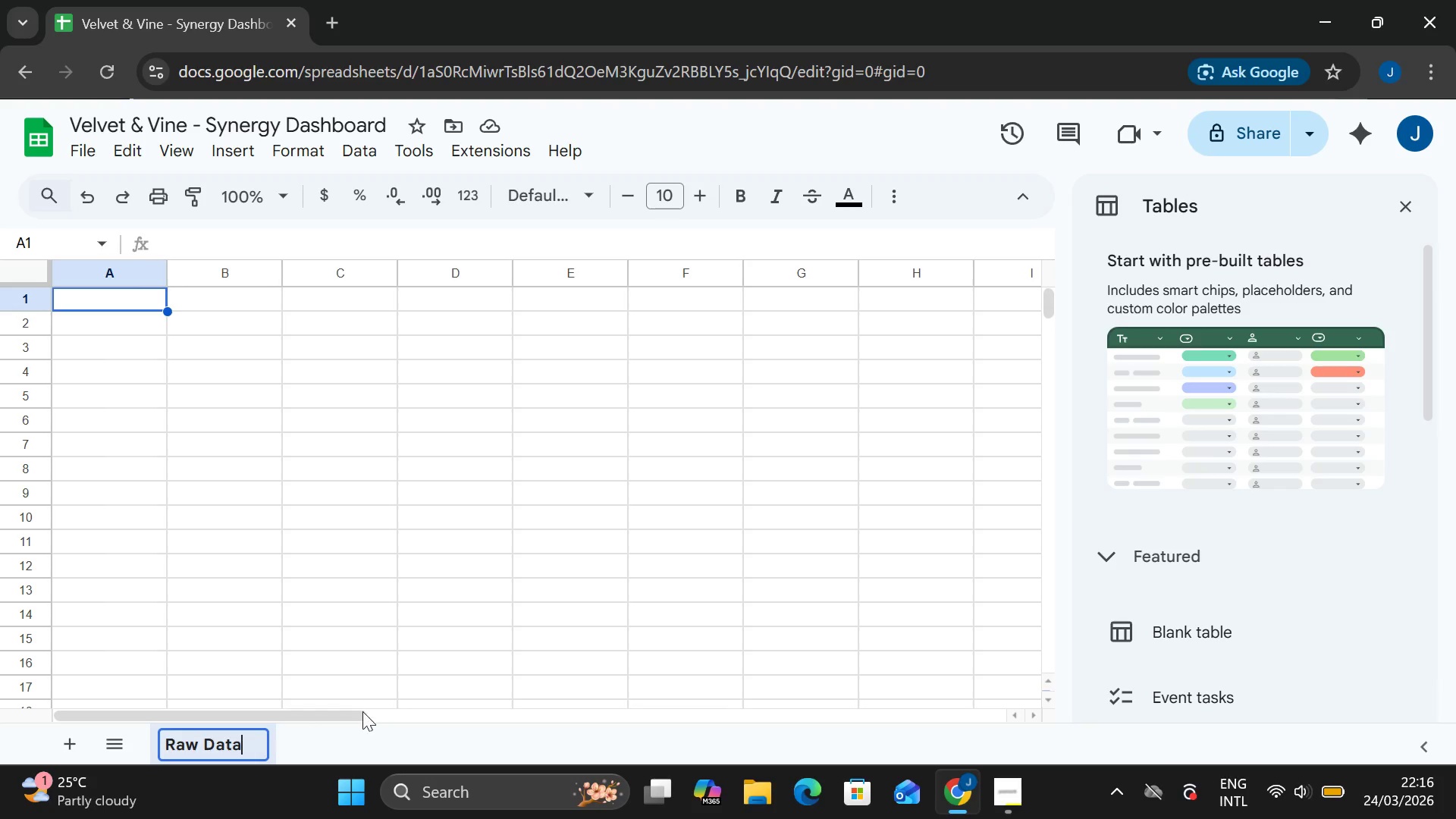 
left_click([358, 724])
 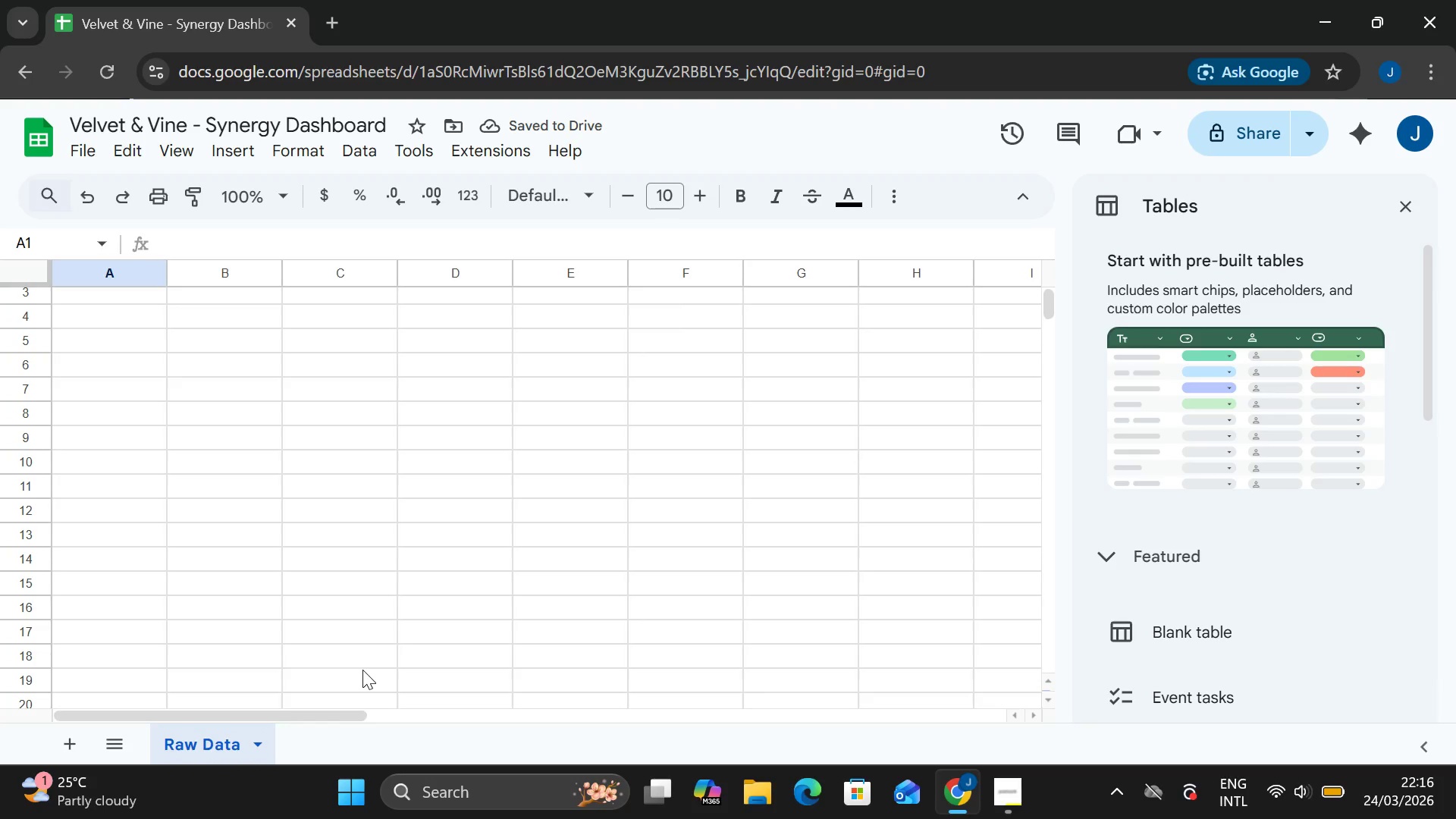 
wait(9.8)
 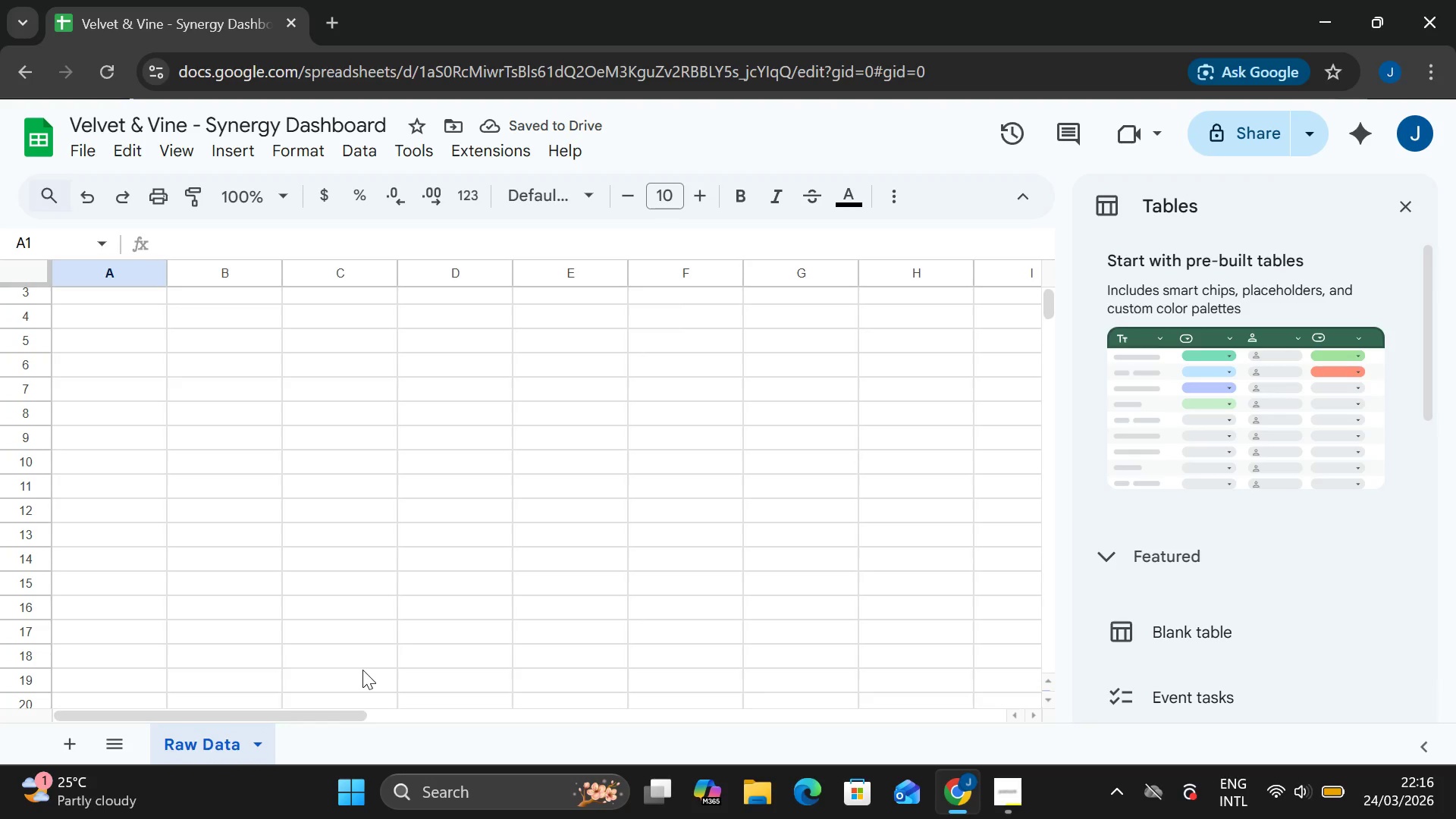 
double_click([83, 296])
 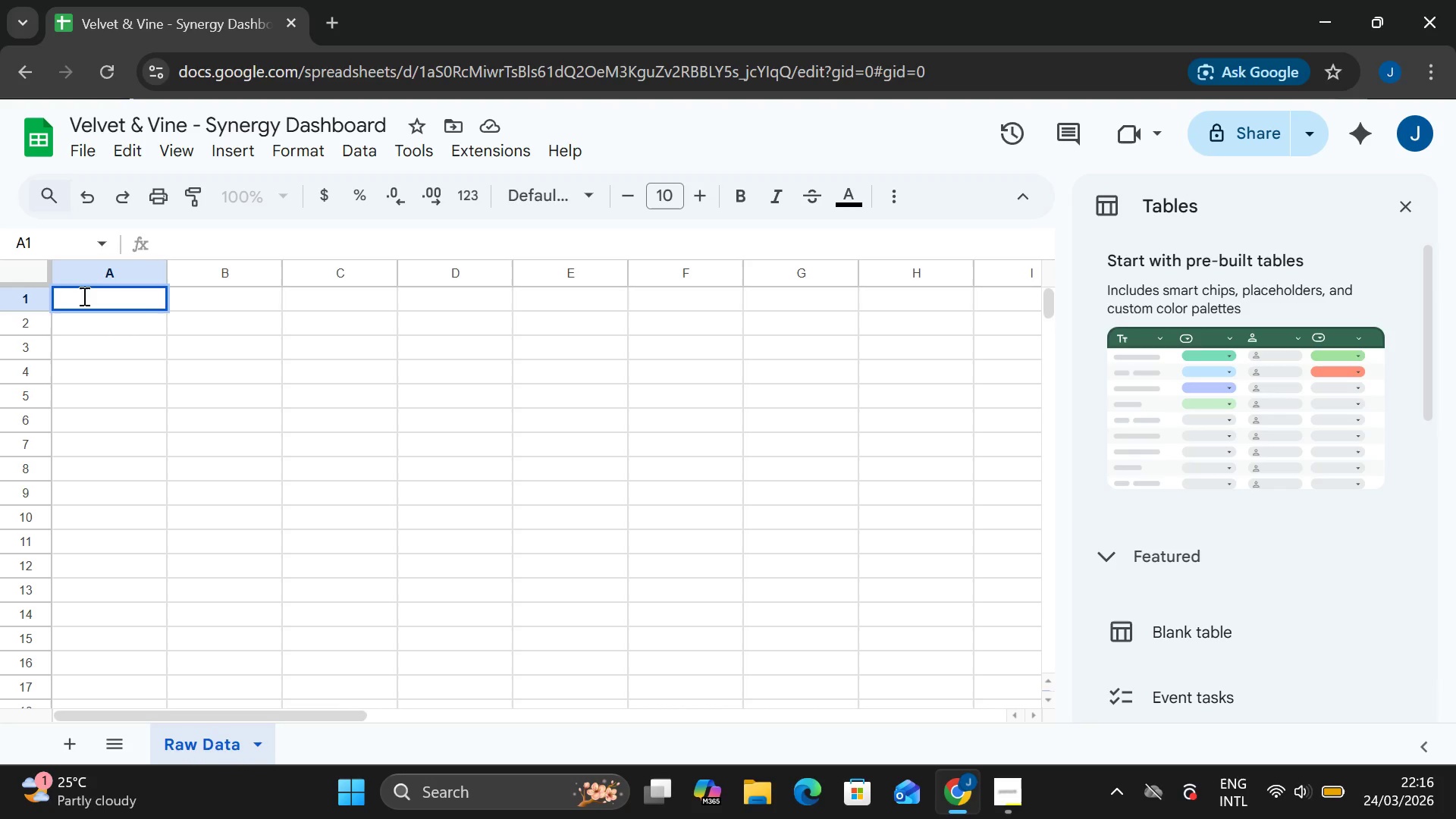 
type(Client ID)
 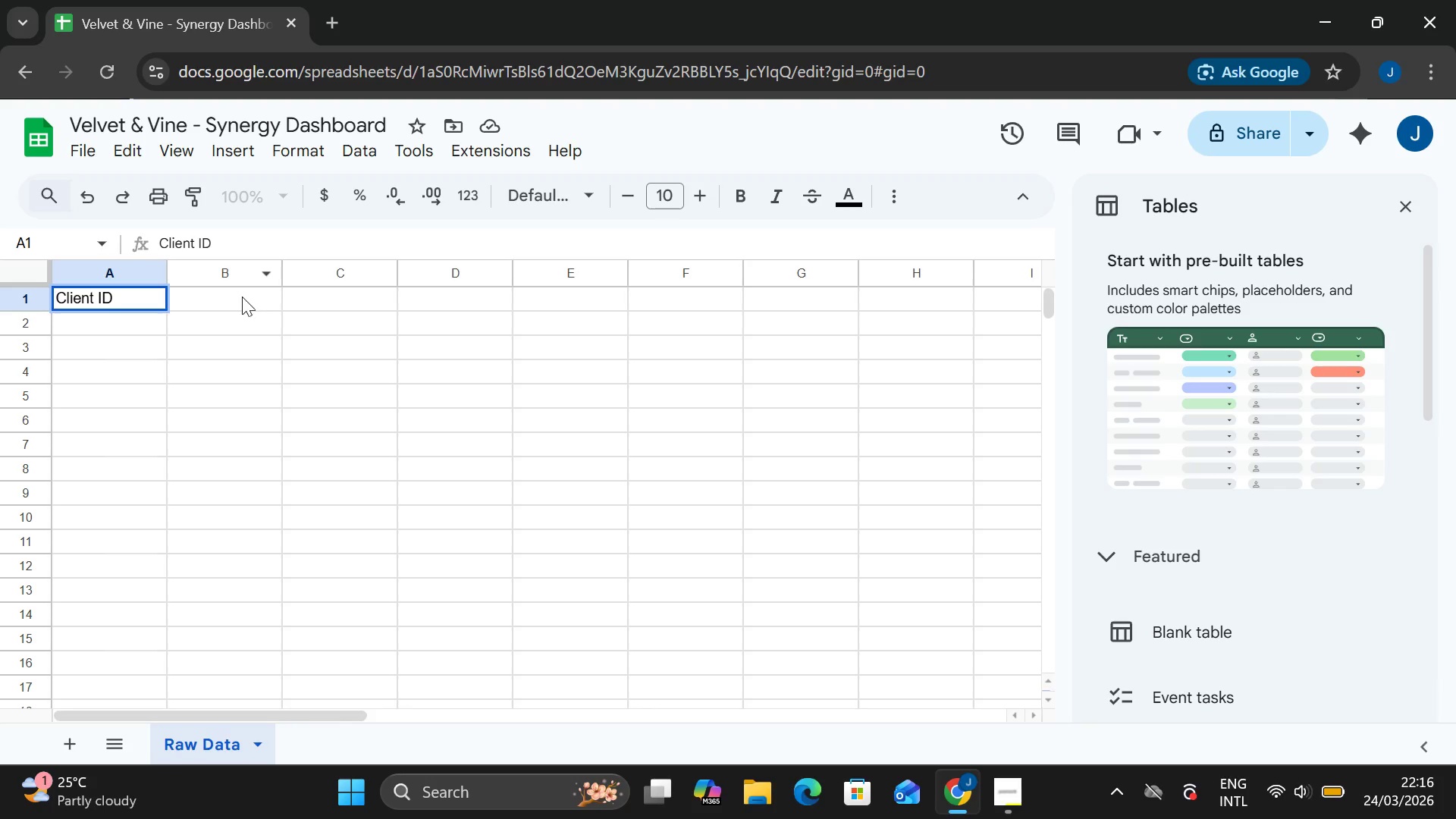 
left_click([241, 301])
 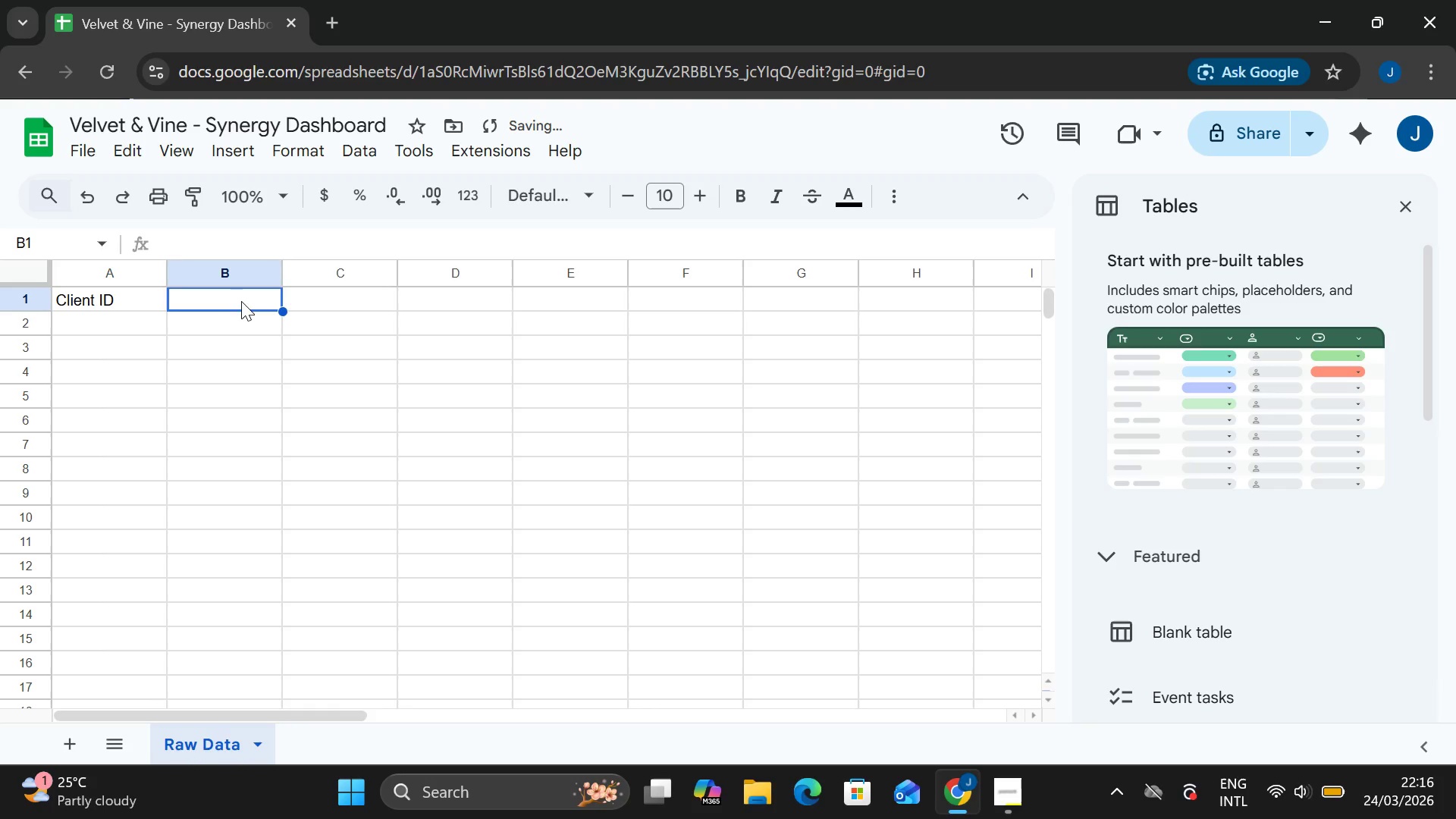 
double_click([241, 301])
 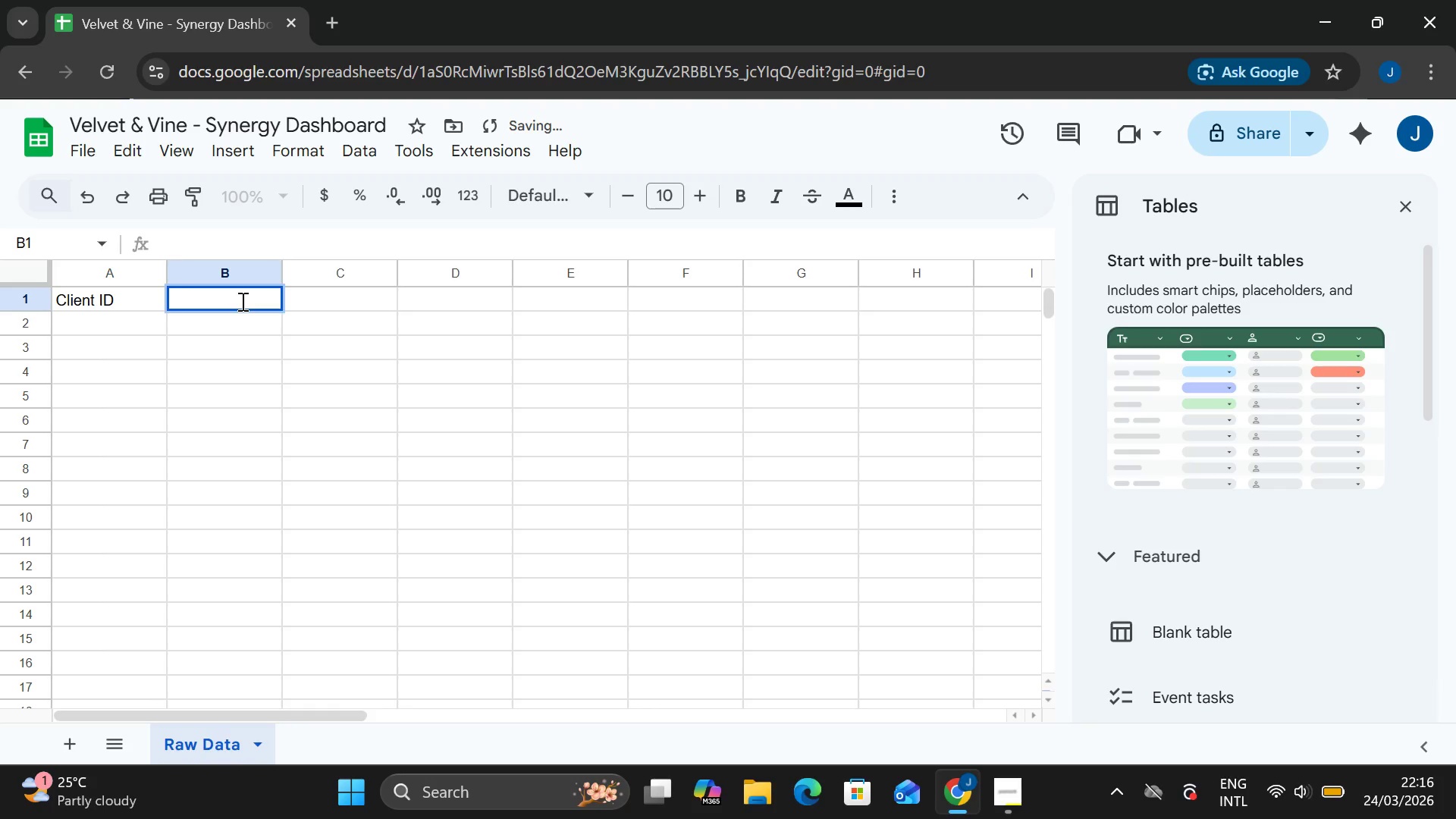 
type(Date)
 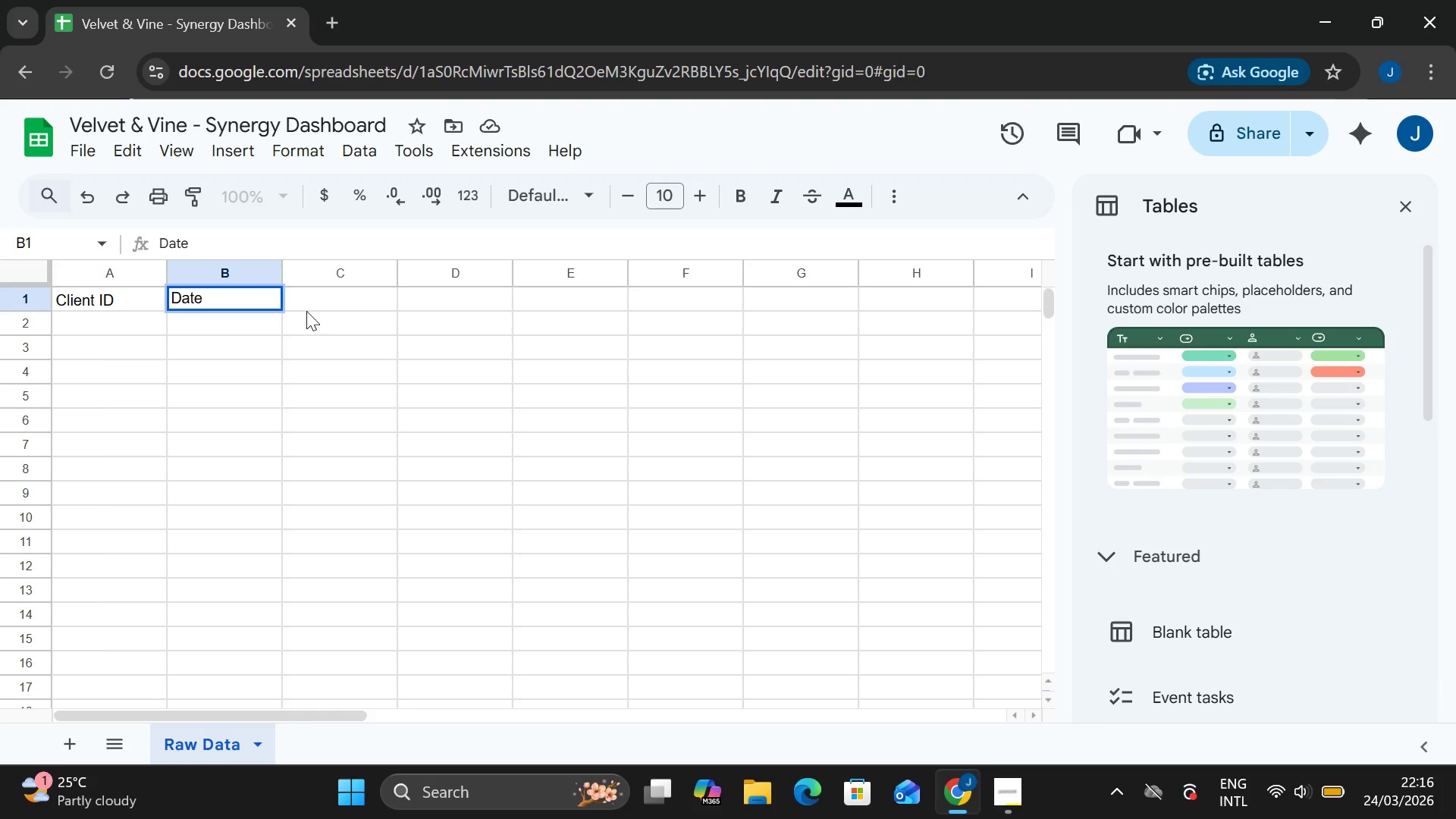 
double_click([305, 300])
 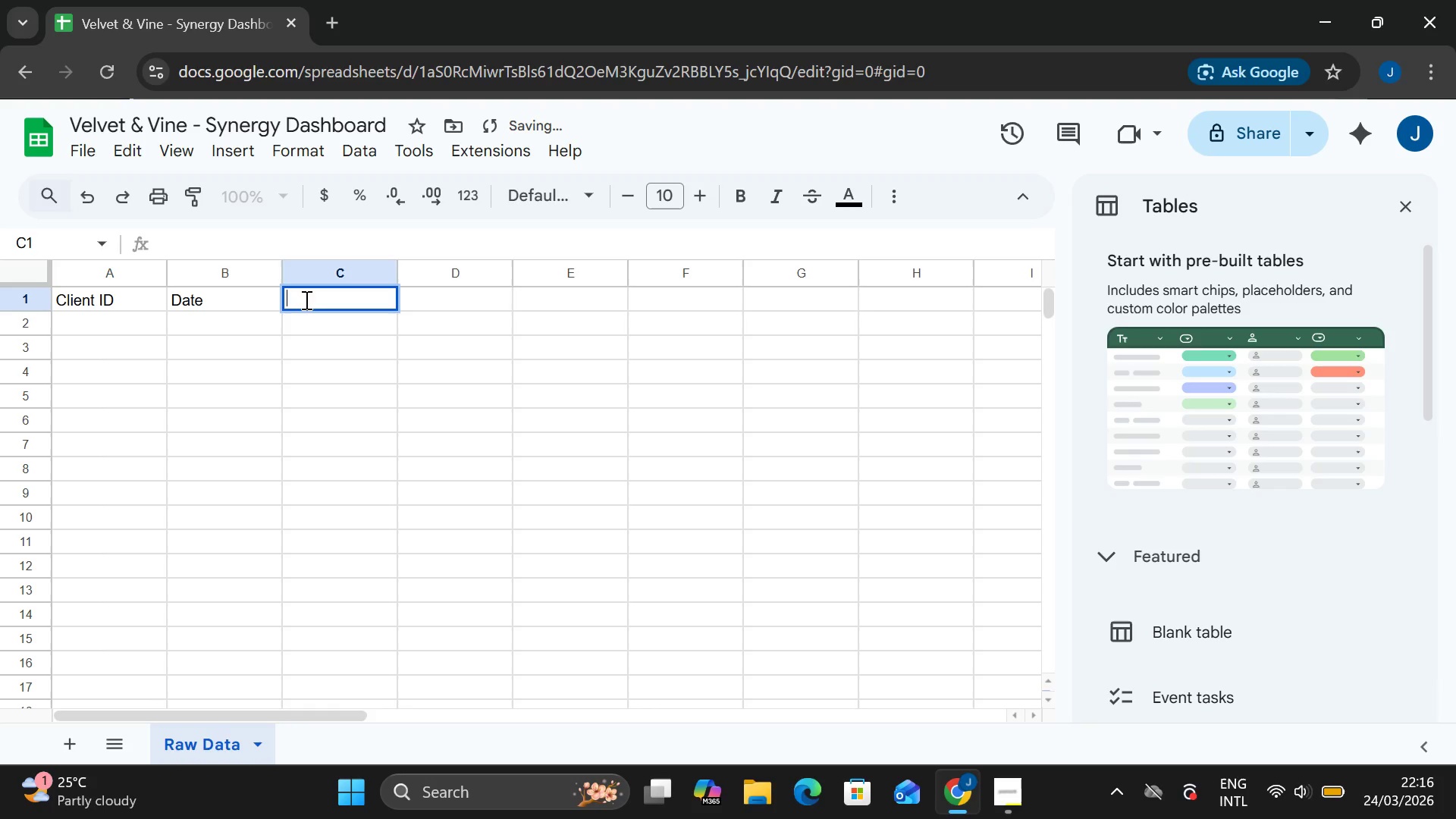 
type(SE)
key(Backspace)
type(ervice Category)
 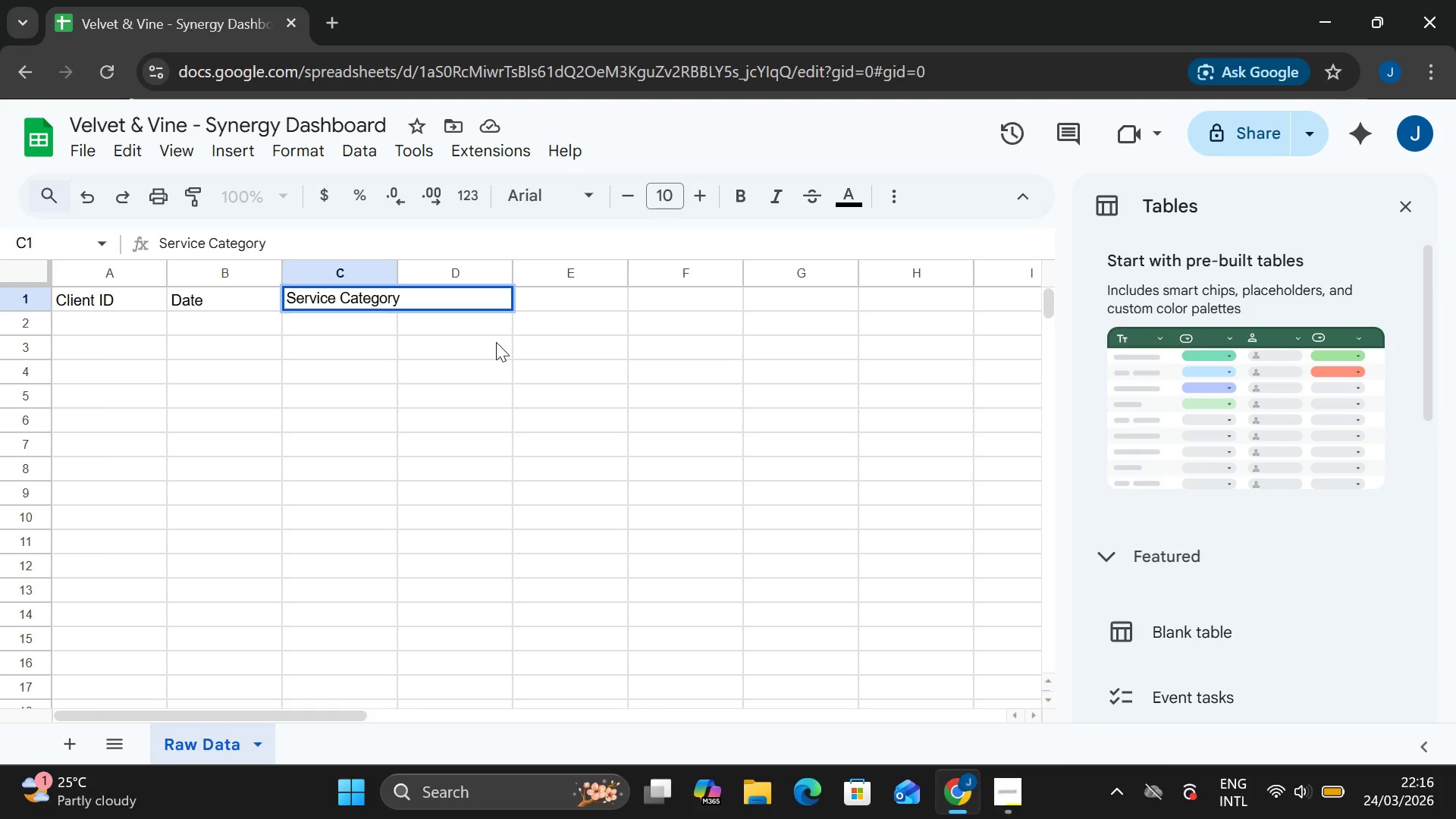 
left_click([496, 342])
 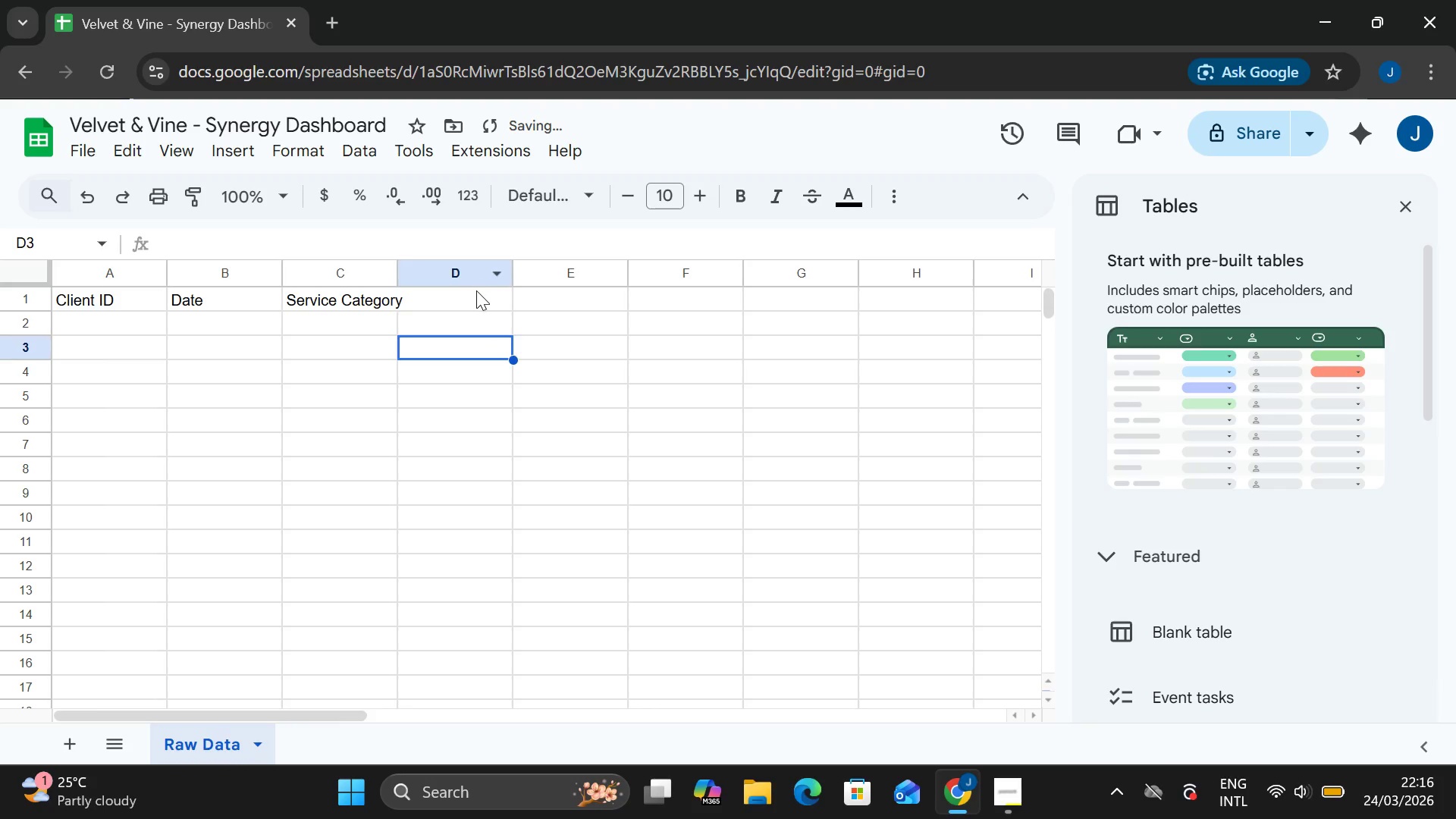 
double_click([476, 292])
 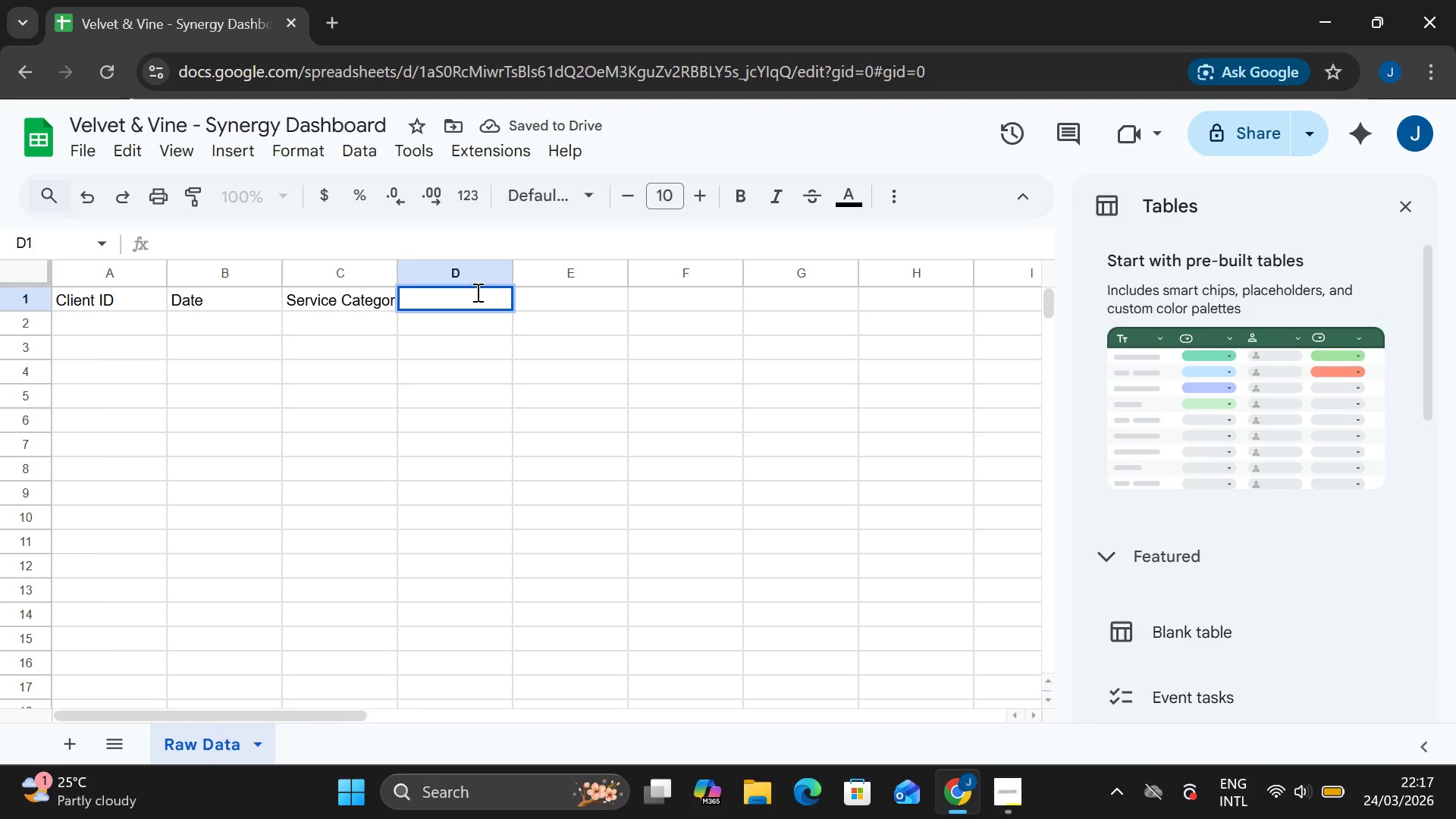 
type(Specific)
 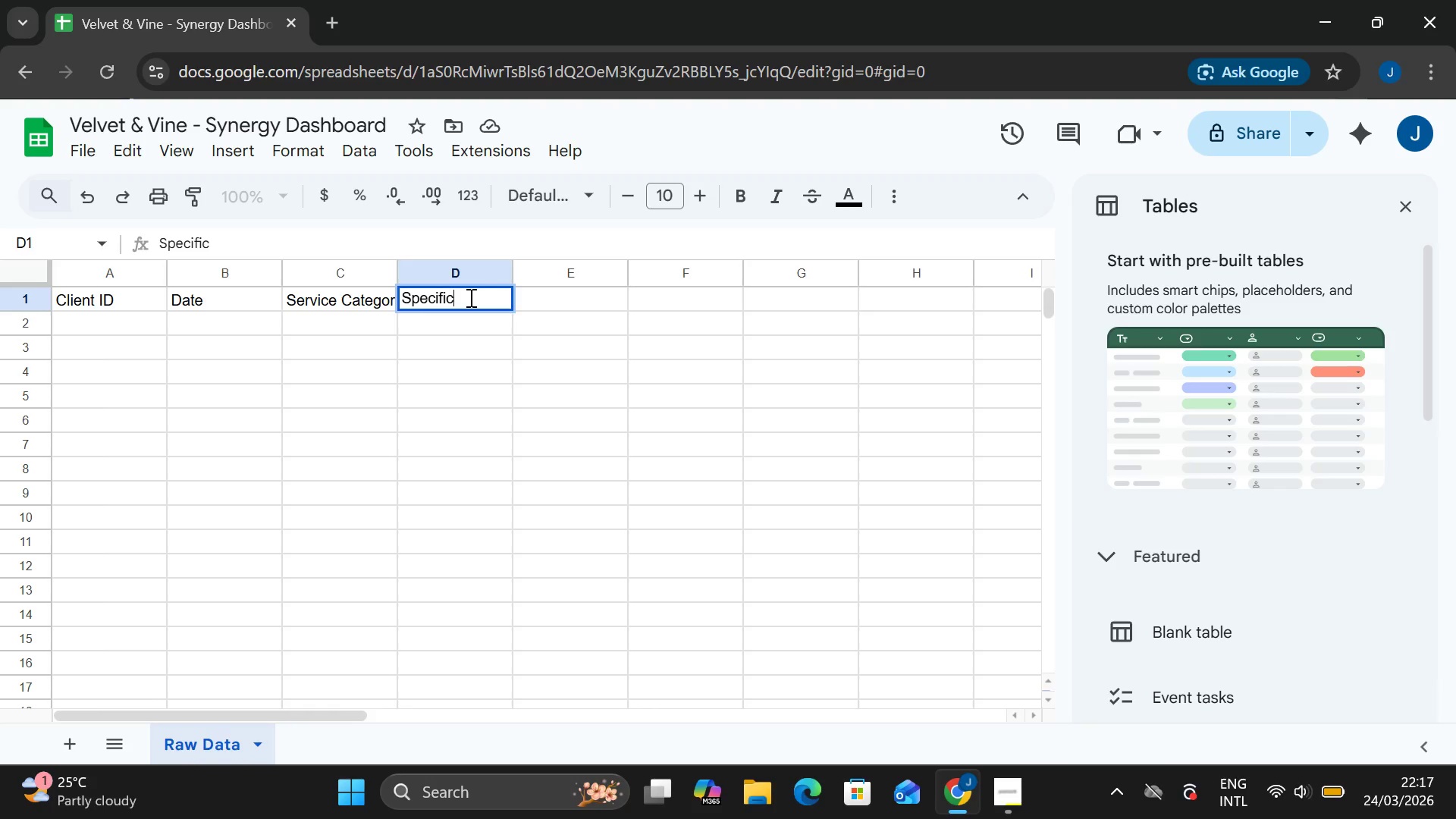 
type( Treatmr)
key(Backspace)
type(ent)
 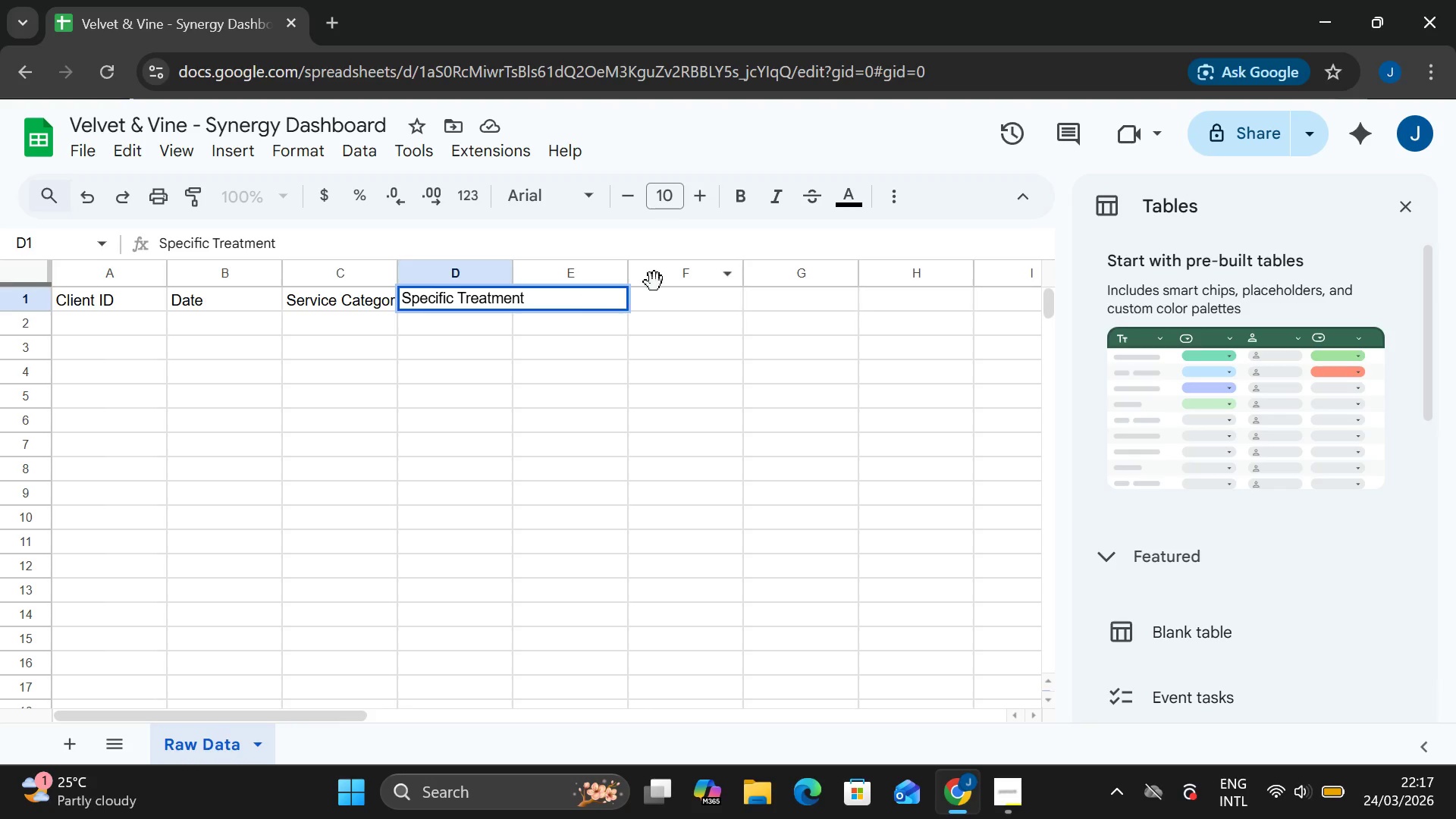 
left_click([673, 296])
 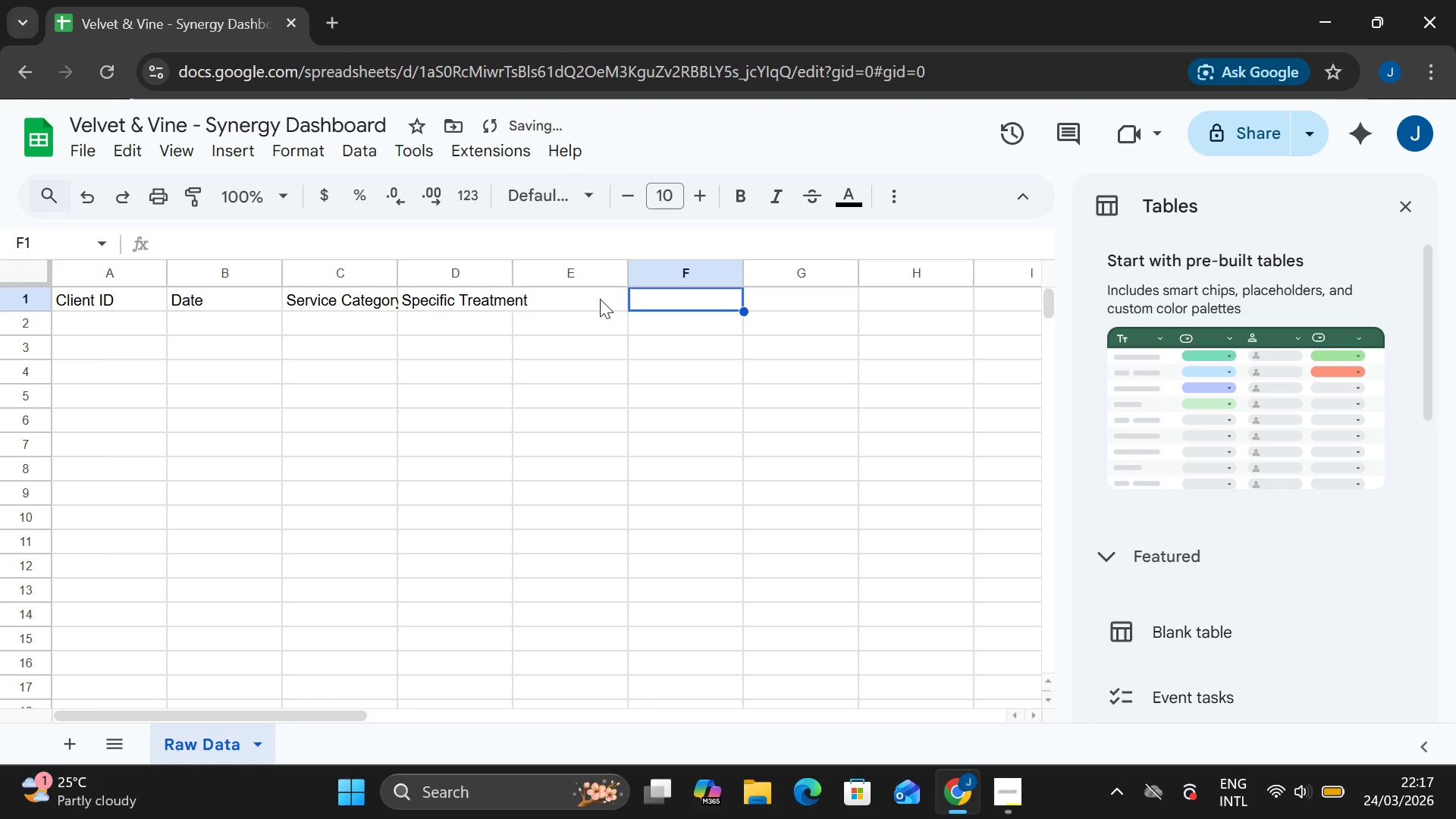 
double_click([600, 299])
 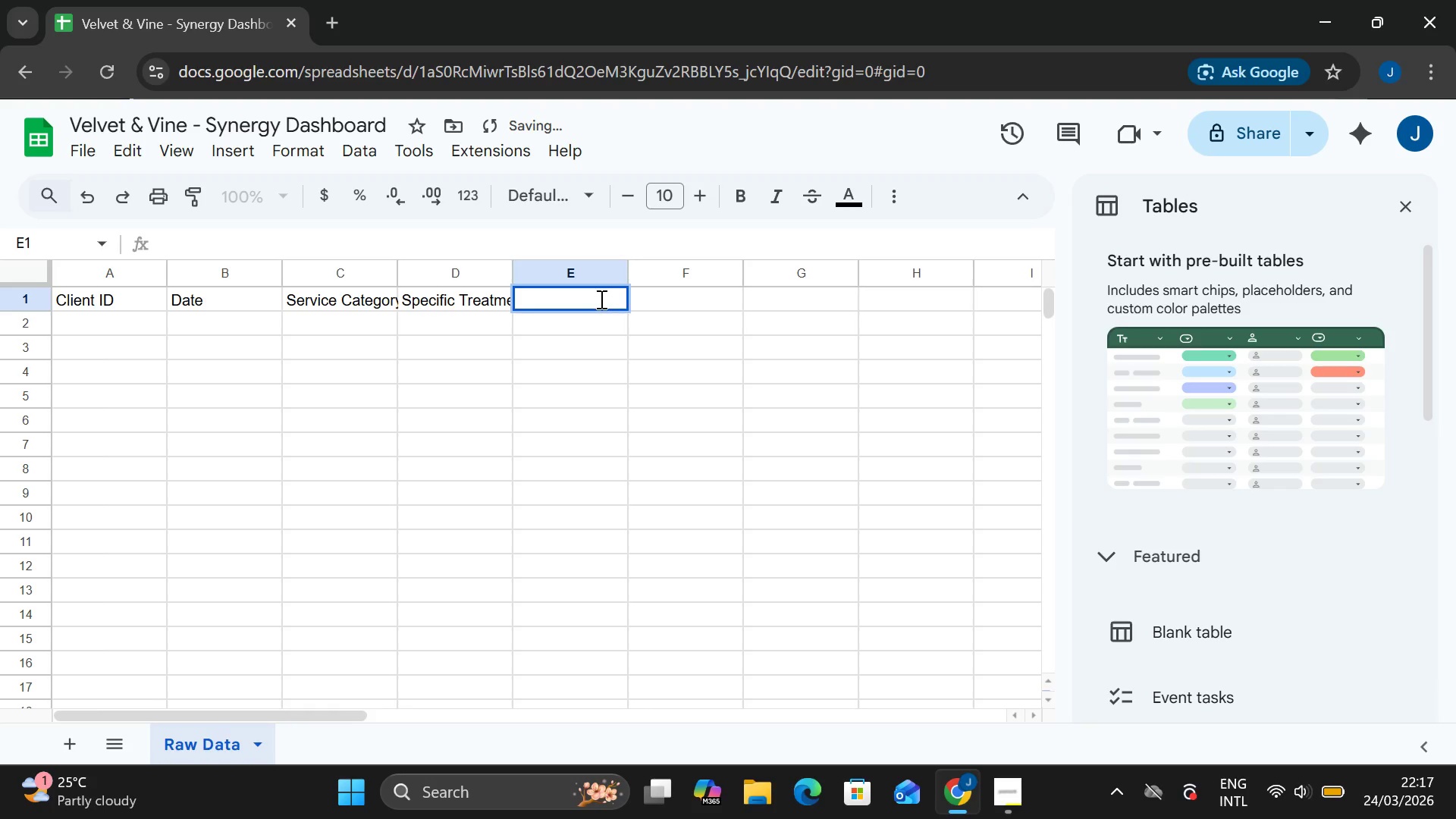 
type(Revenue)
 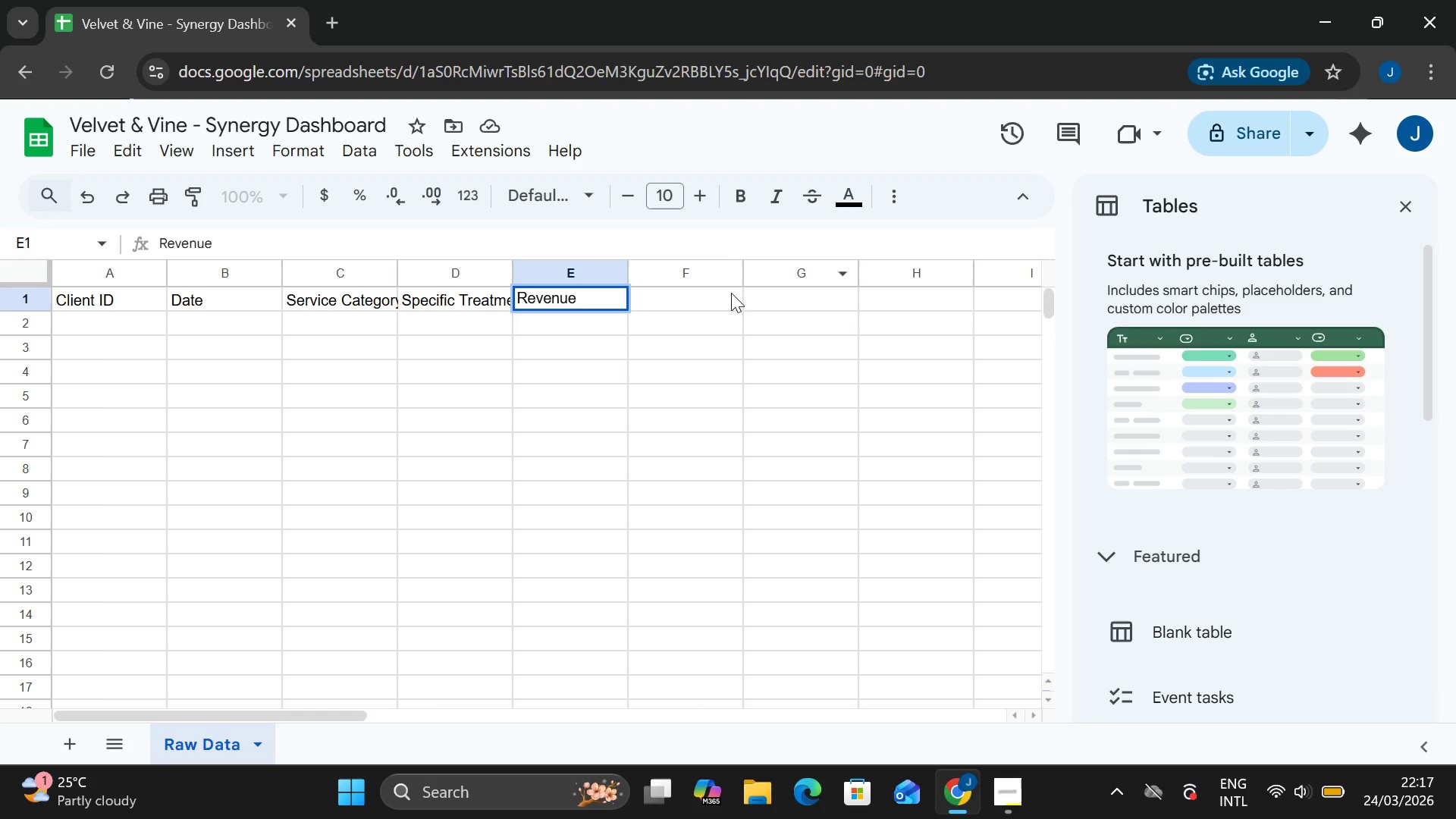 
double_click([708, 303])
 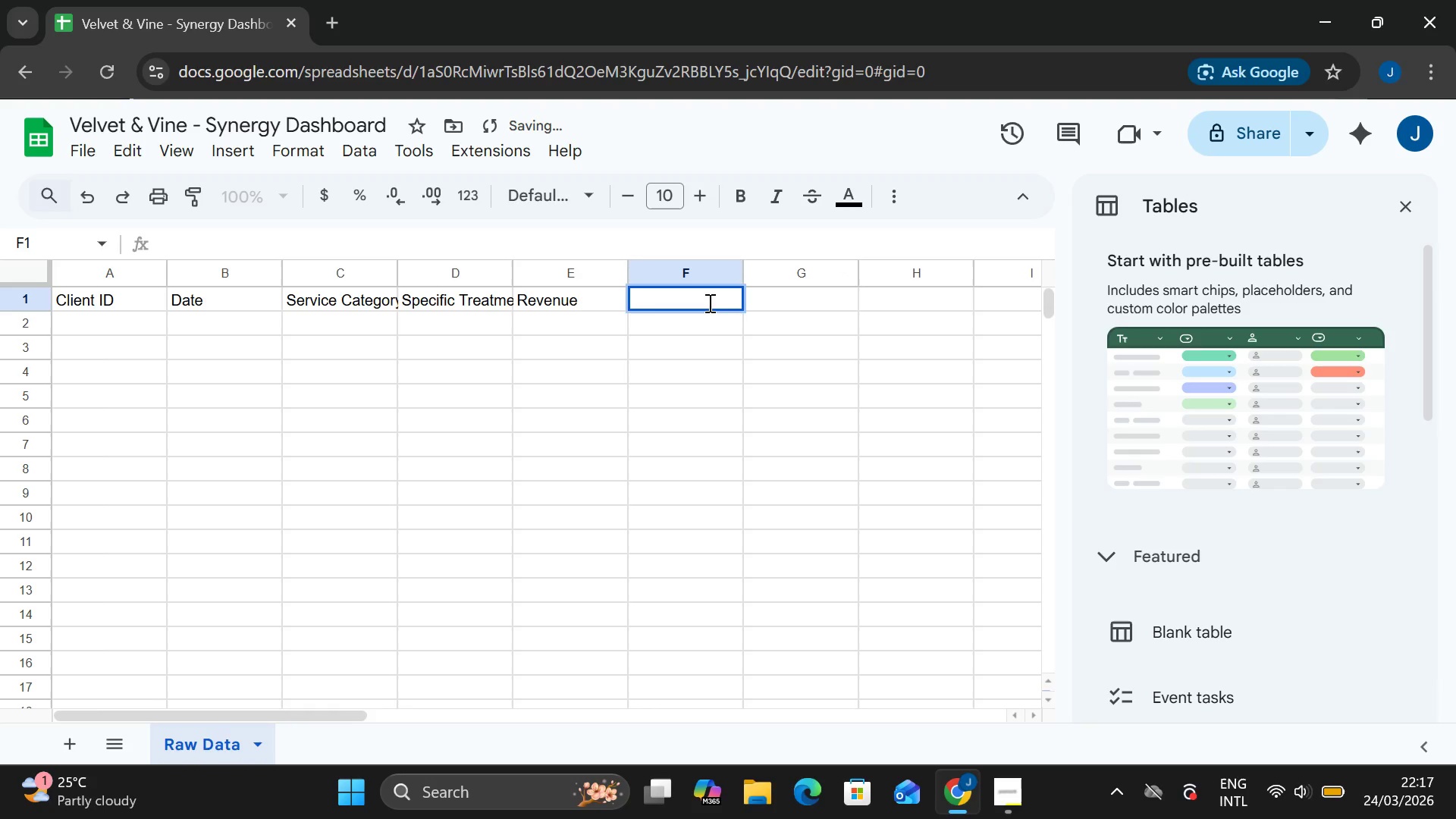 
key(CapsLock)
 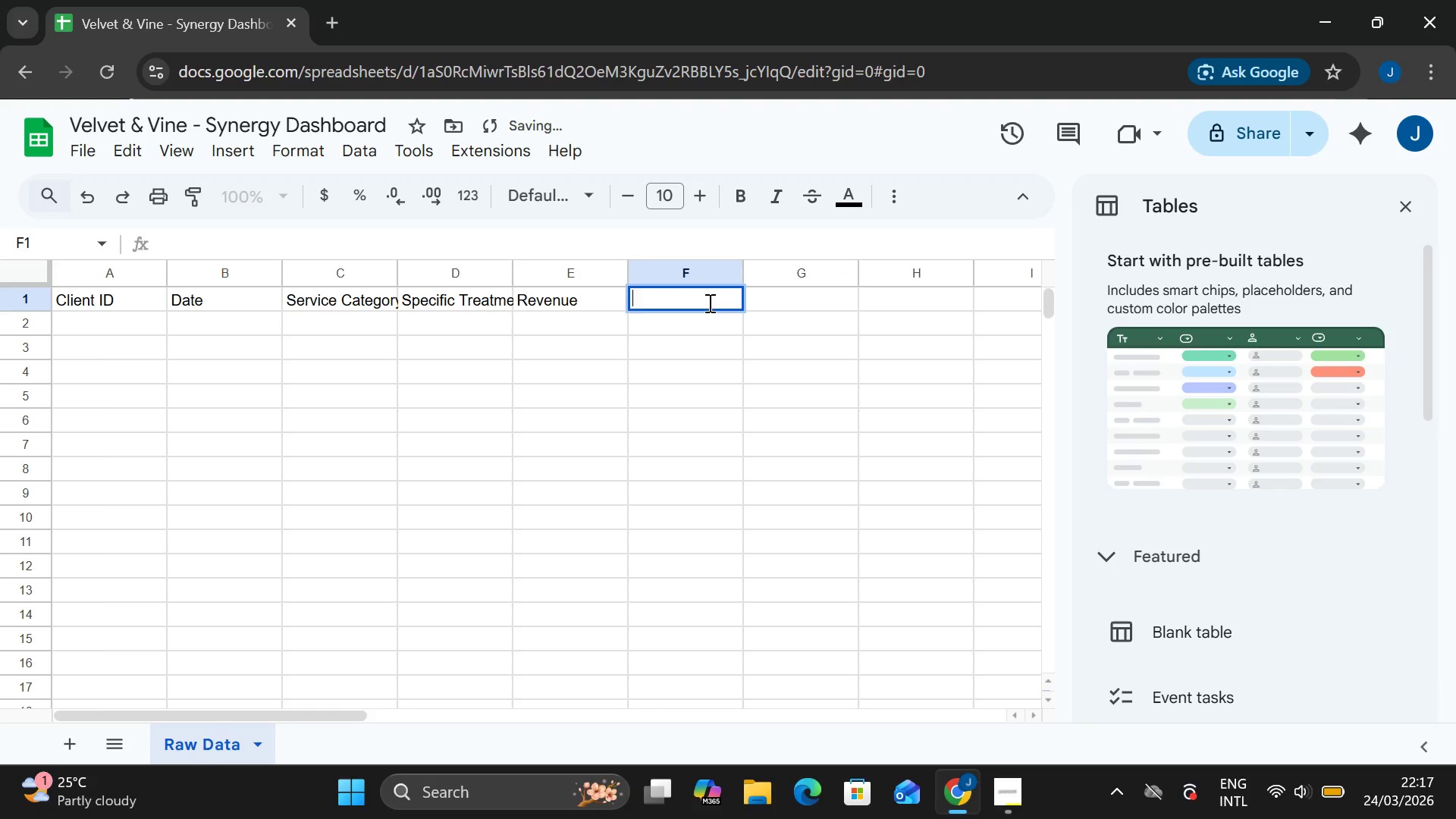 
key(V)
 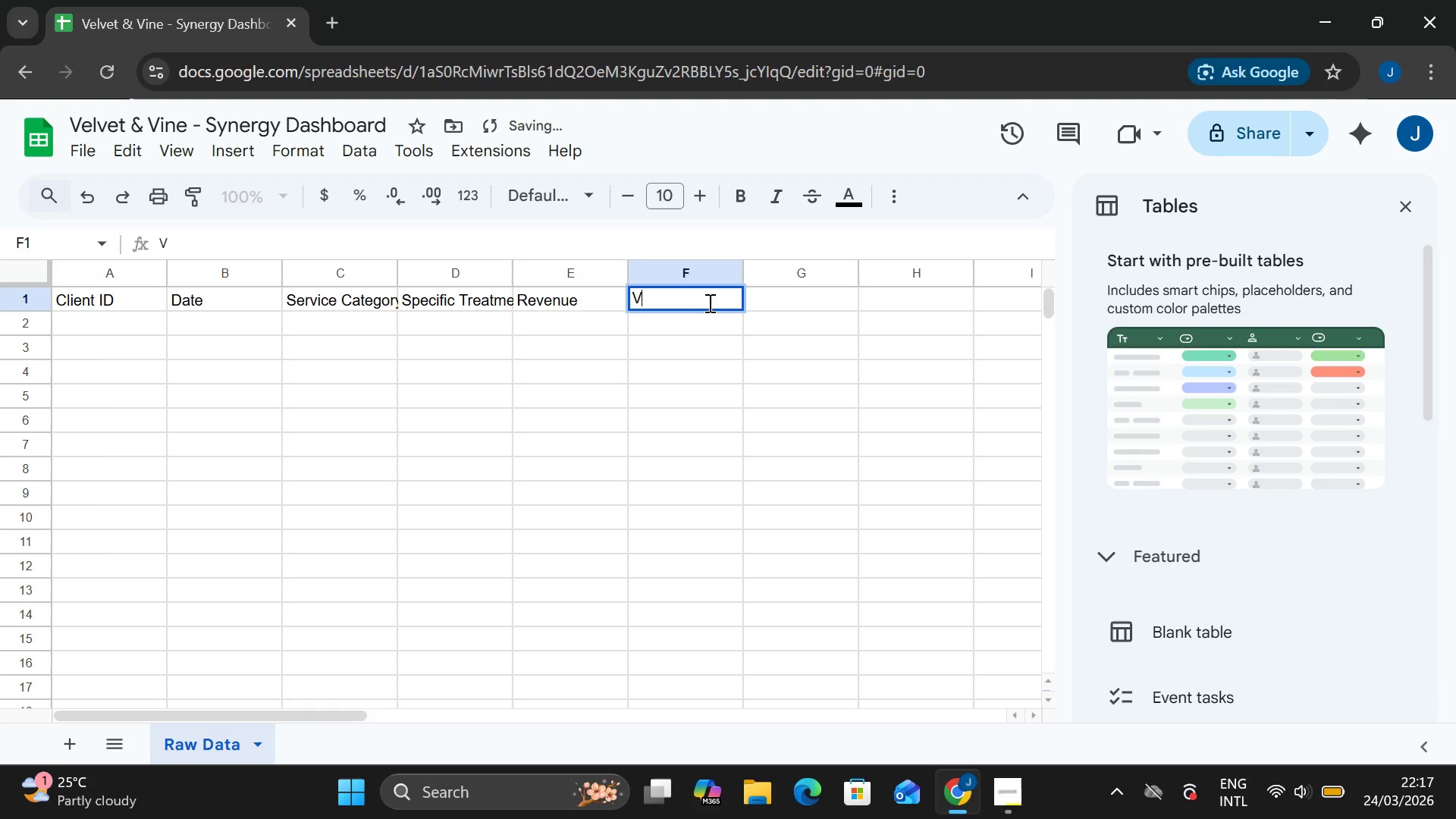 
key(CapsLock)
 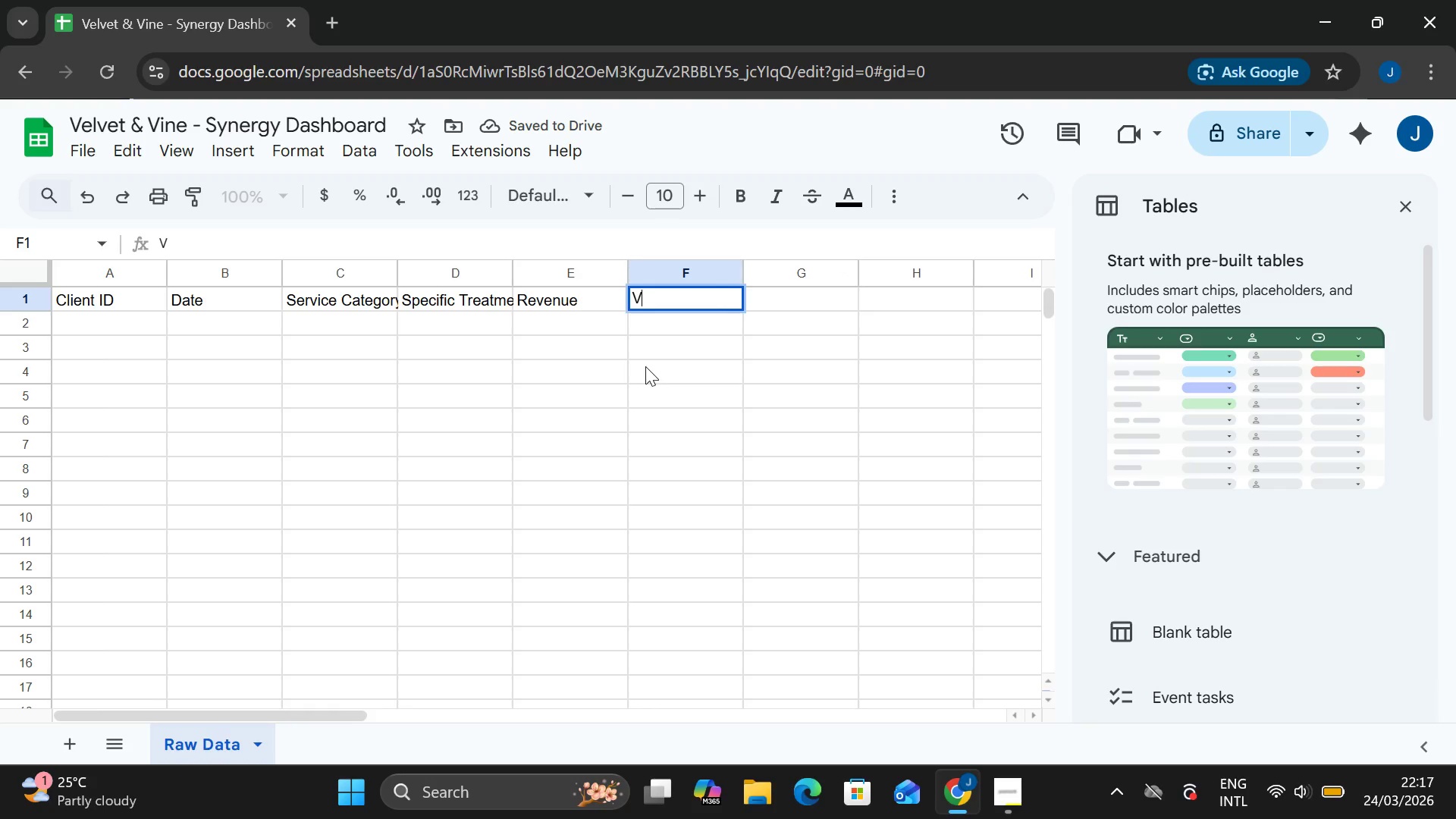 
type(isit ID)
 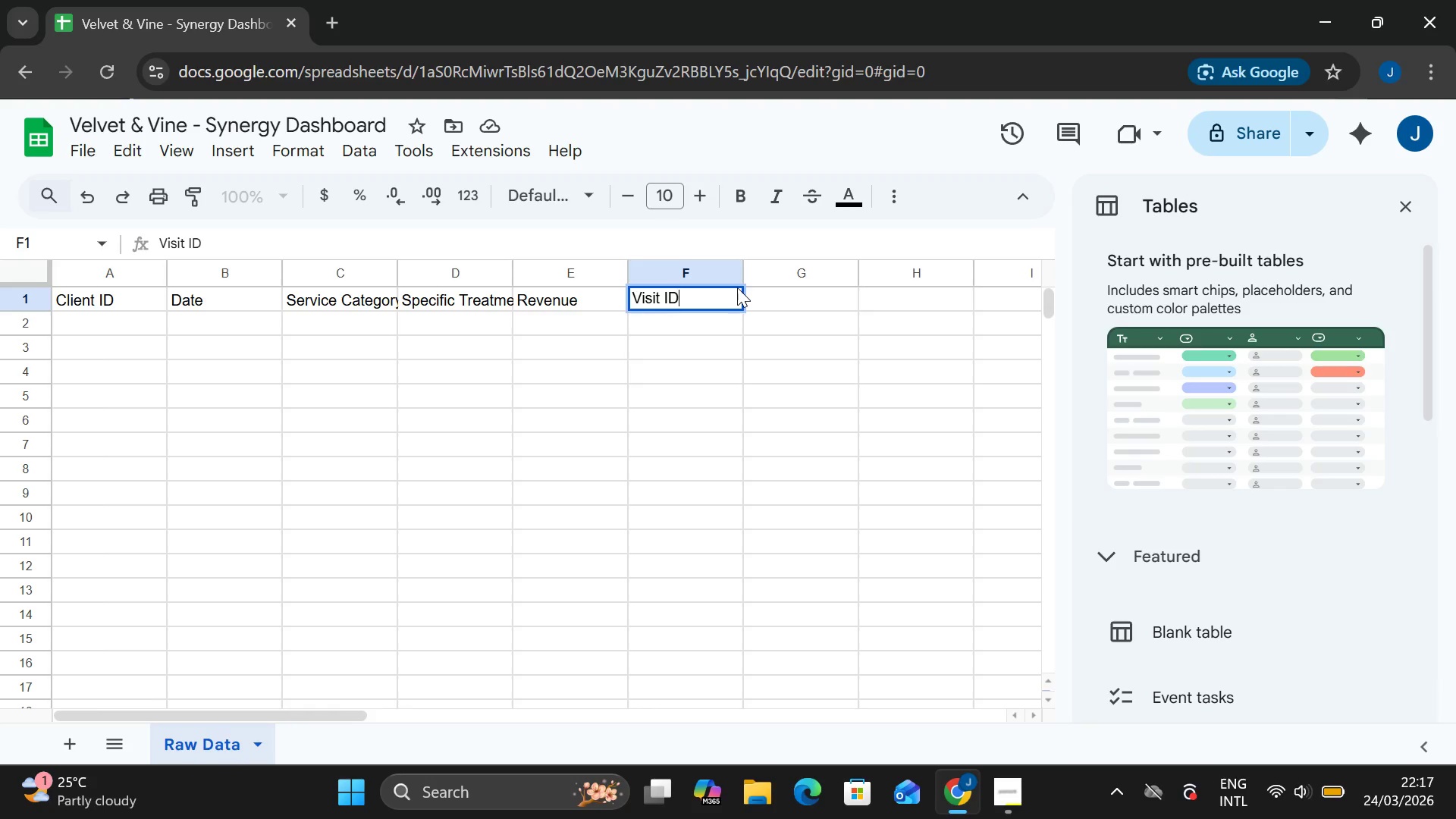 
key(Enter)
 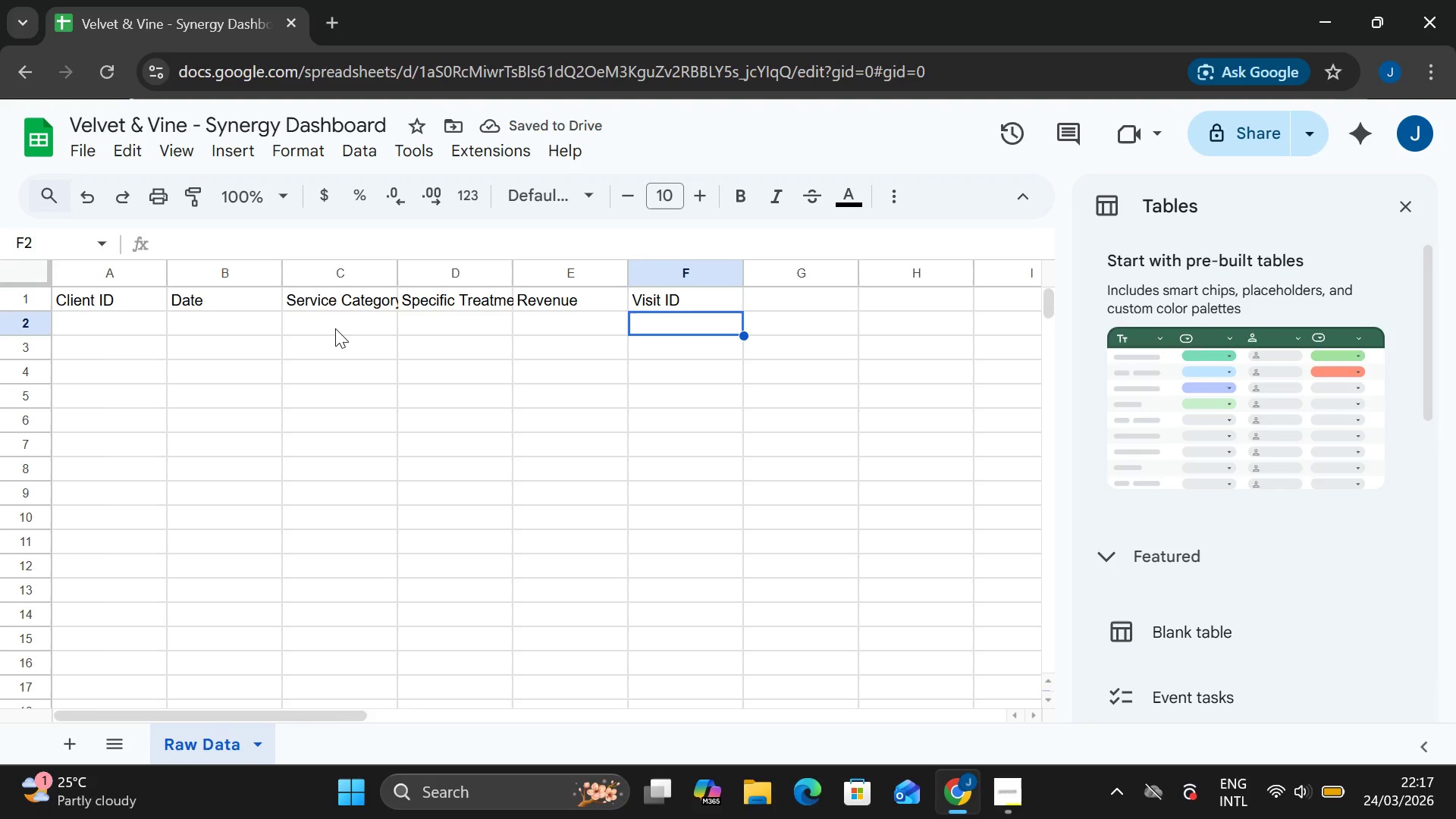 
wait(10.12)
 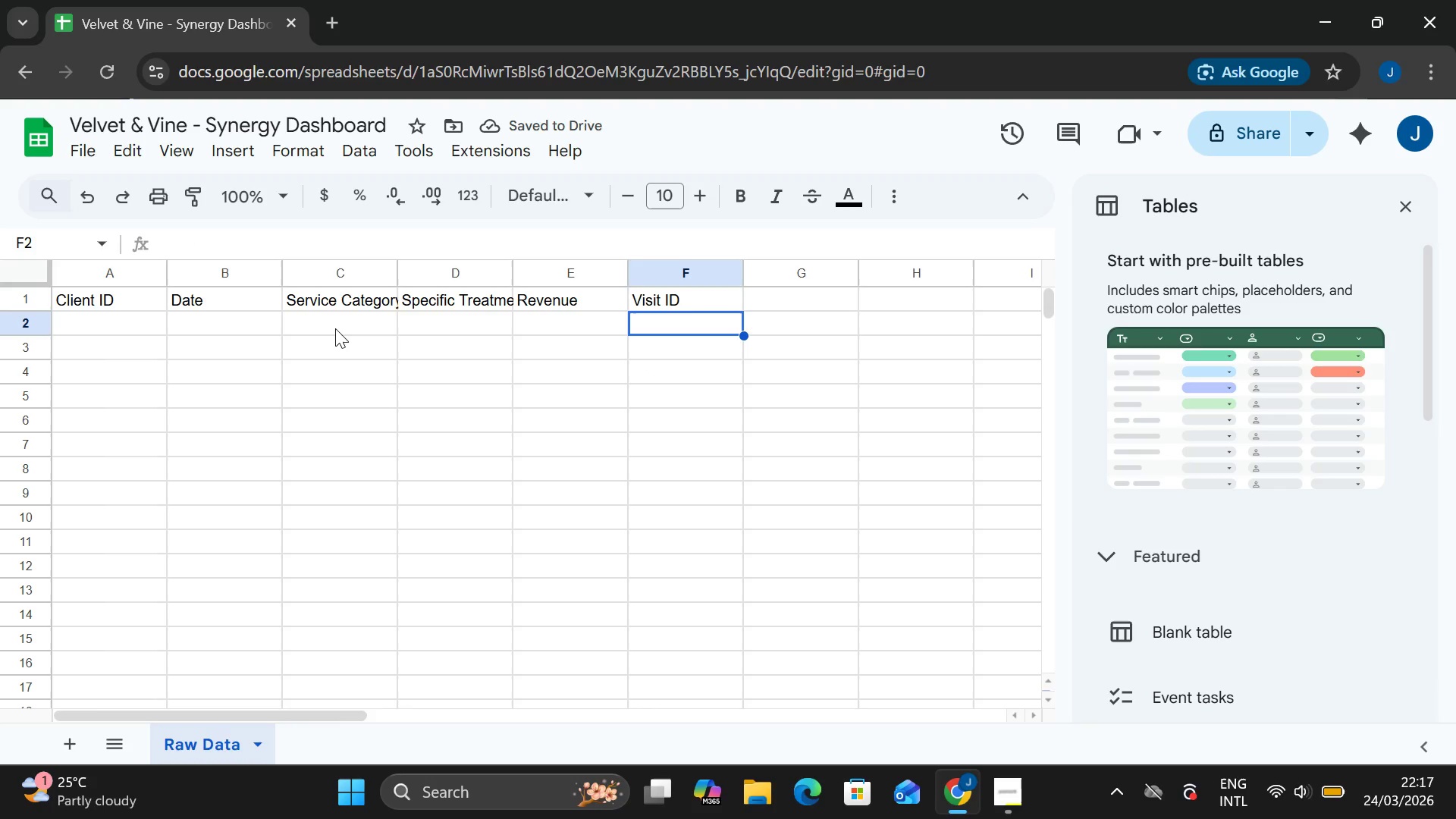 
double_click([115, 326])
 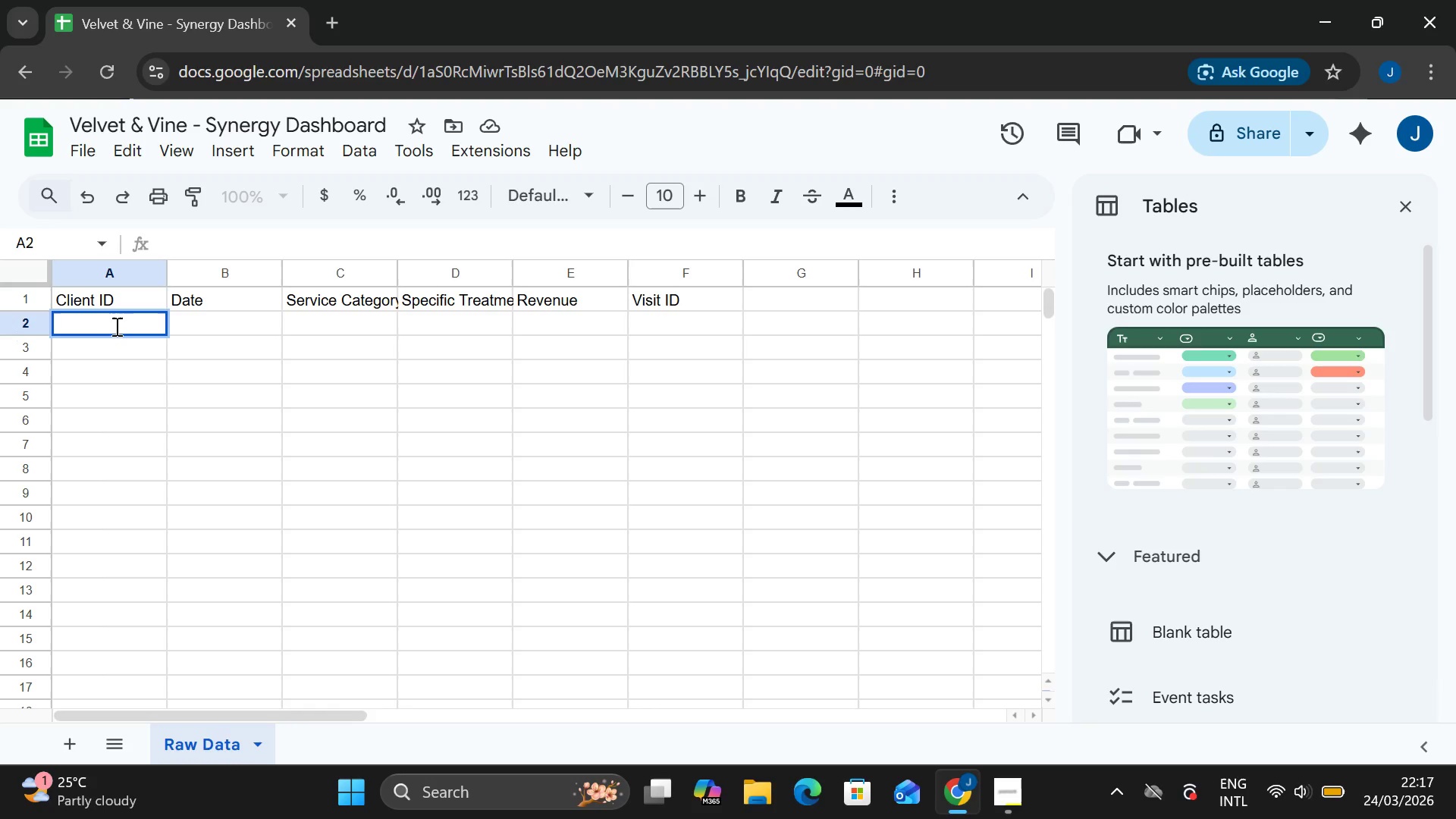 
type(C001)
 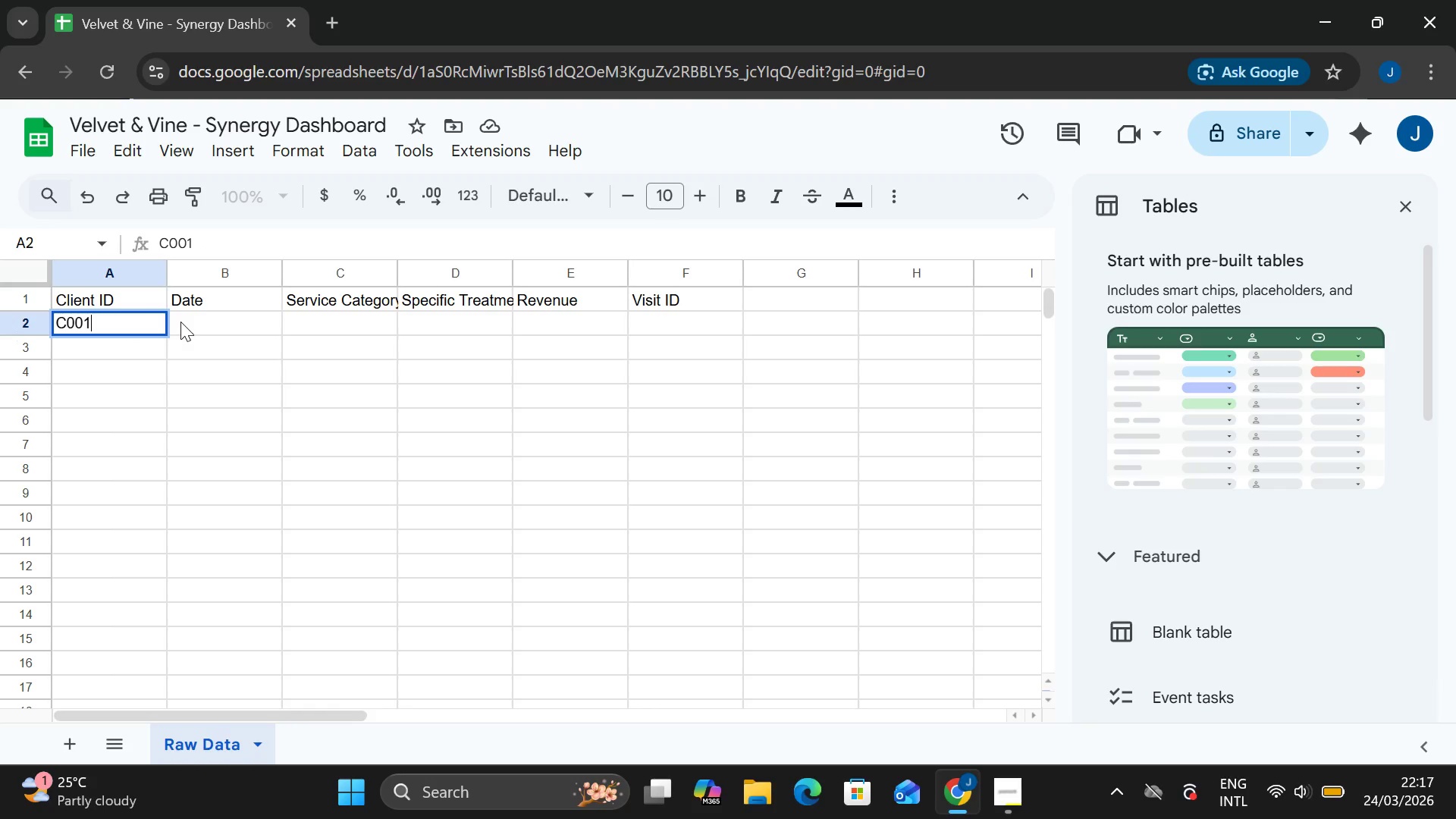 
left_click([180, 322])
 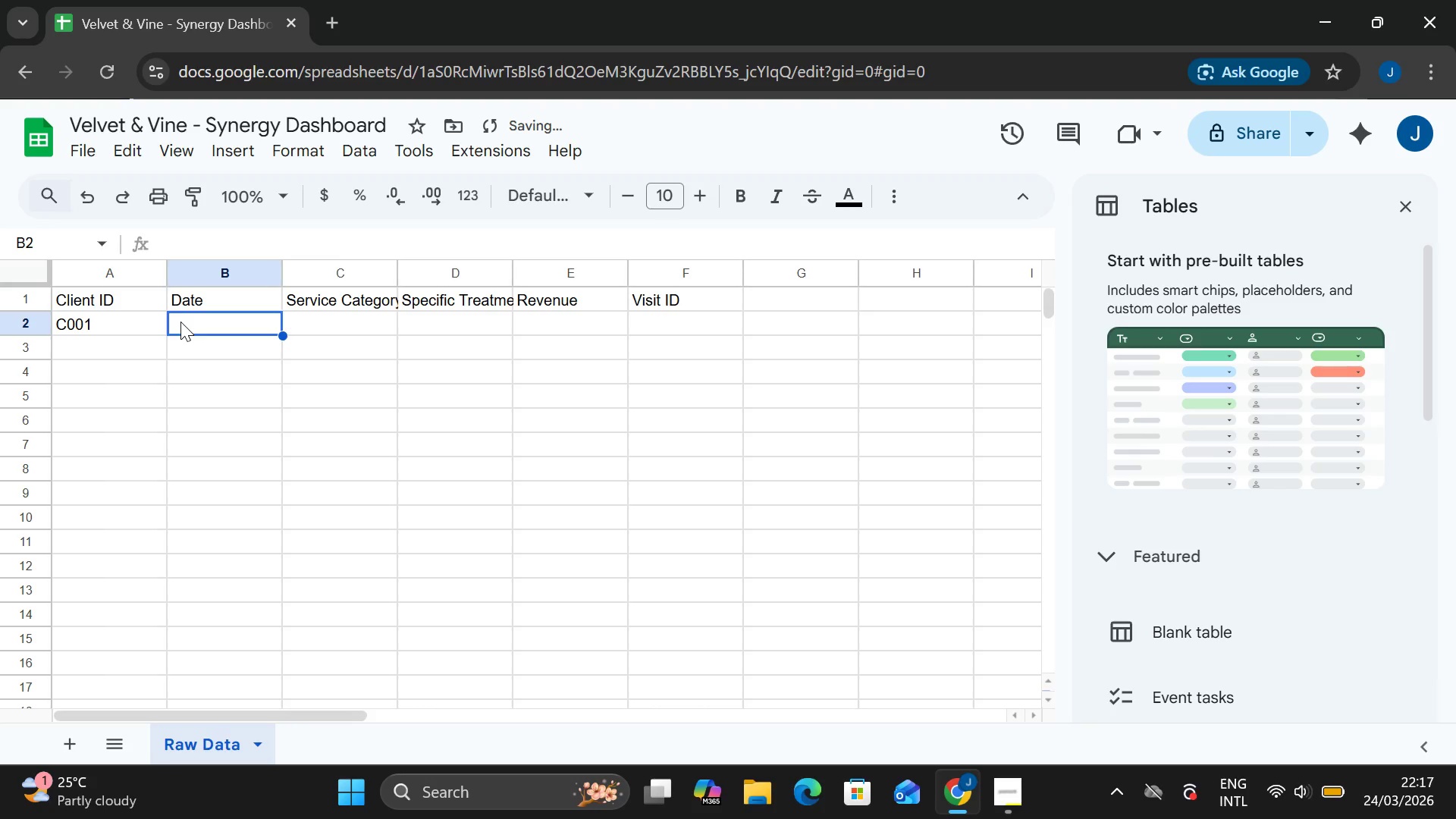 
type(01)
 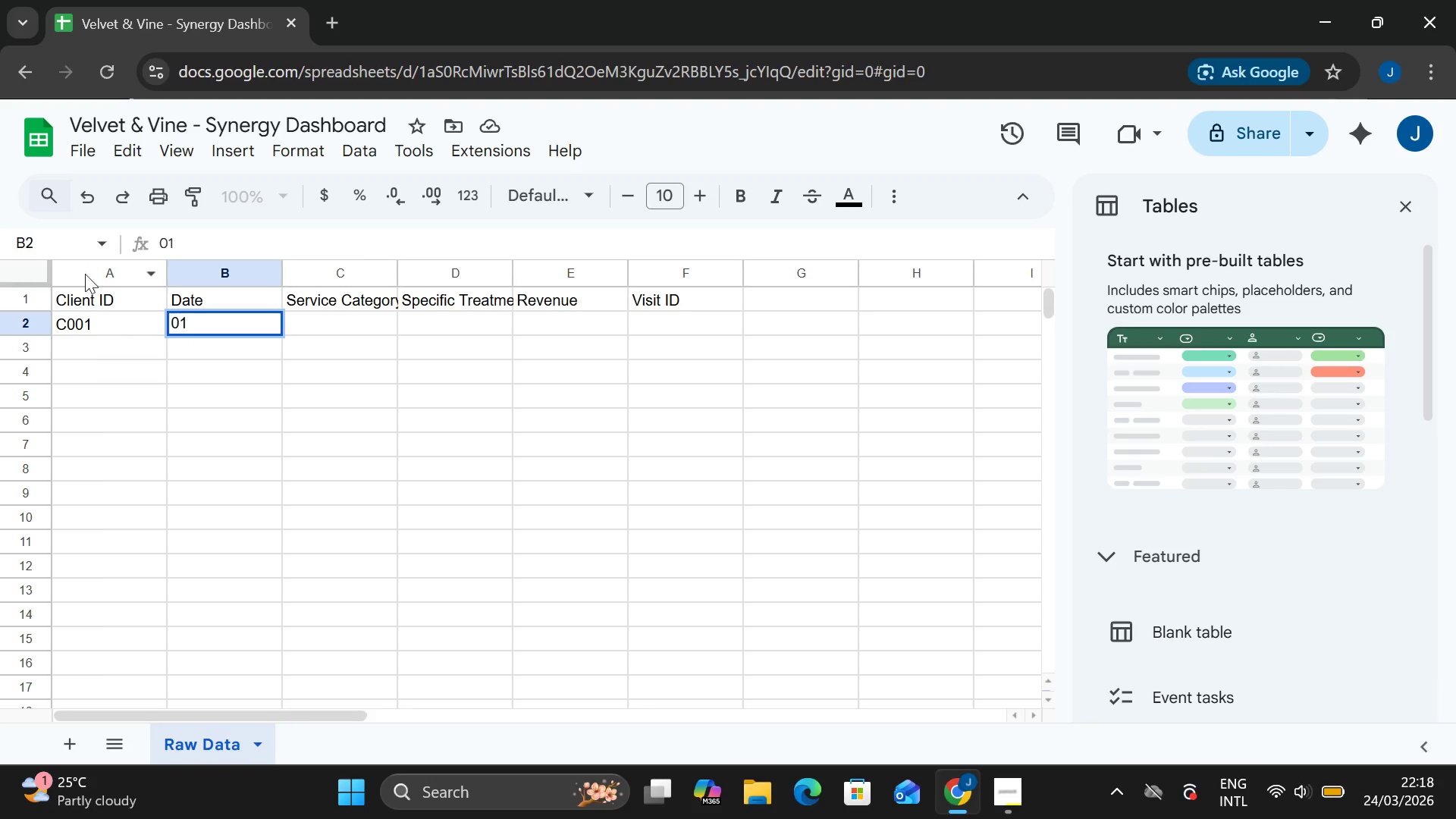 
wait(5.59)
 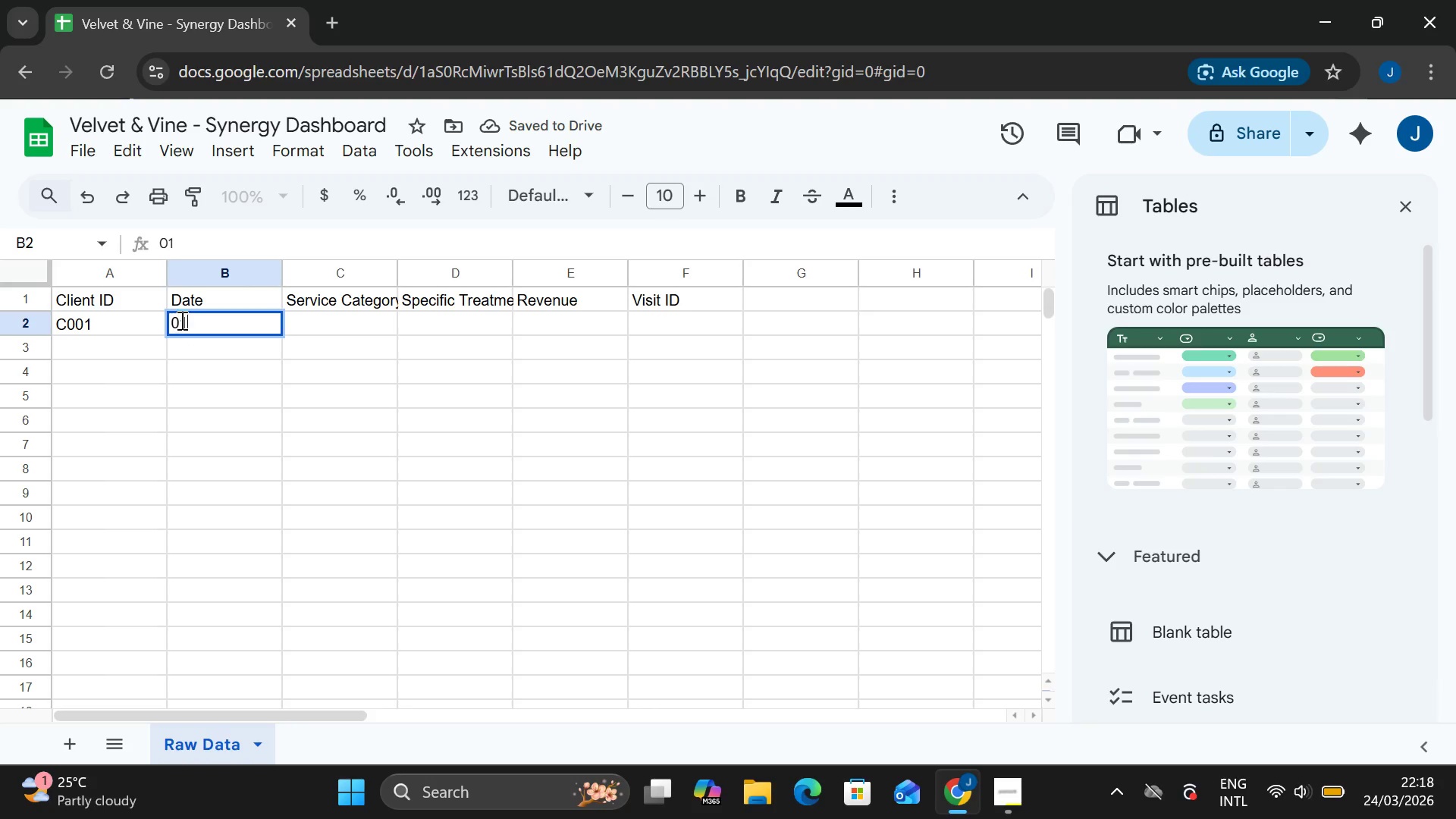 
double_click([79, 252])
 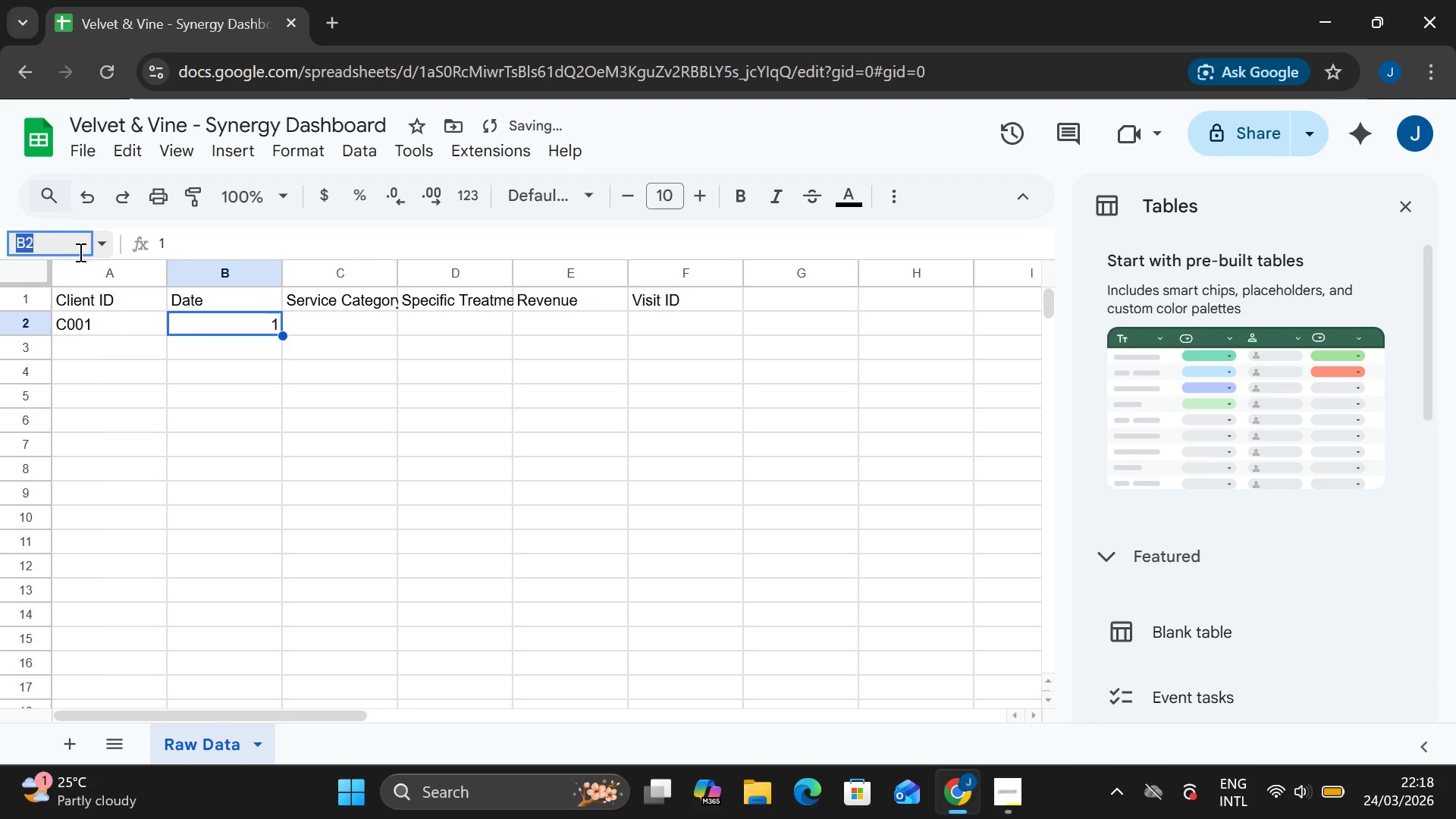 
left_click([79, 252])
 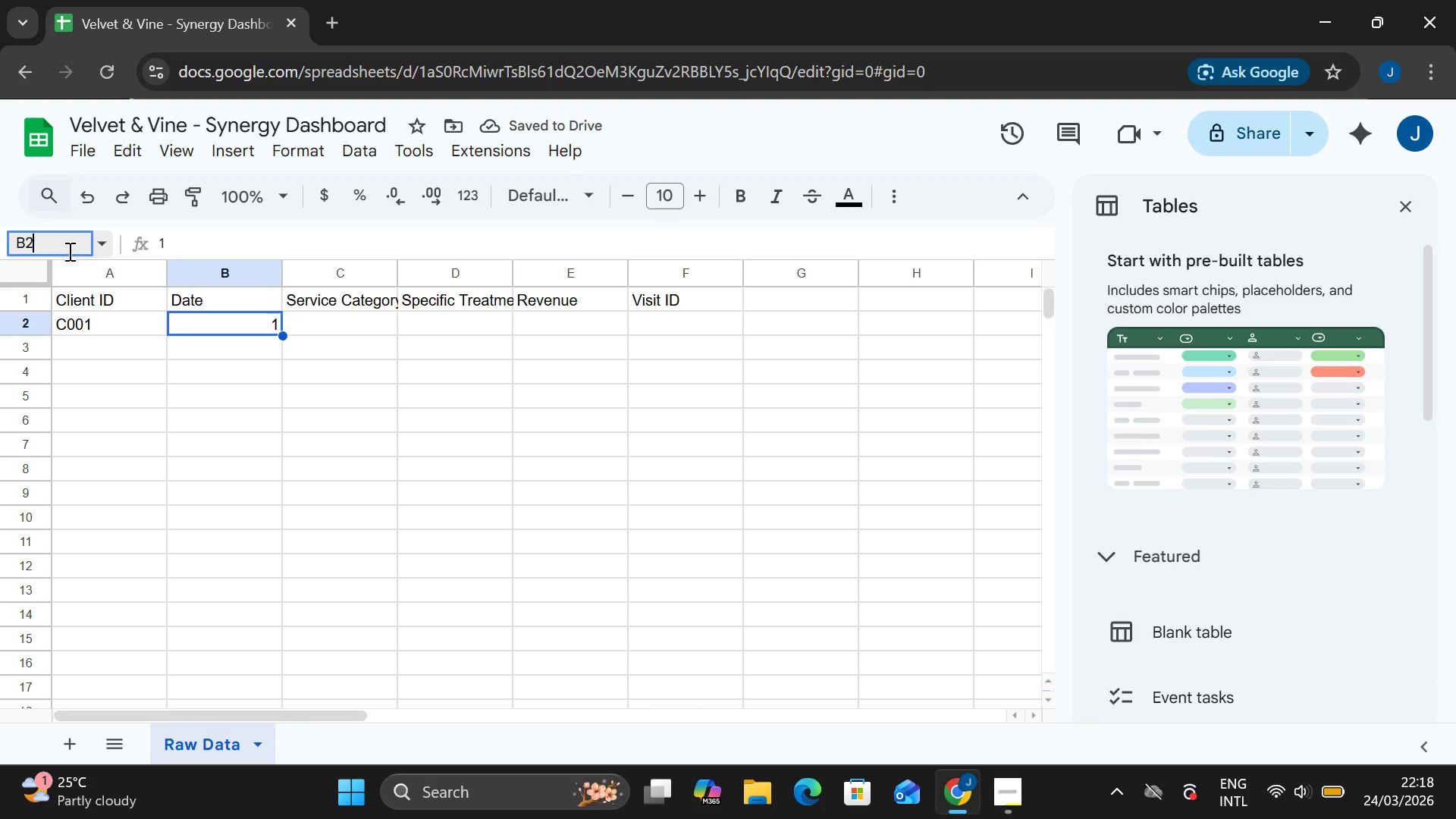 
type(:B200)
 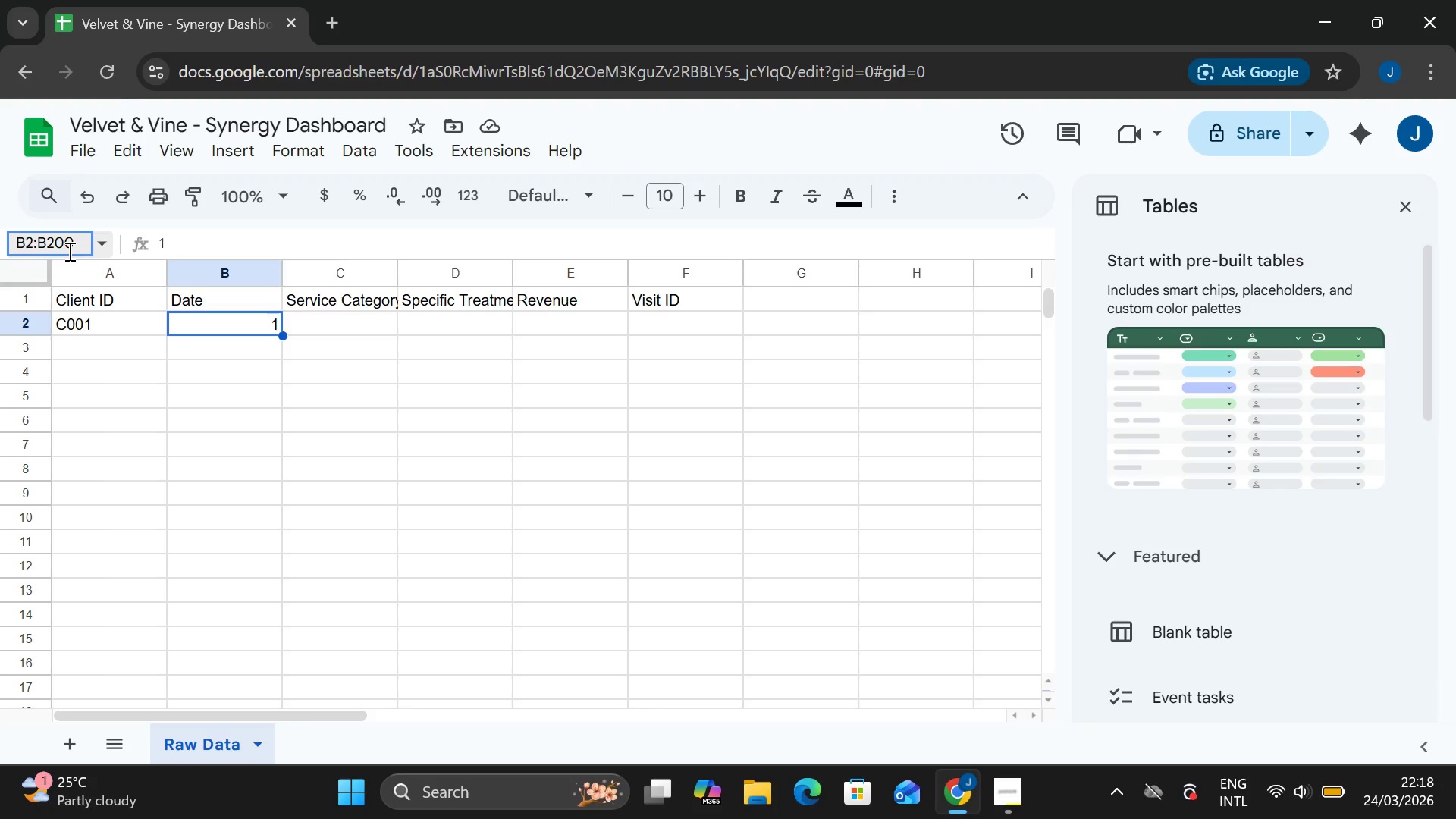 
key(Enter)
 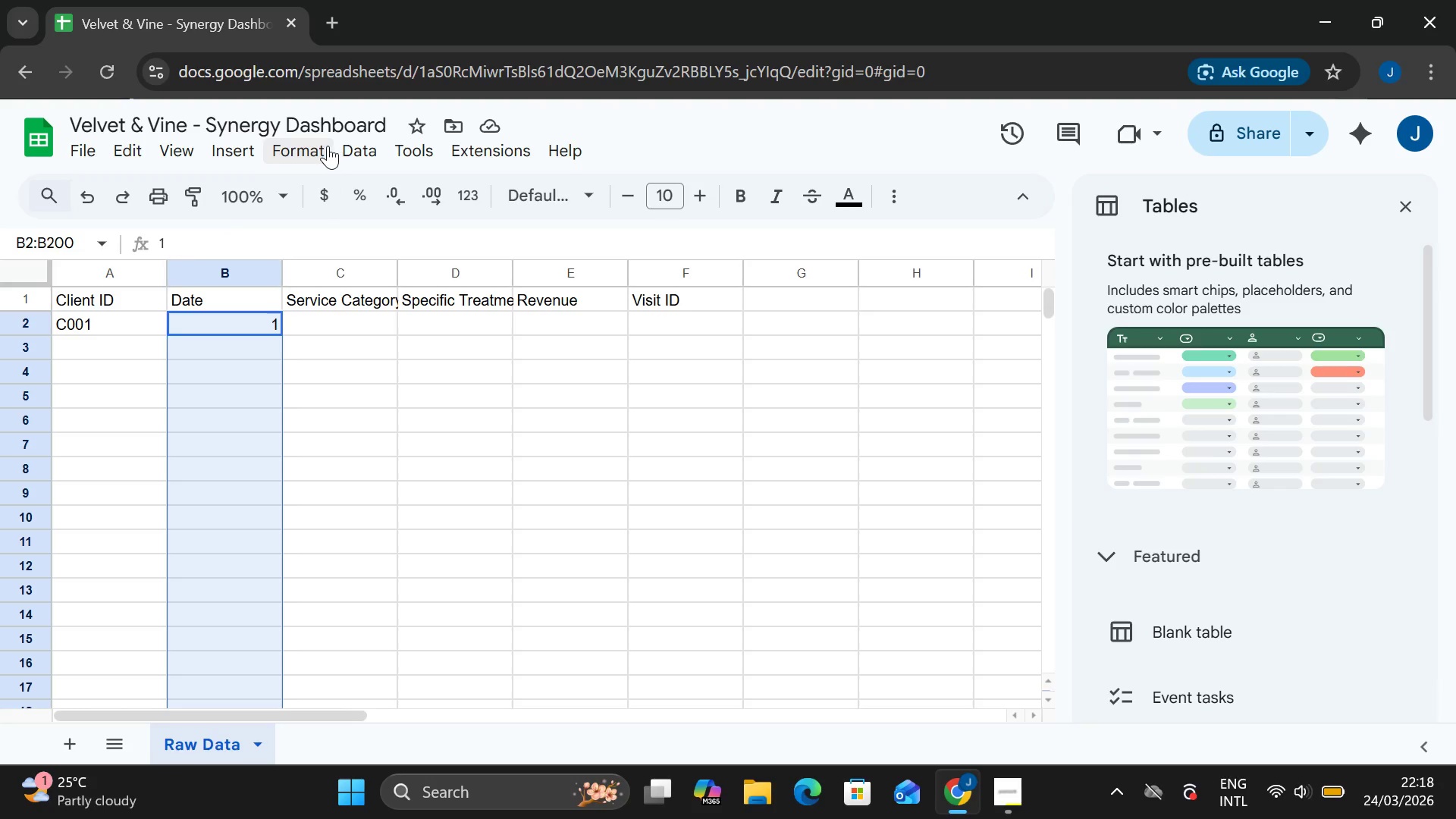 
left_click([328, 146])
 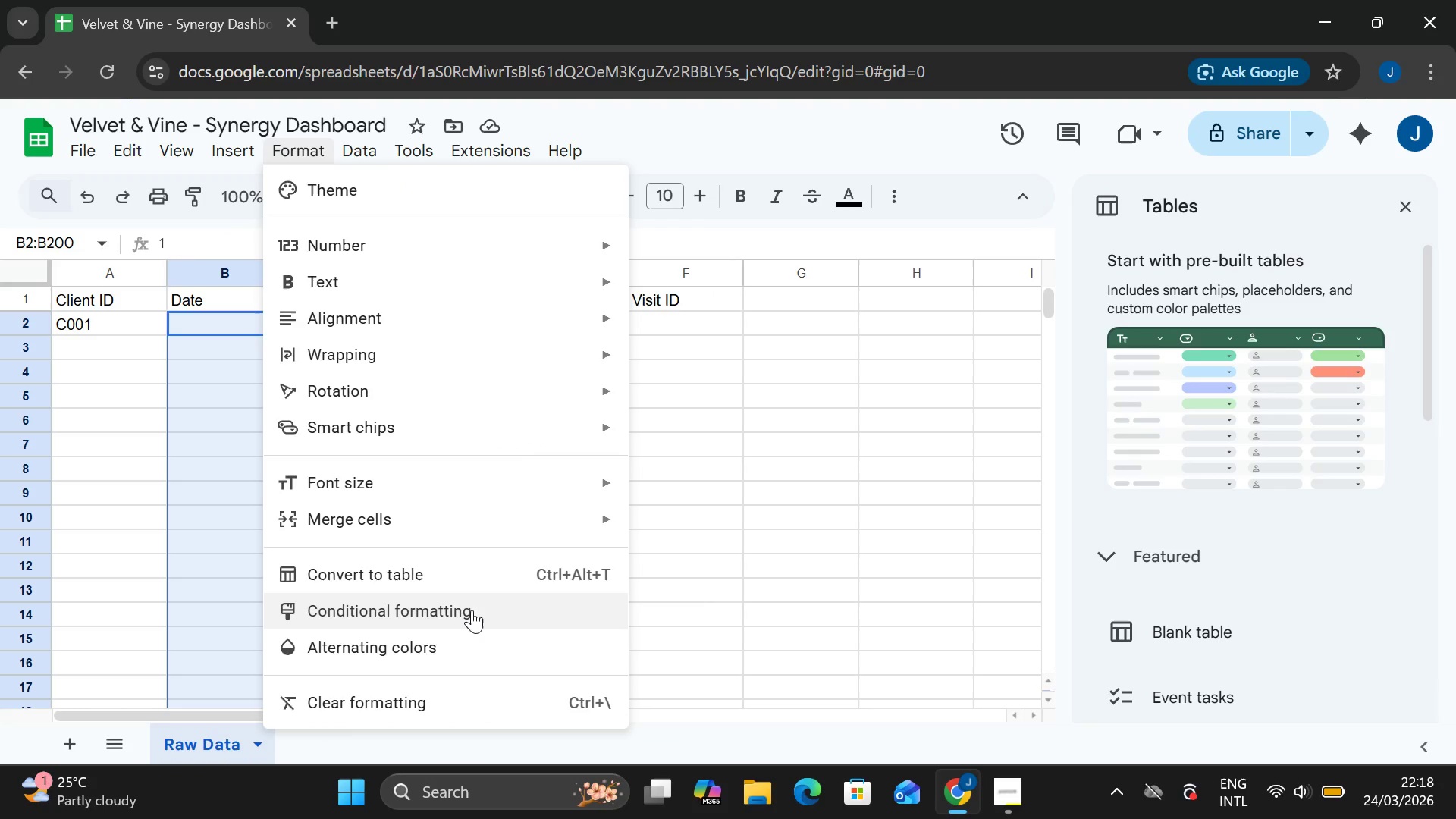 
left_click([472, 610])
 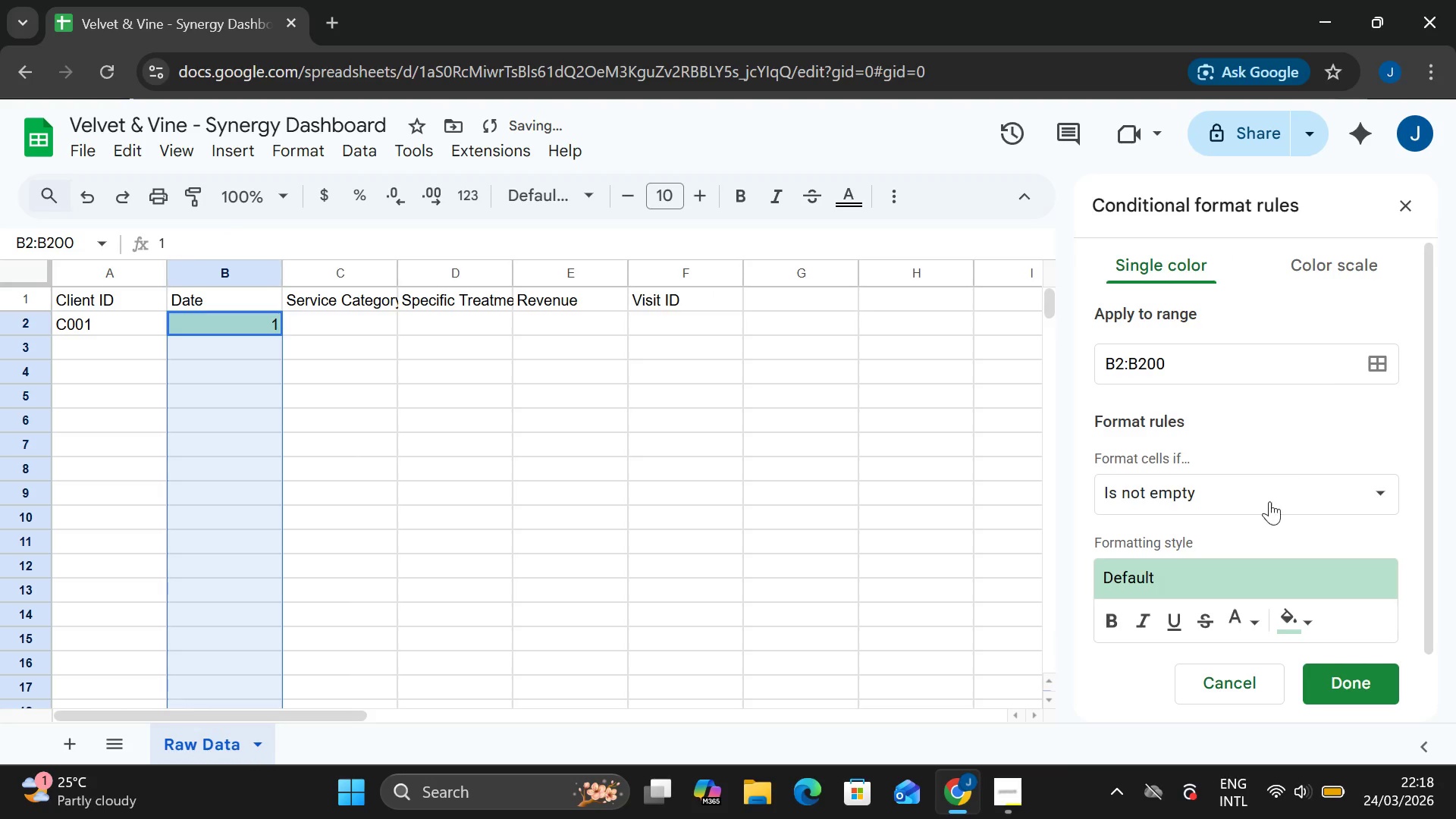 
left_click([1251, 506])
 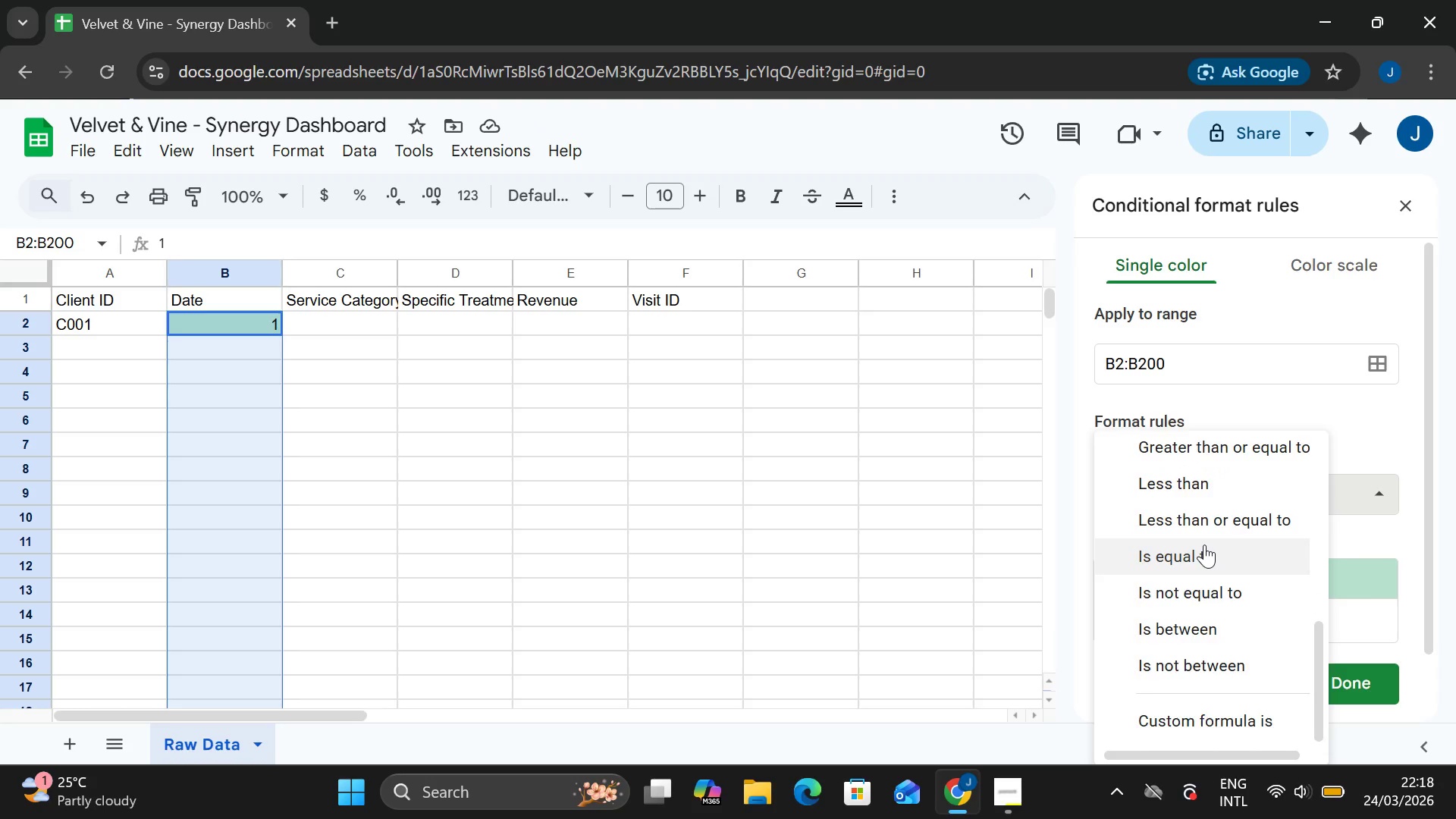 
wait(11.09)
 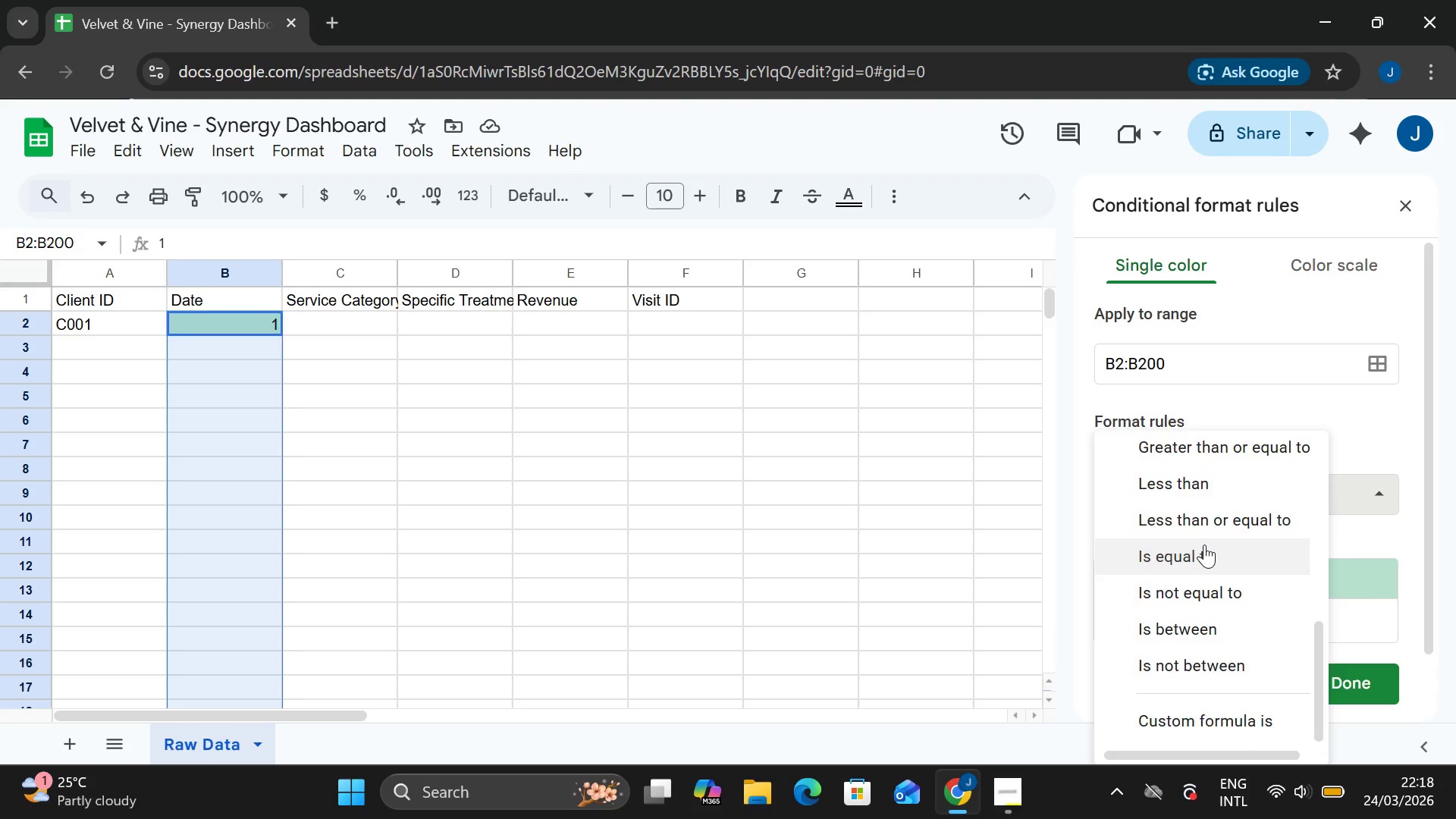 
right_click([1191, 538])
 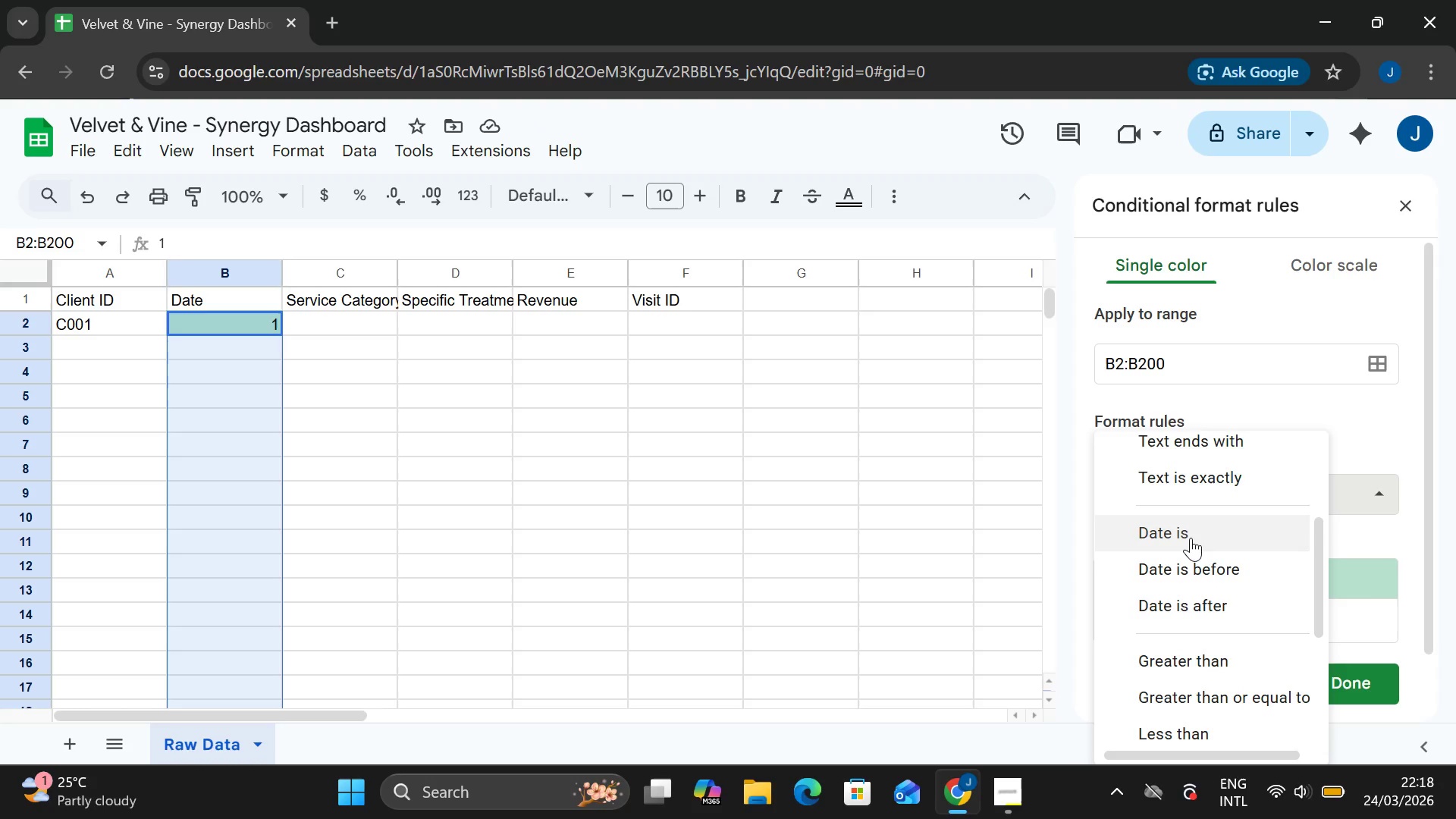 
left_click([1191, 538])
 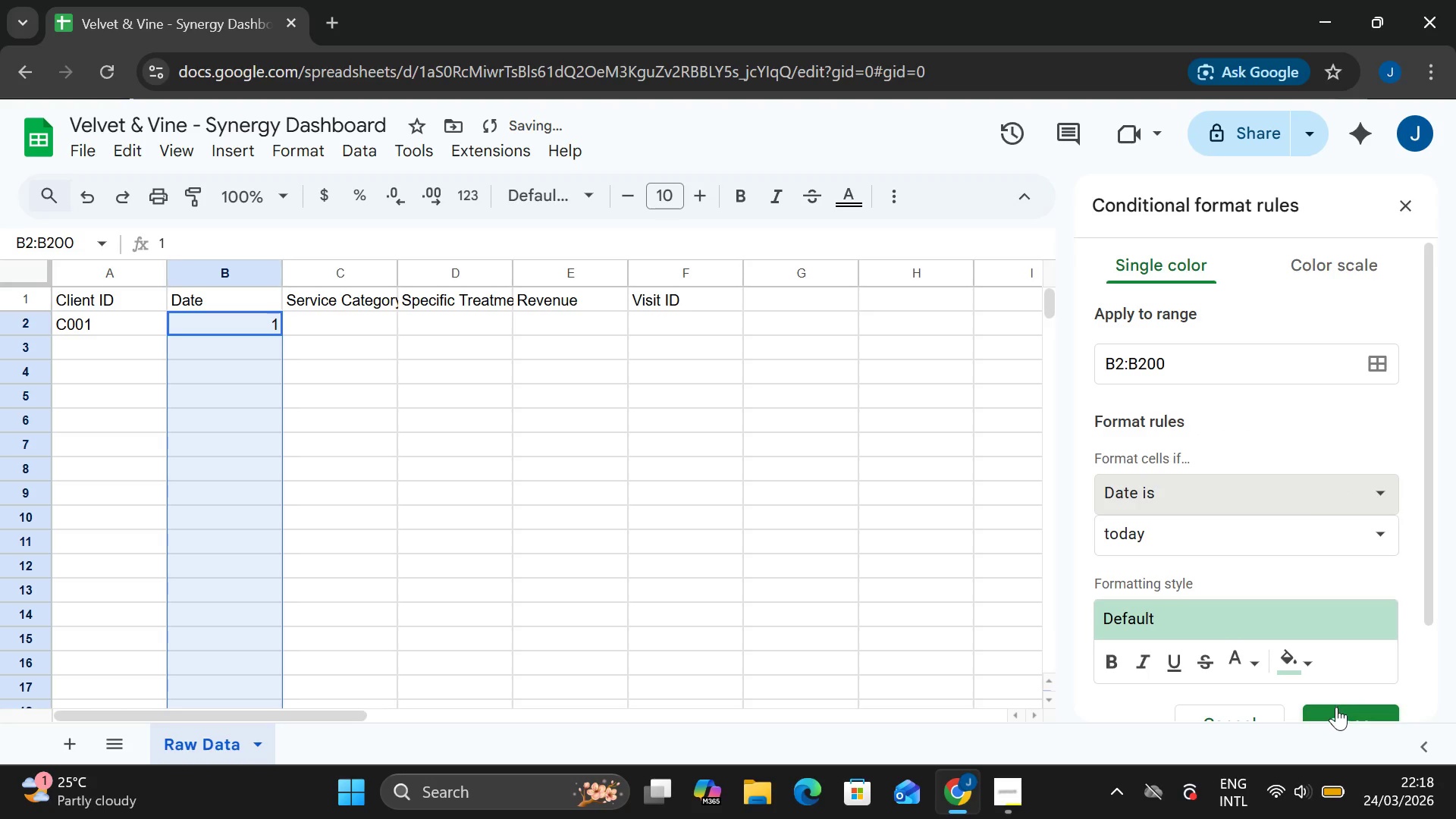 
left_click([1338, 707])
 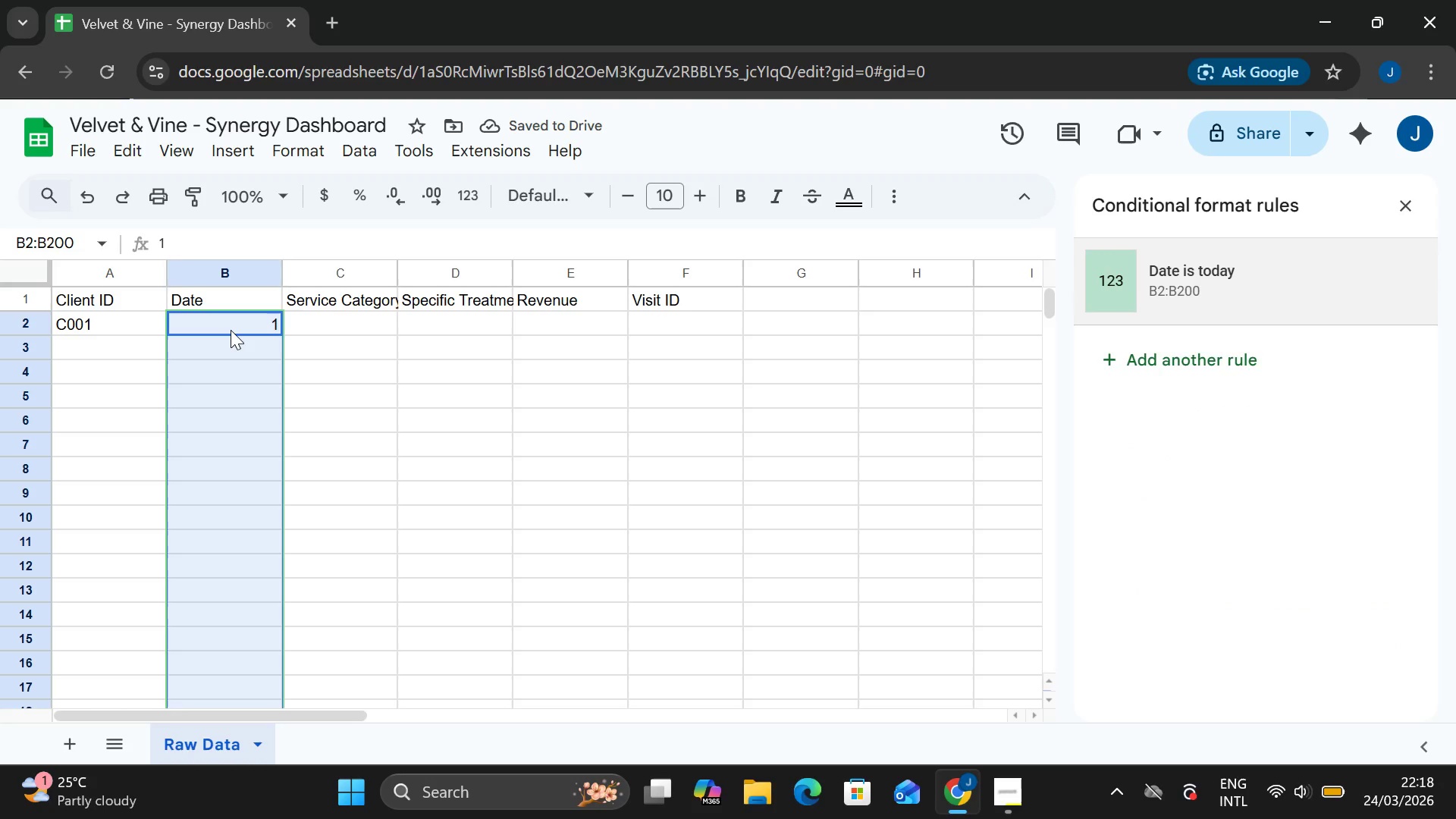 
left_click([231, 331])
 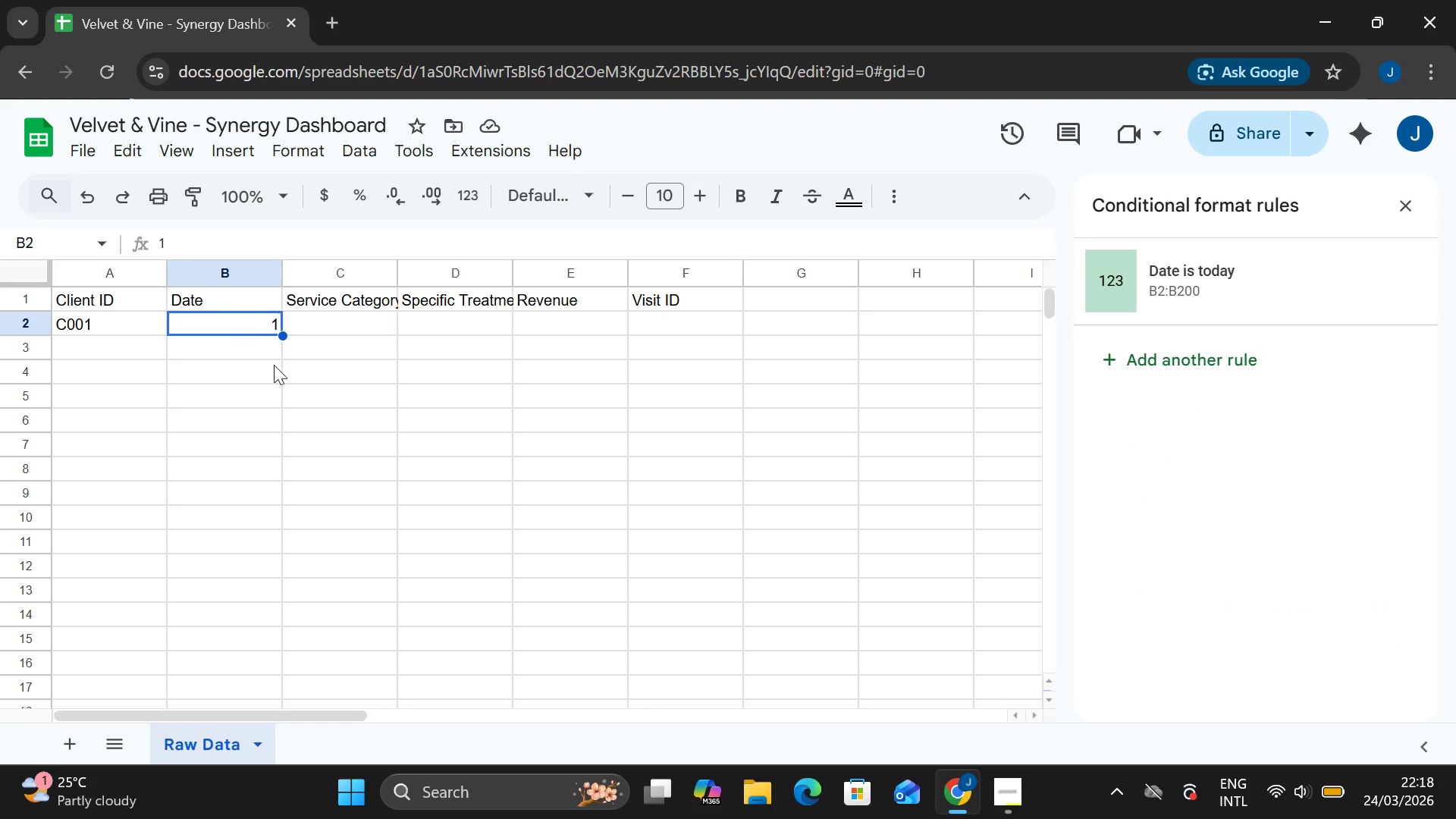 
wait(8.09)
 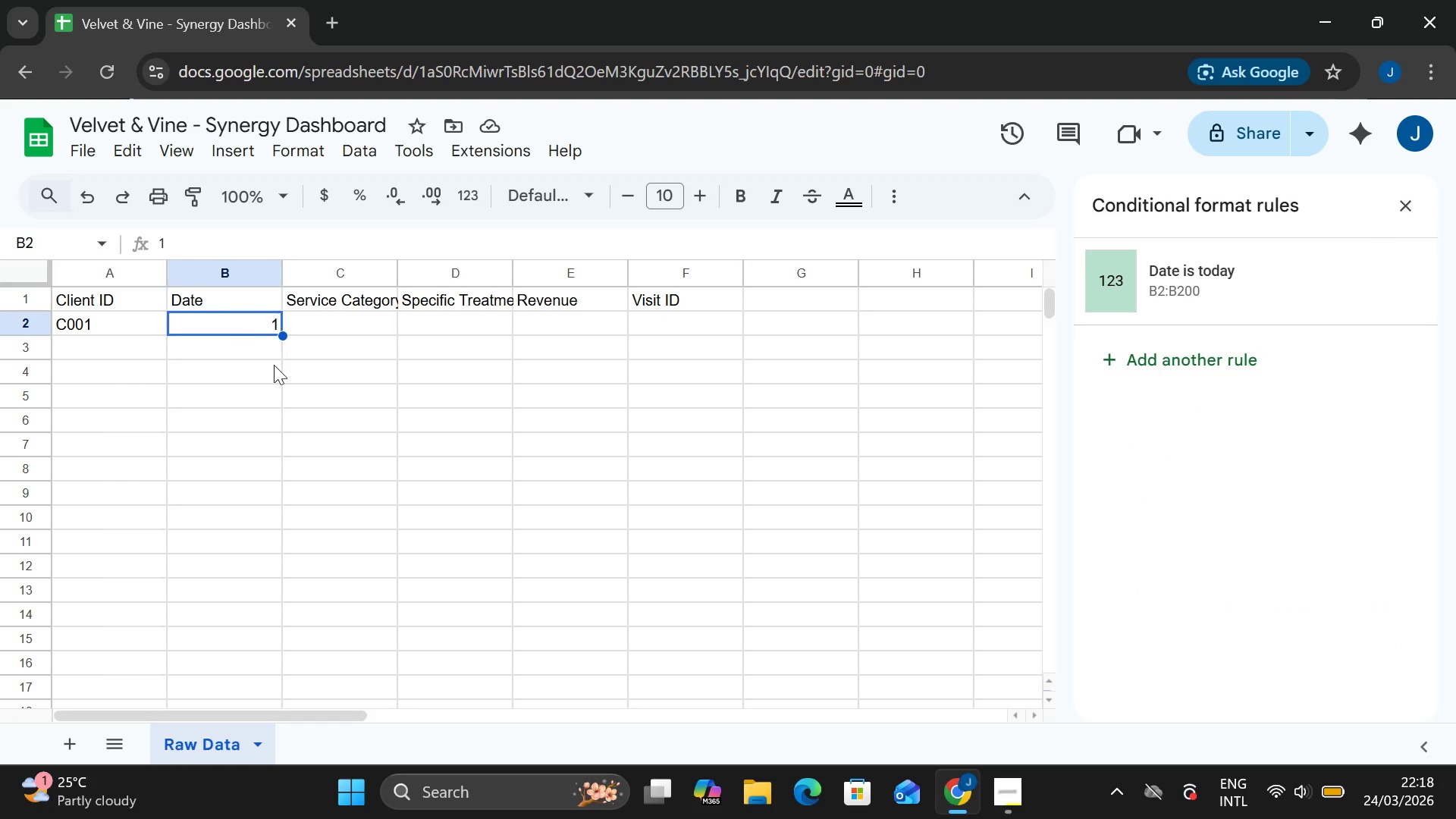 
double_click([215, 333])
 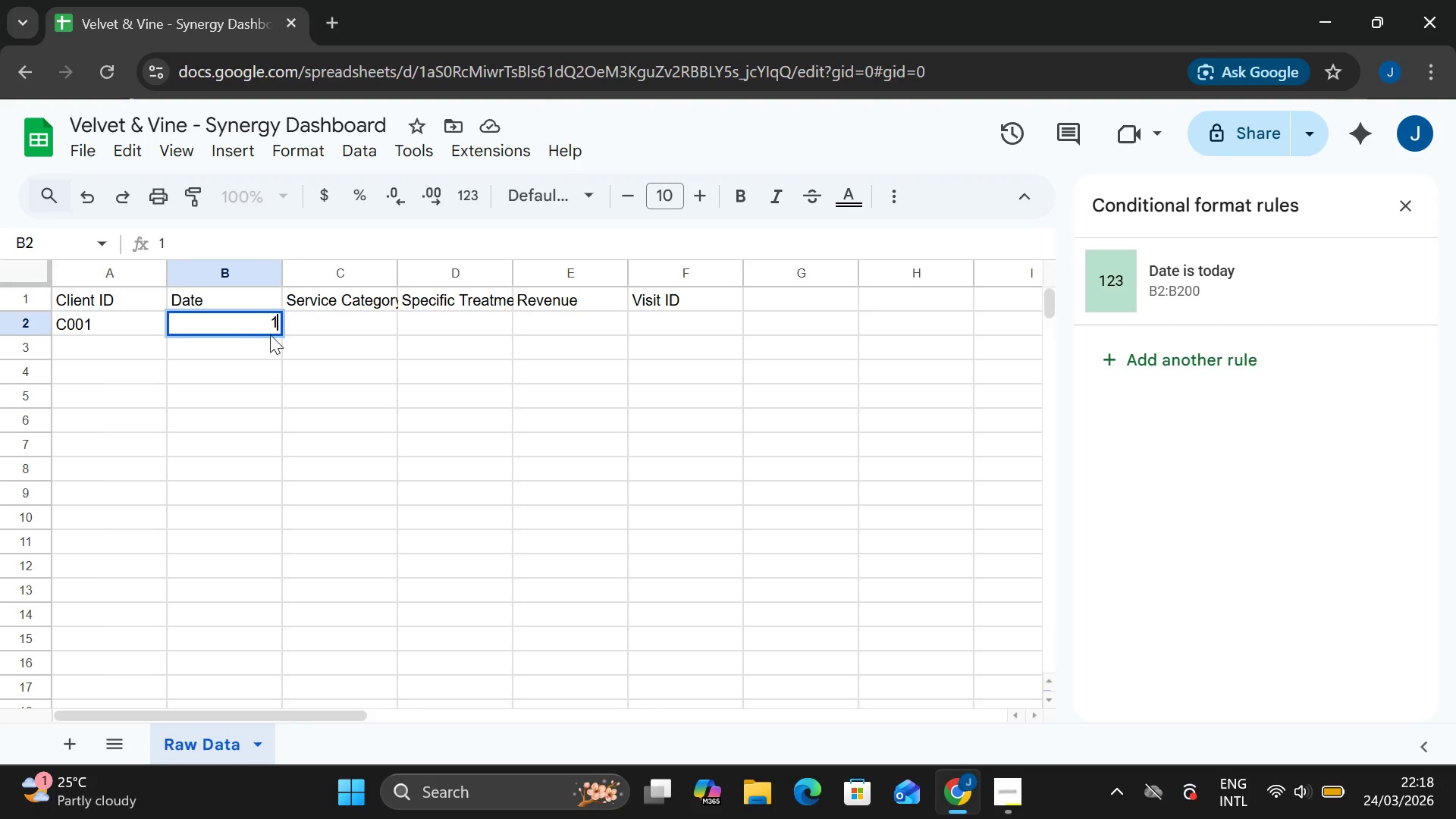 
left_click([327, 345])
 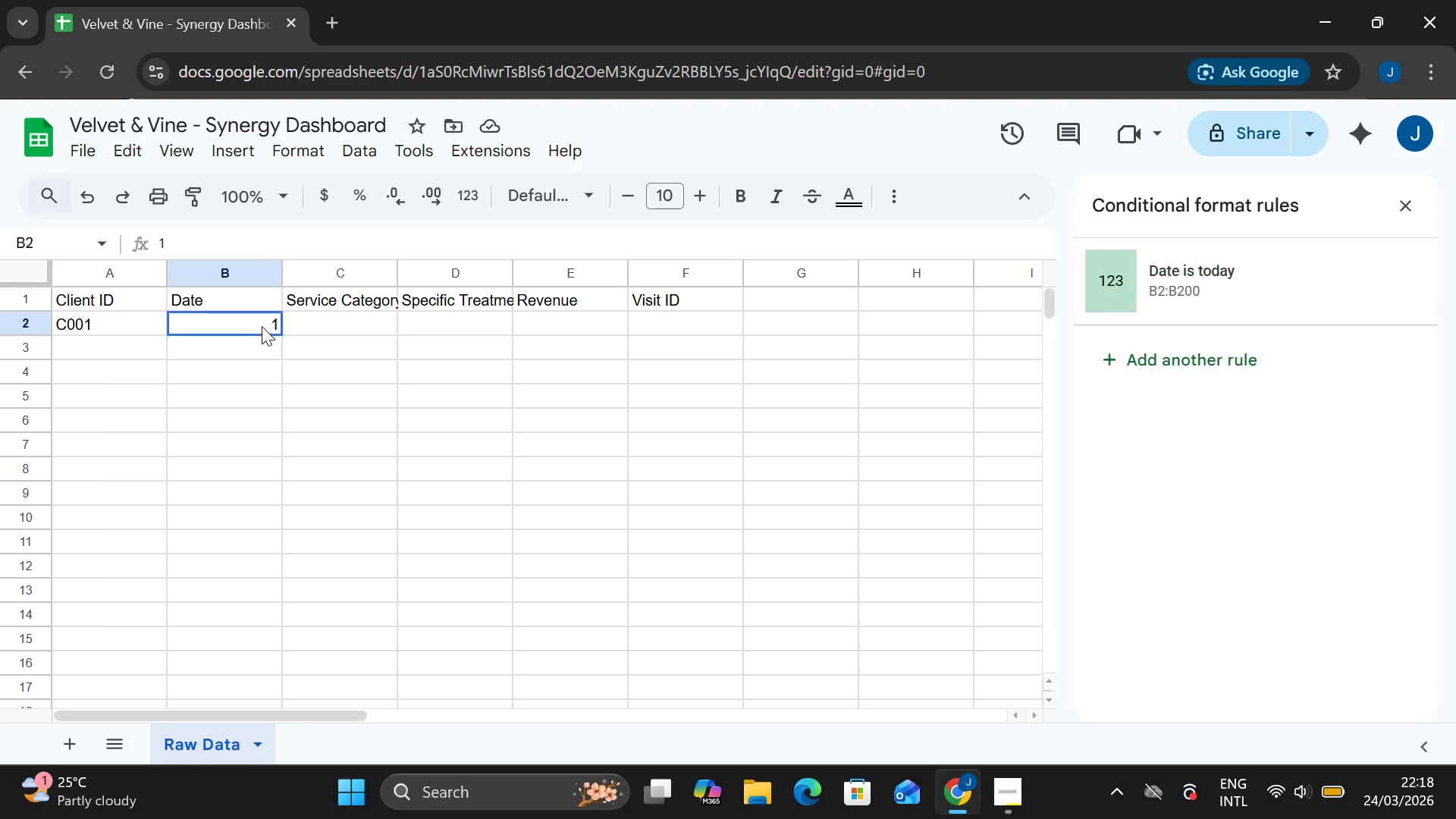 
double_click([262, 326])
 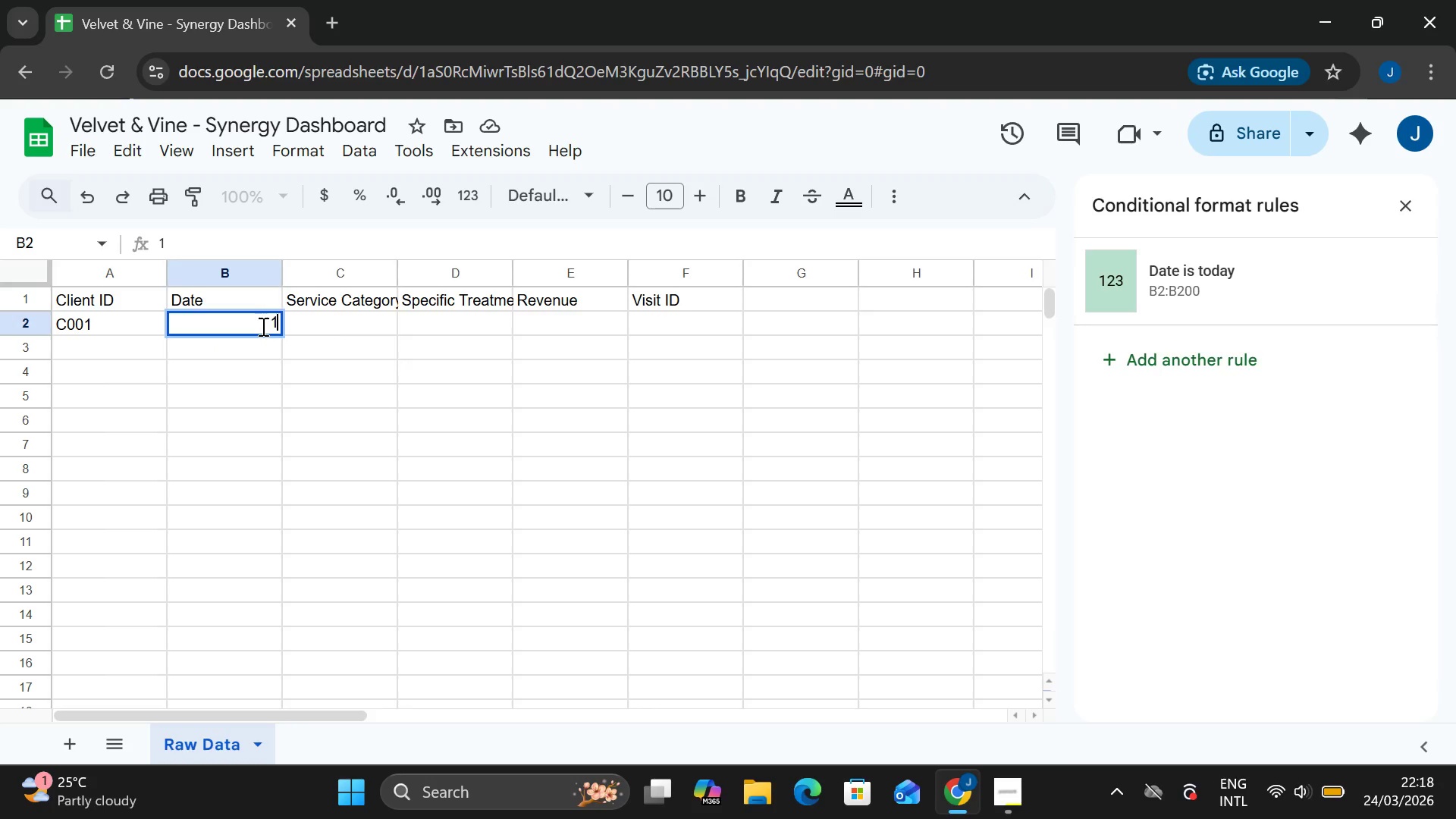 
triple_click([262, 326])
 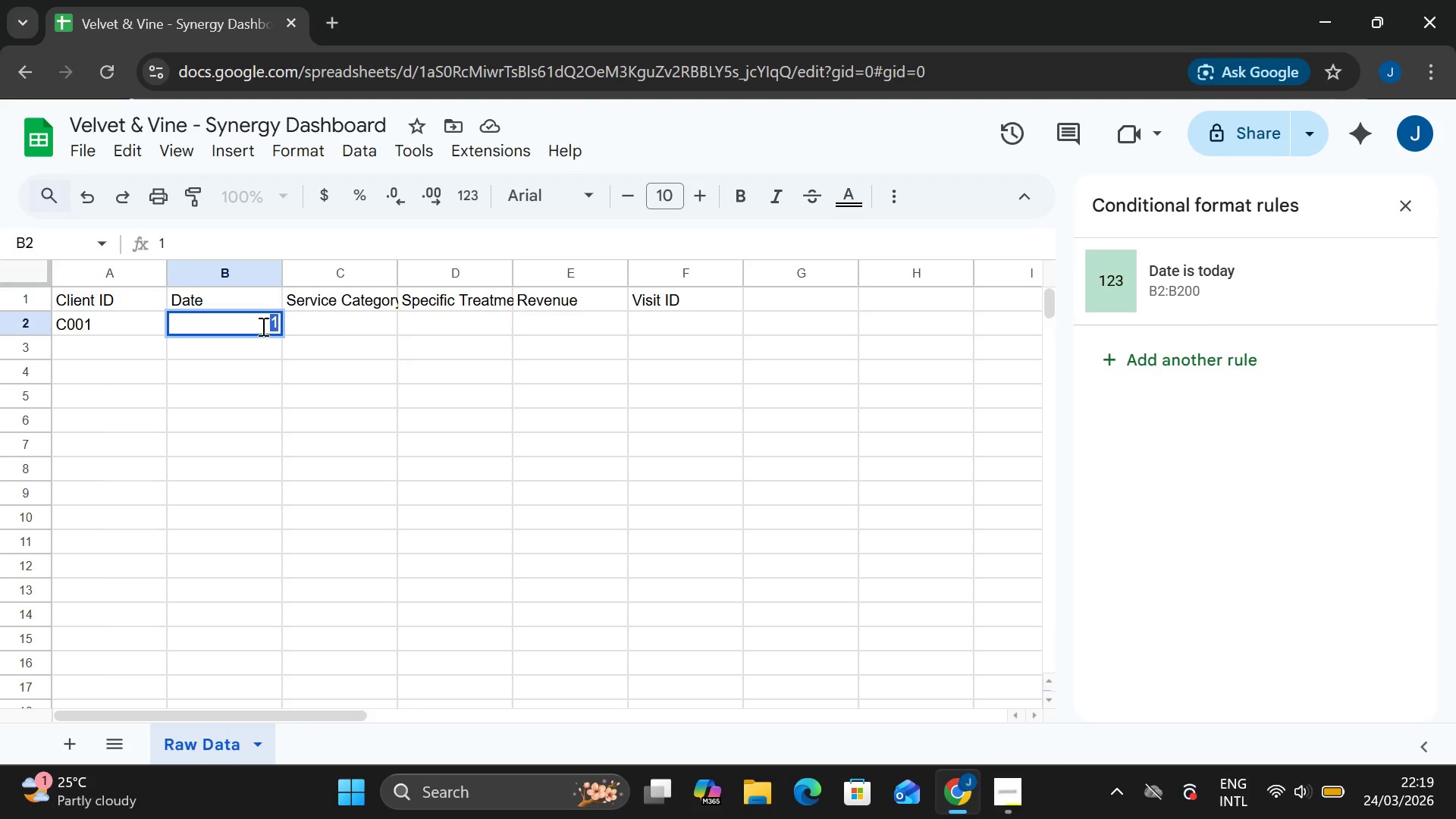 
key(Backspace)
 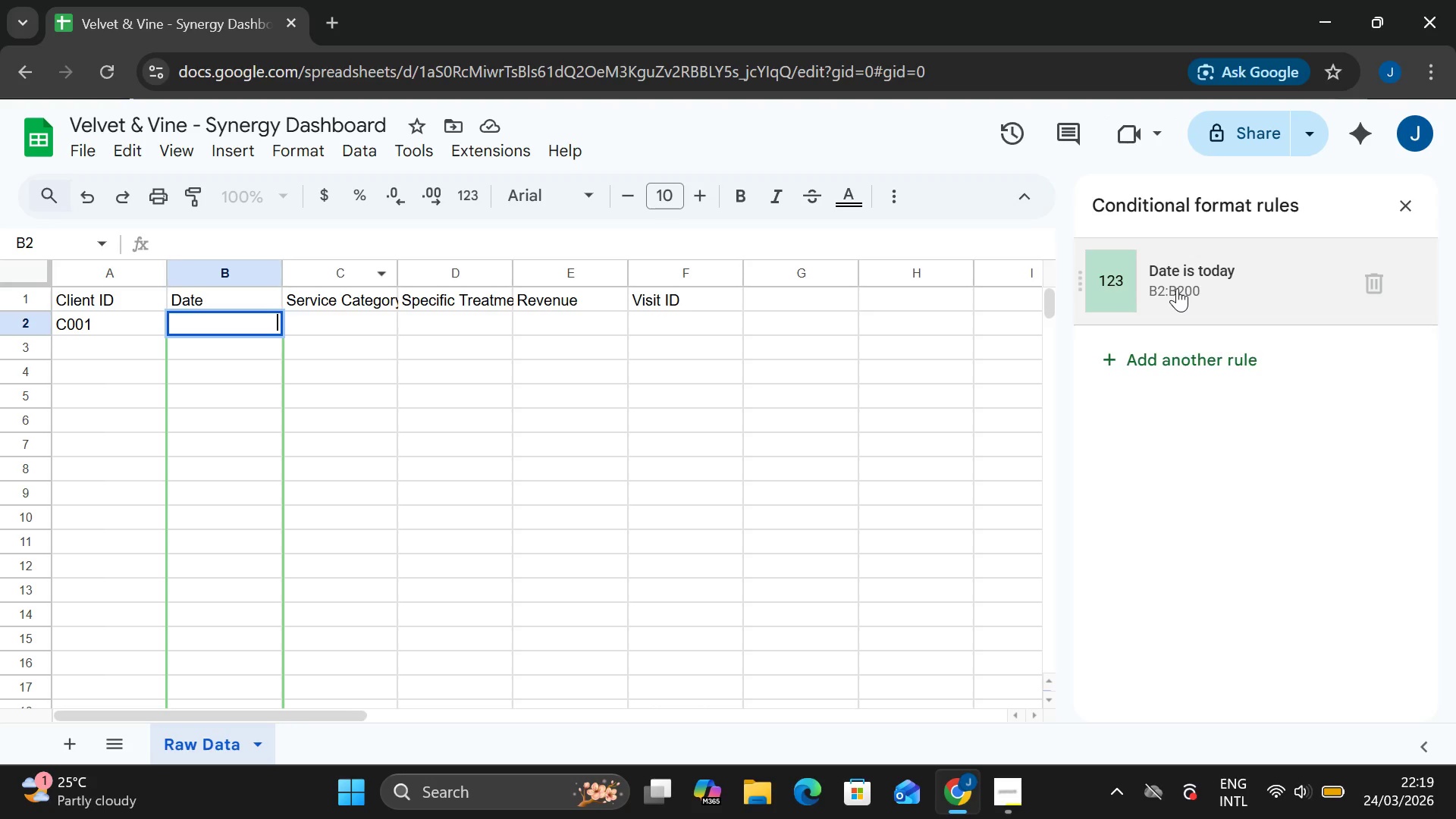 
double_click([1177, 288])
 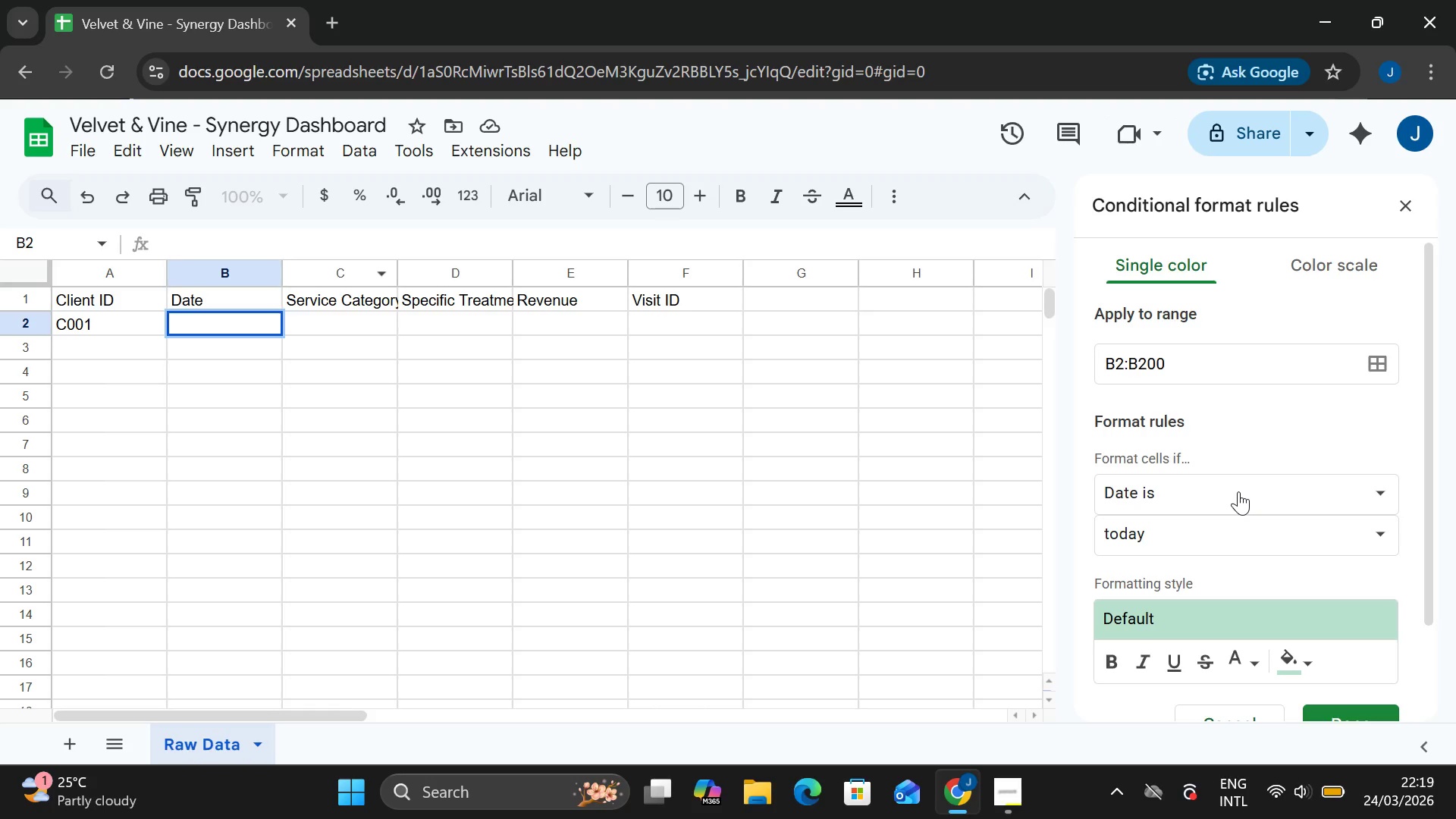 
left_click([1238, 491])
 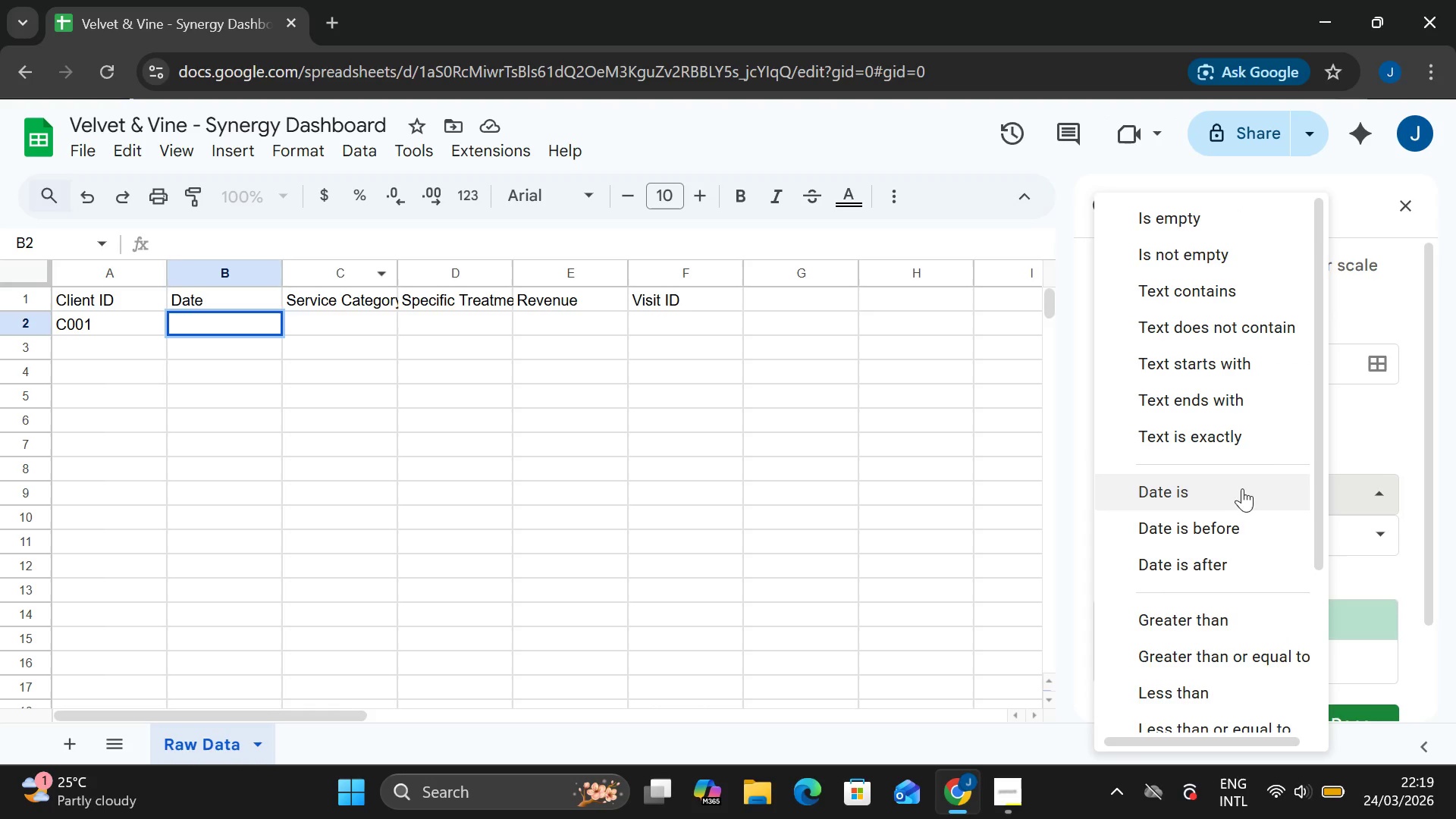 
wait(6.58)
 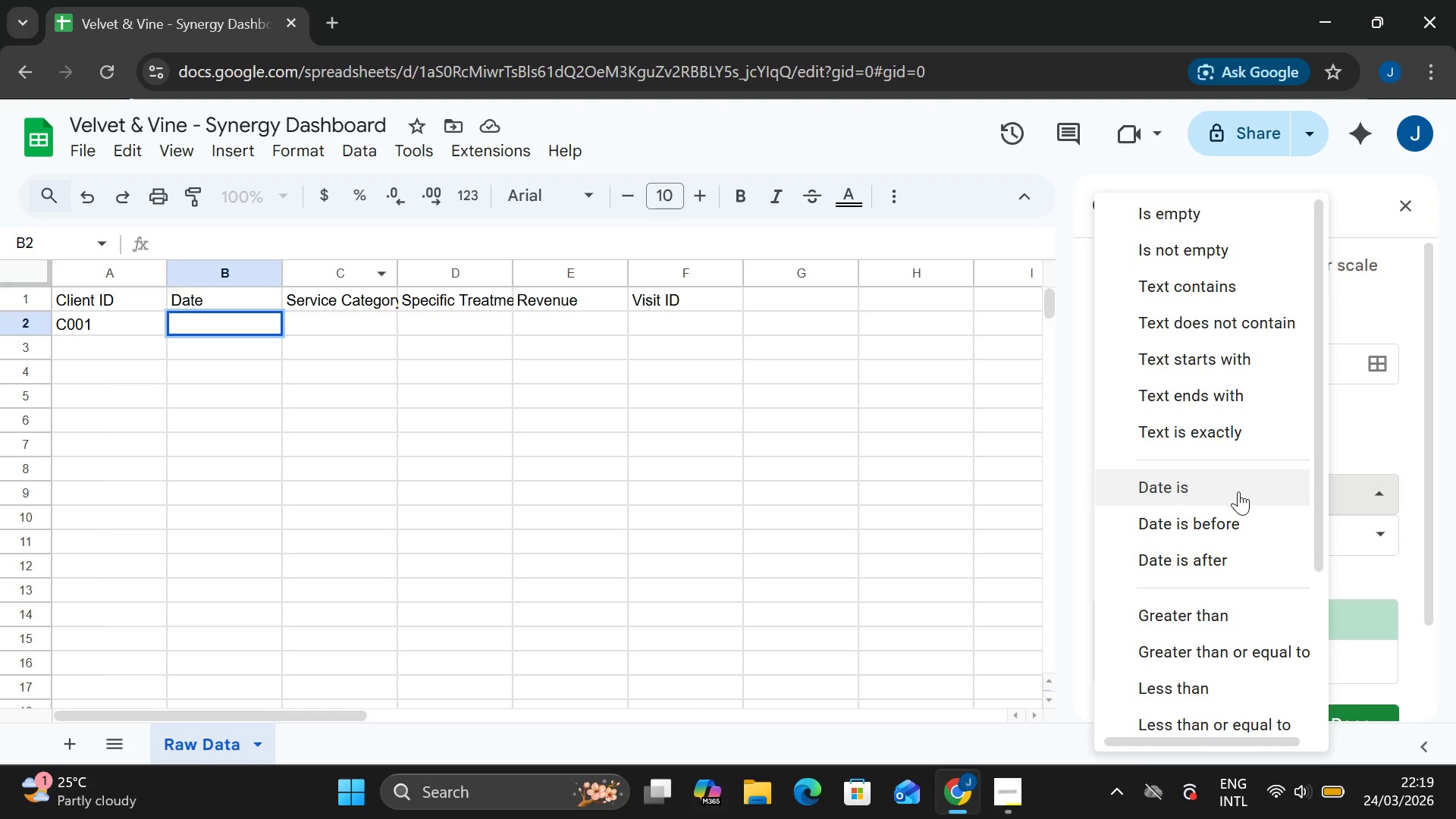 
left_click([1383, 420])
 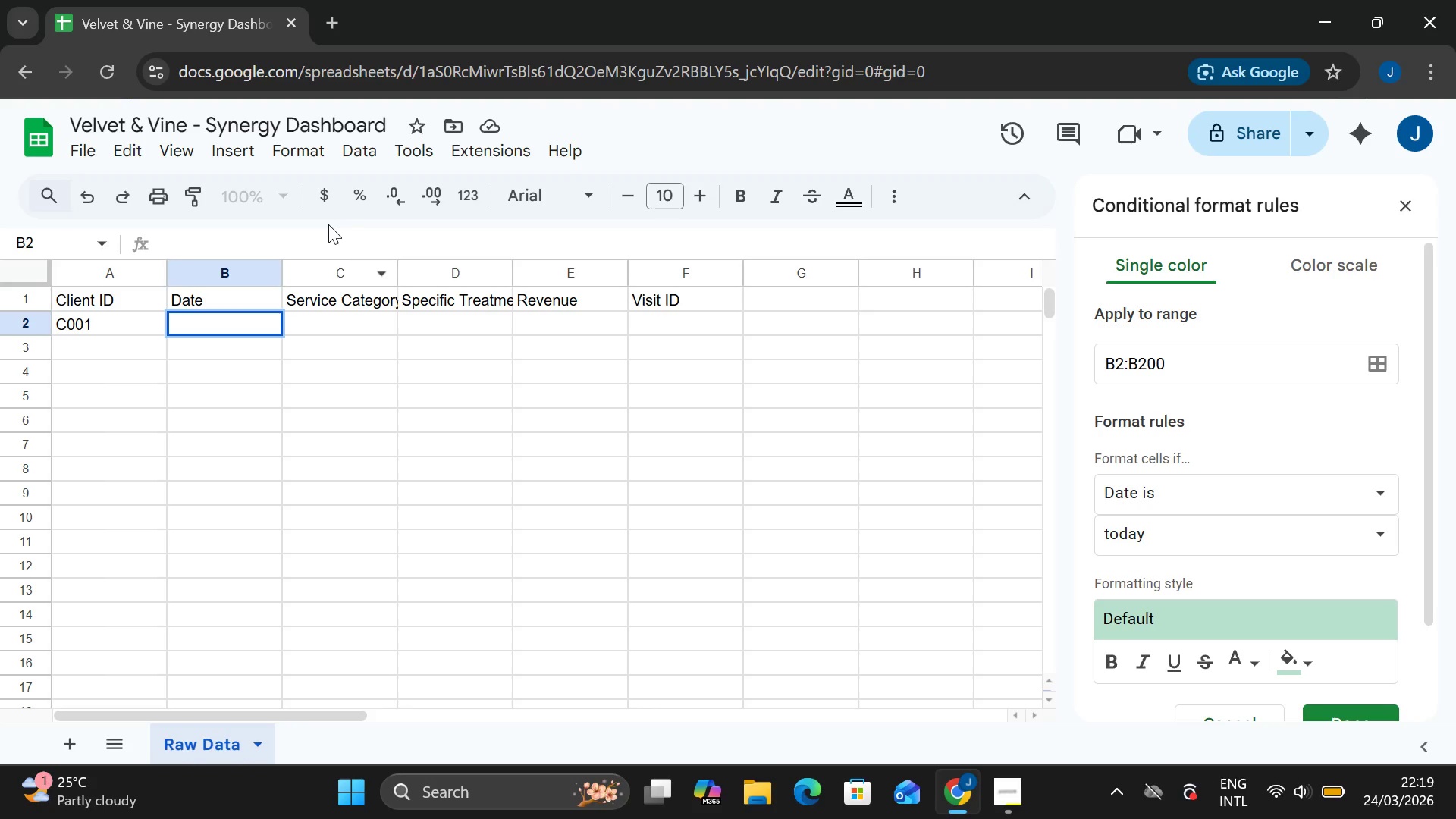 
wait(9.05)
 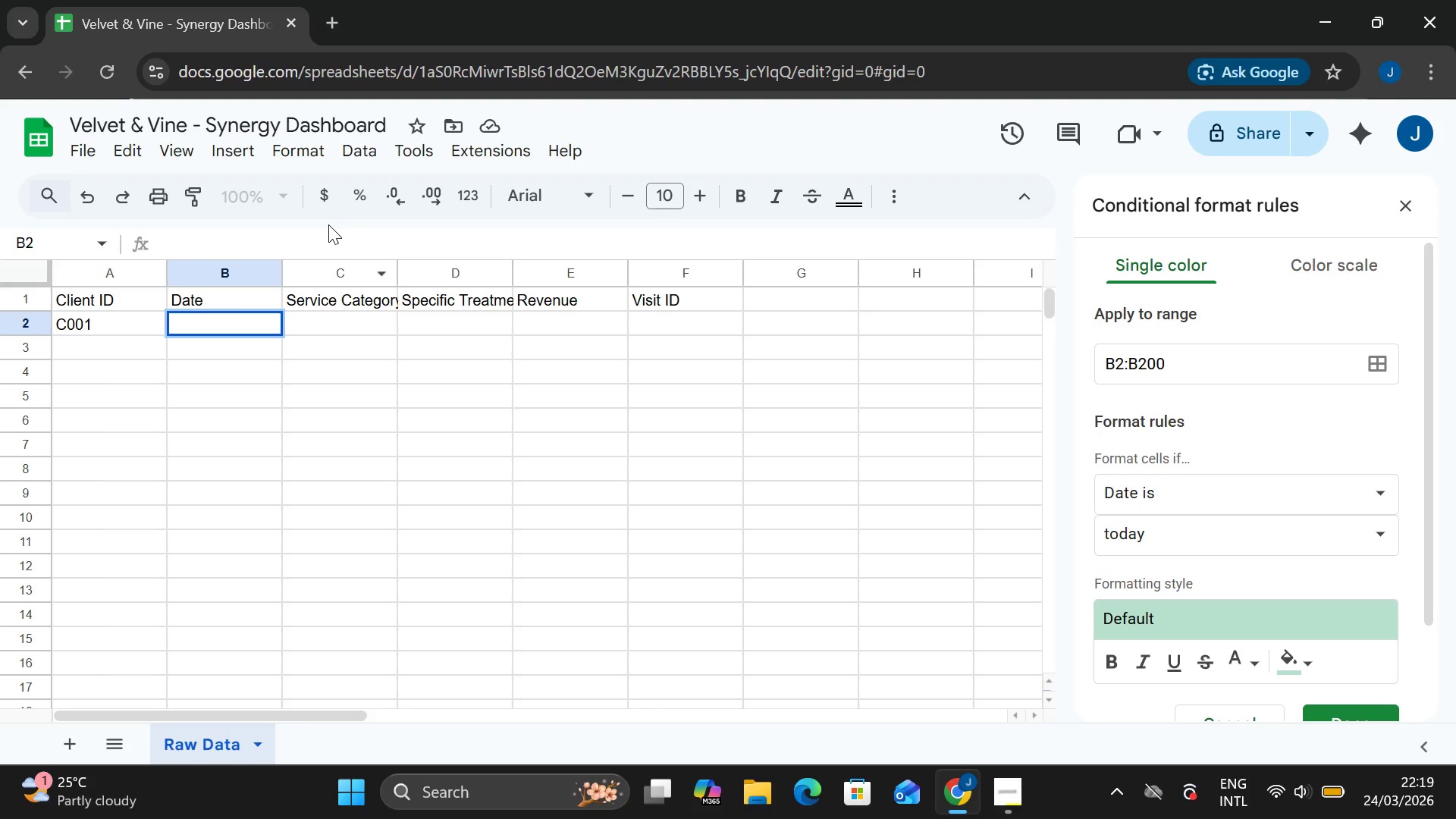 
left_click([376, 149])
 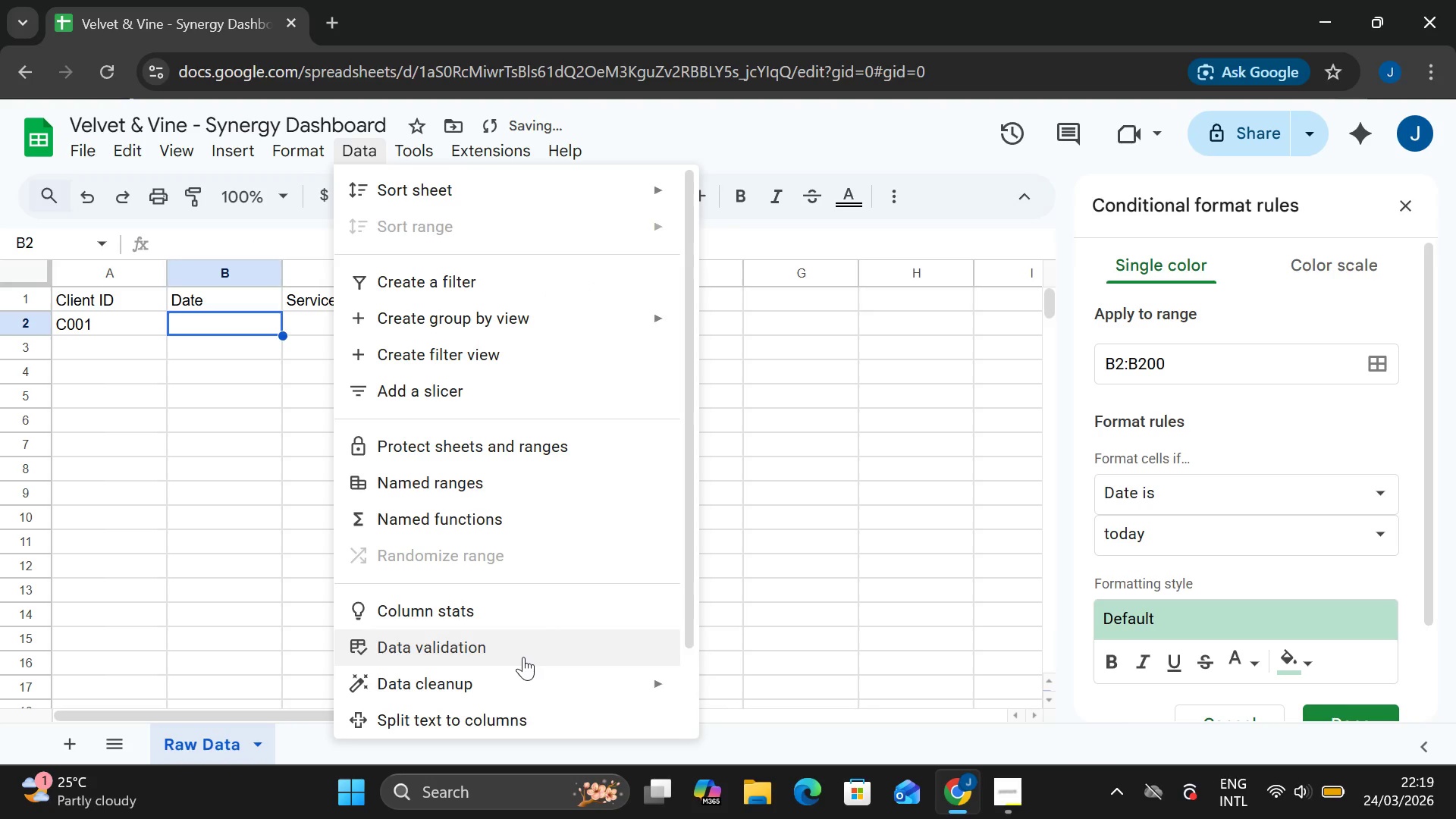 
left_click([521, 657])
 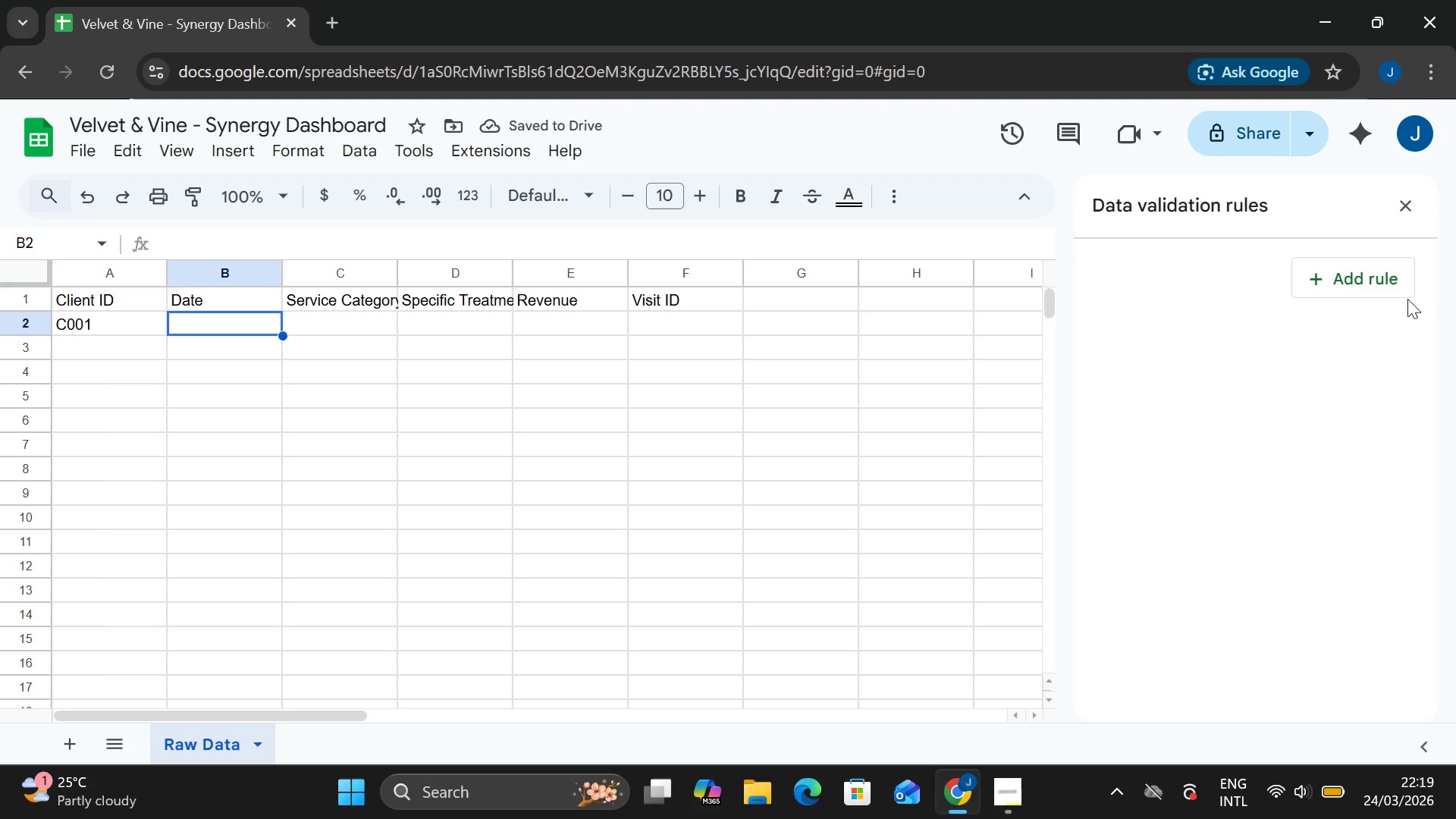 
left_click([1365, 285])
 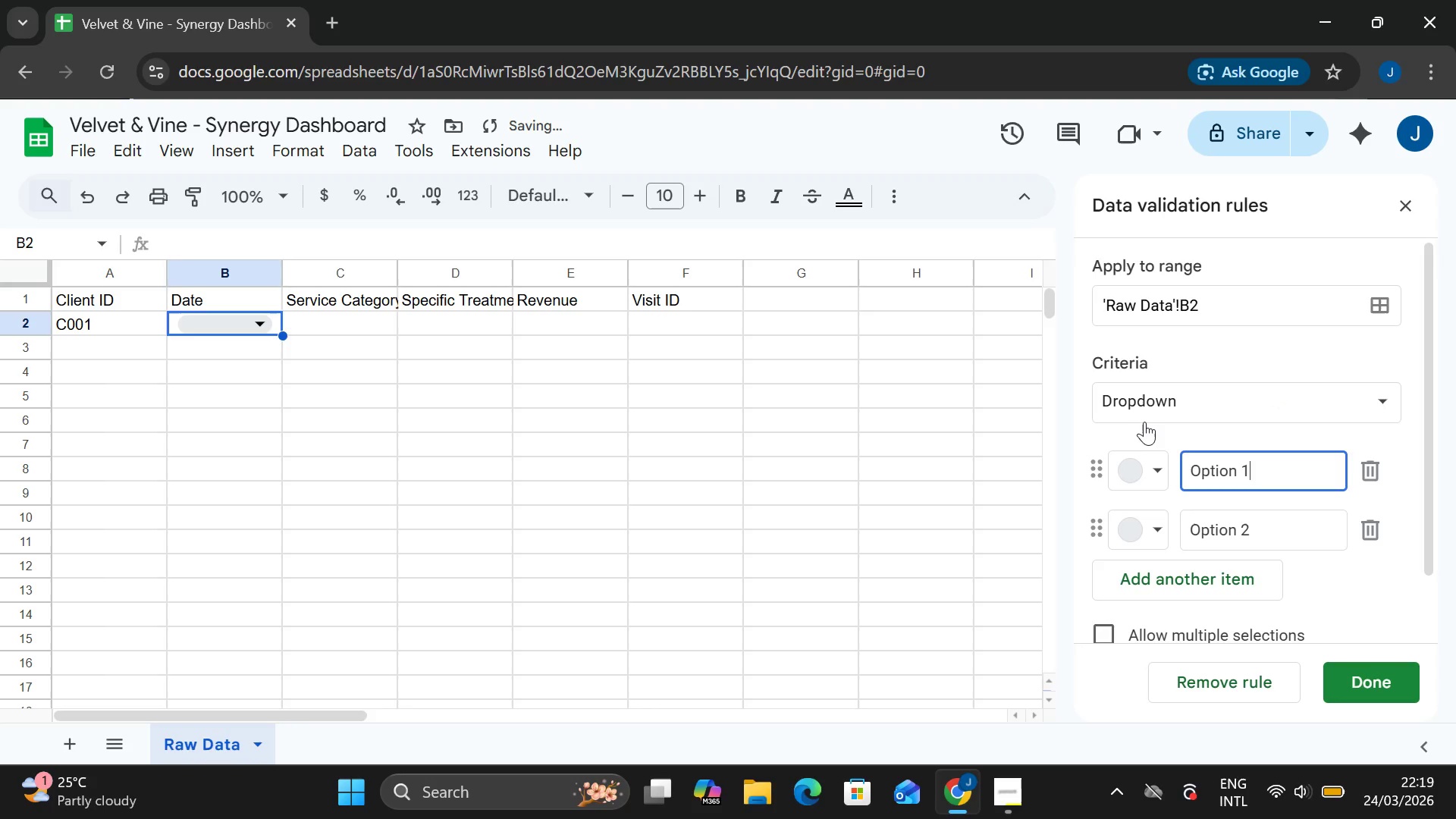 
left_click([1144, 406])
 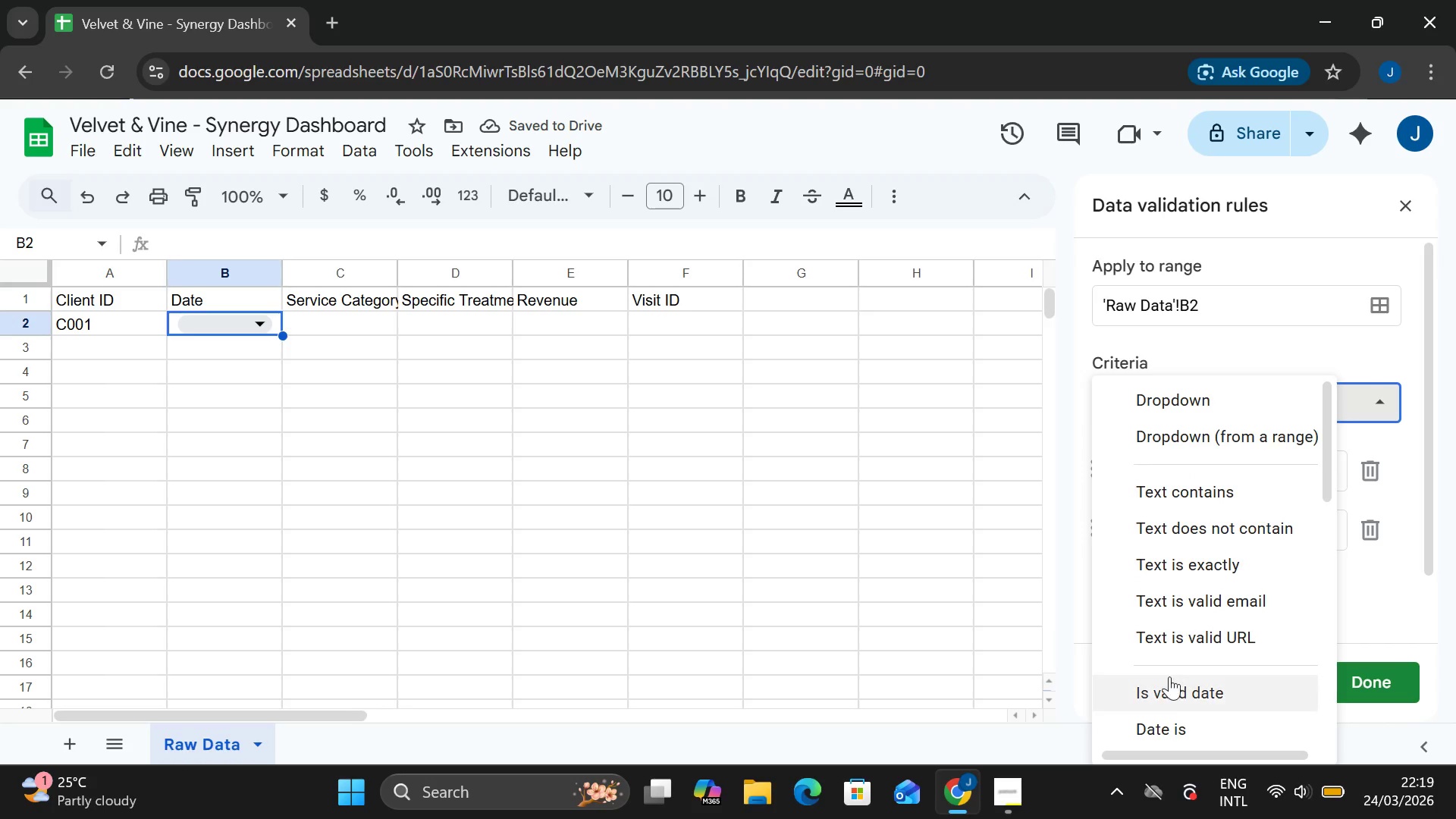 
left_click([1168, 692])
 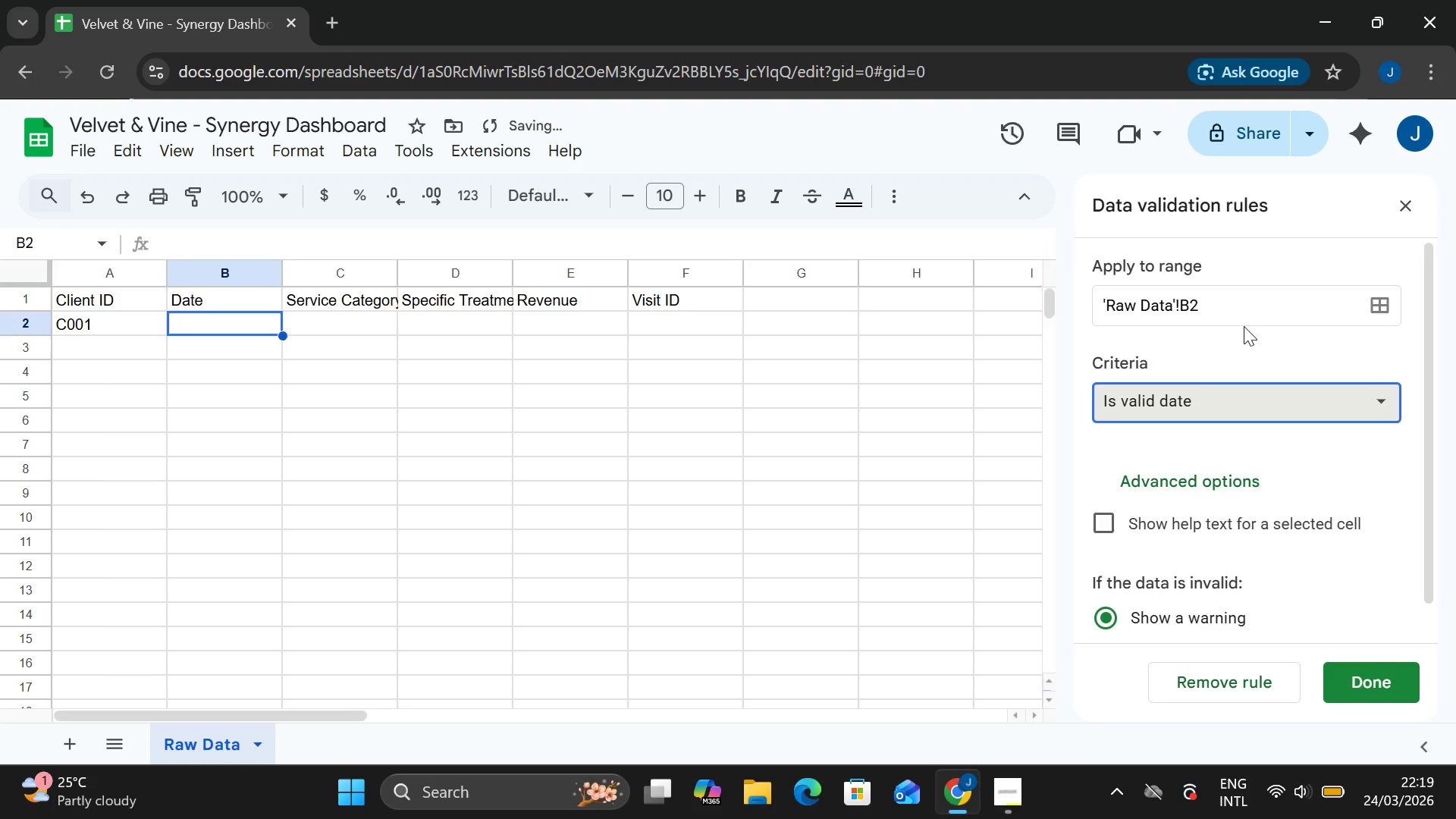 
left_click([1243, 306])
 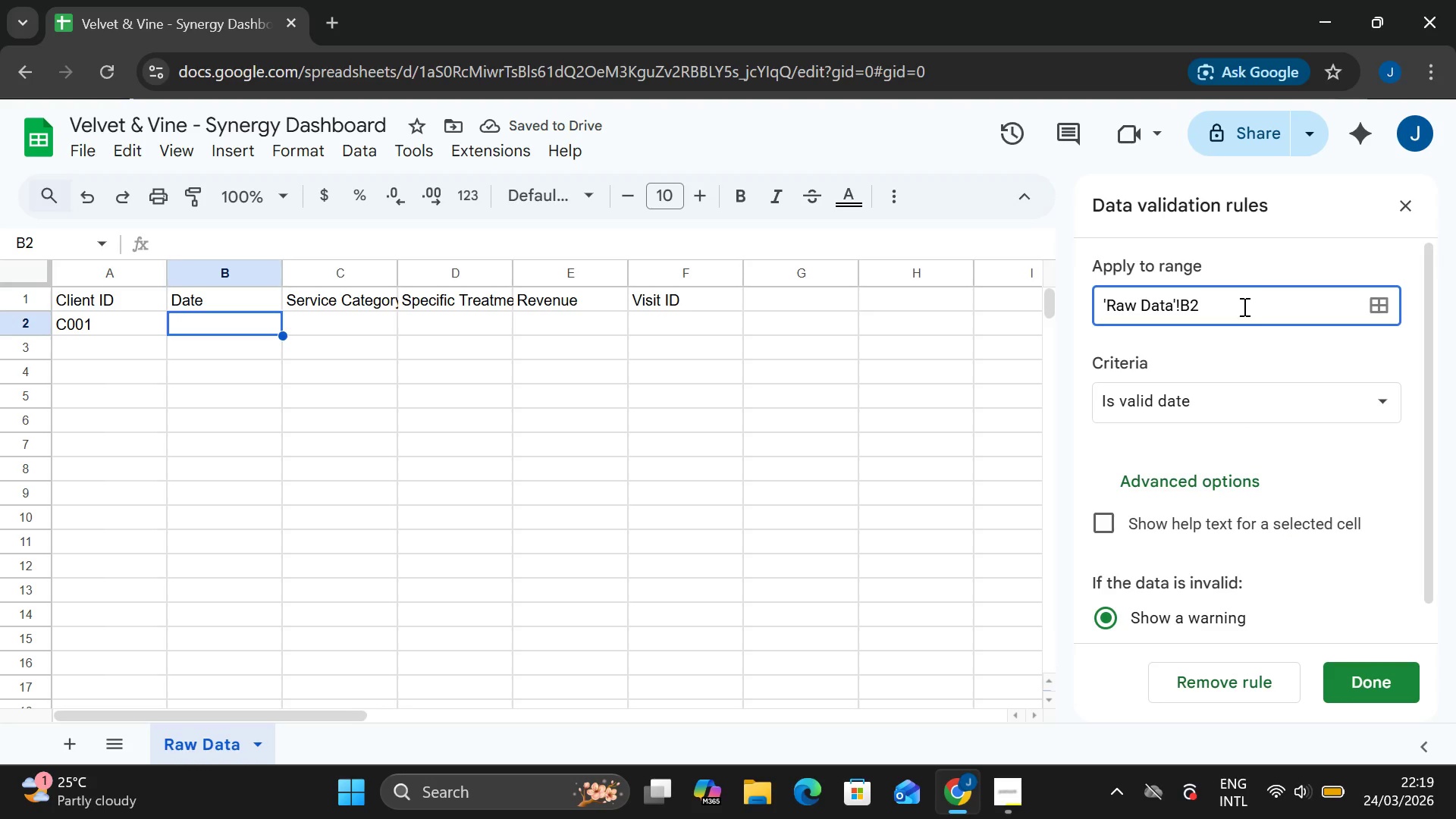 
hold_key(key=ShiftLeft, duration=1.52)
 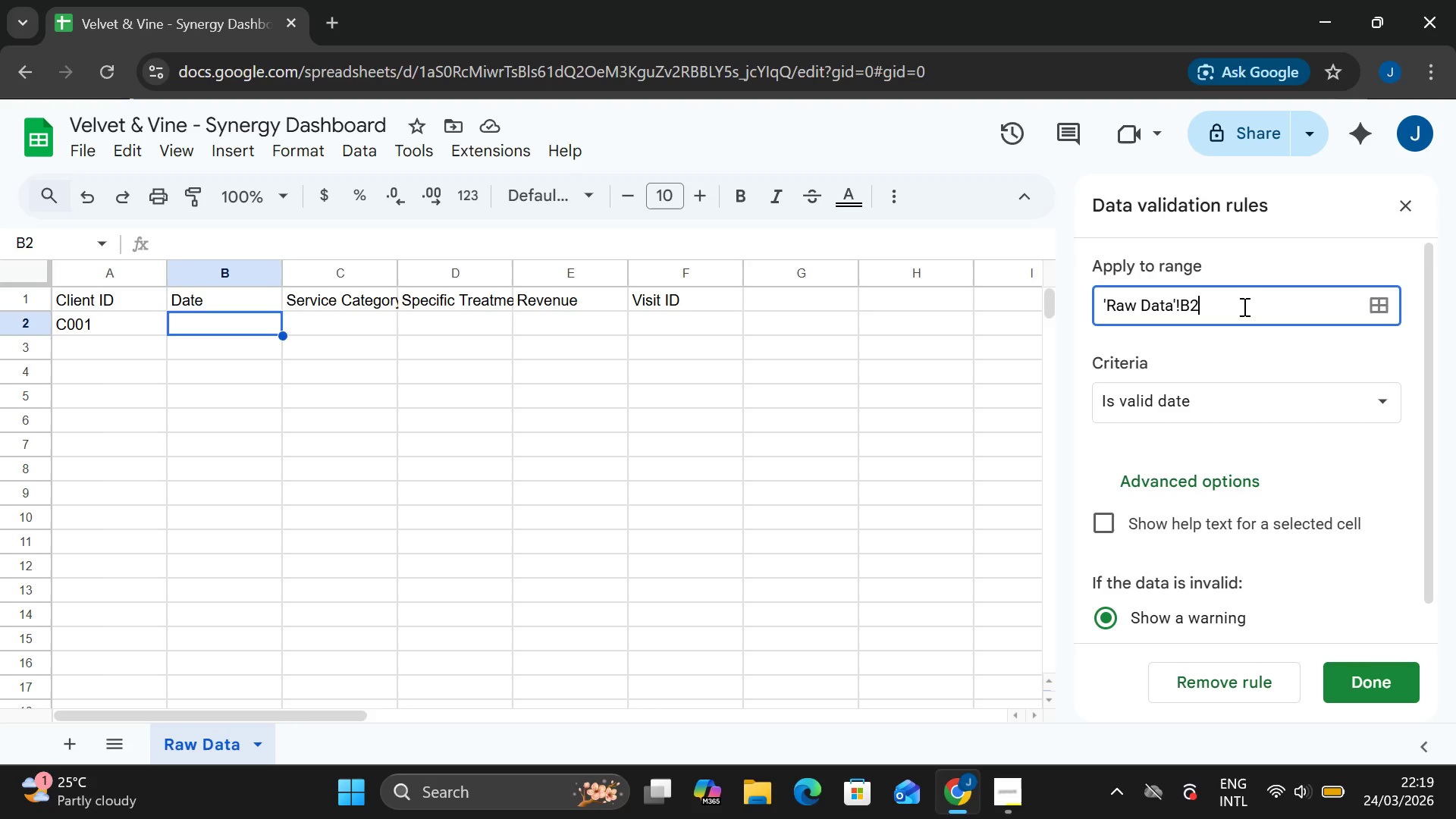 
hold_key(key=ShiftLeft, duration=0.92)
 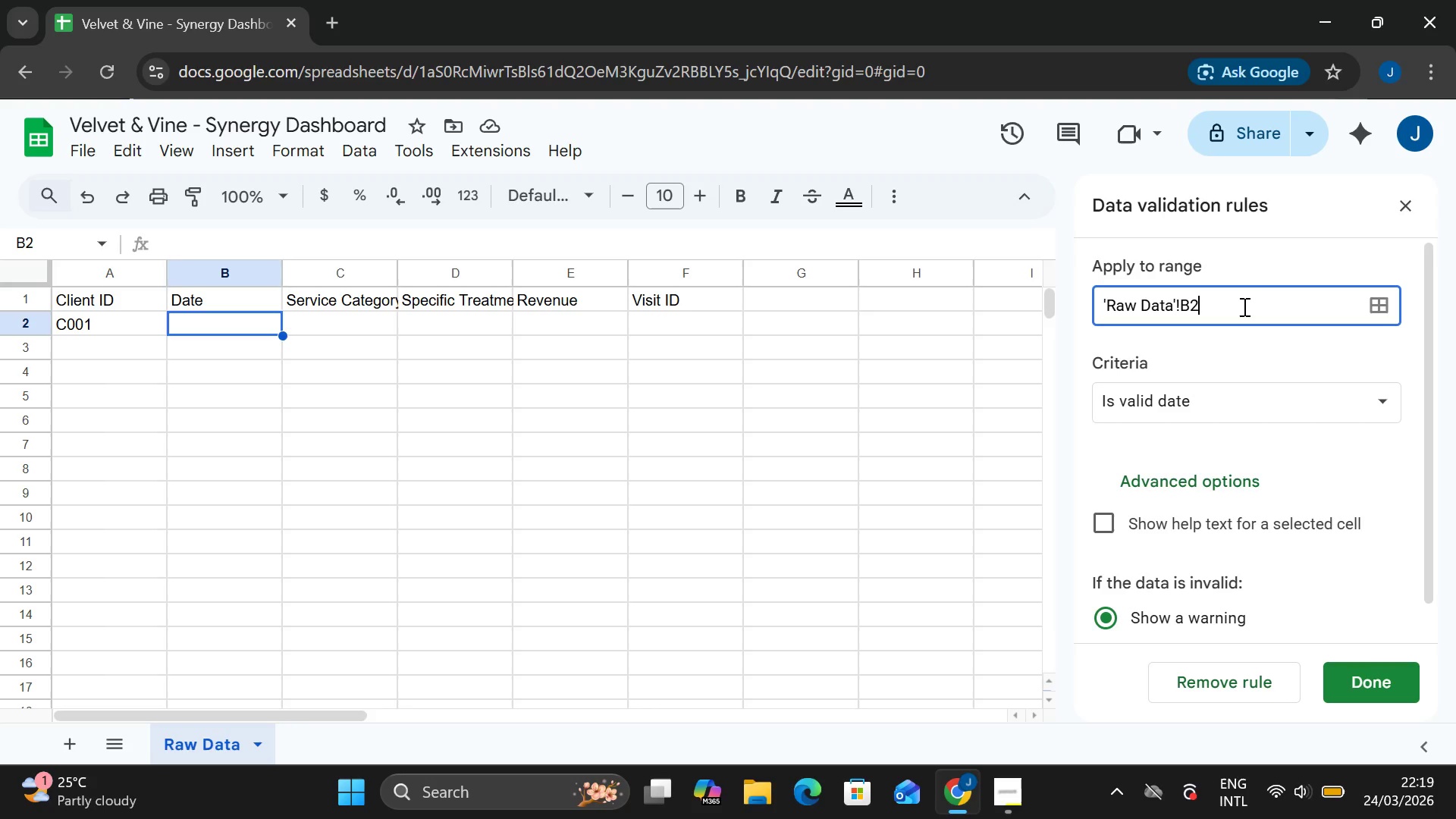 
type(:B200)
 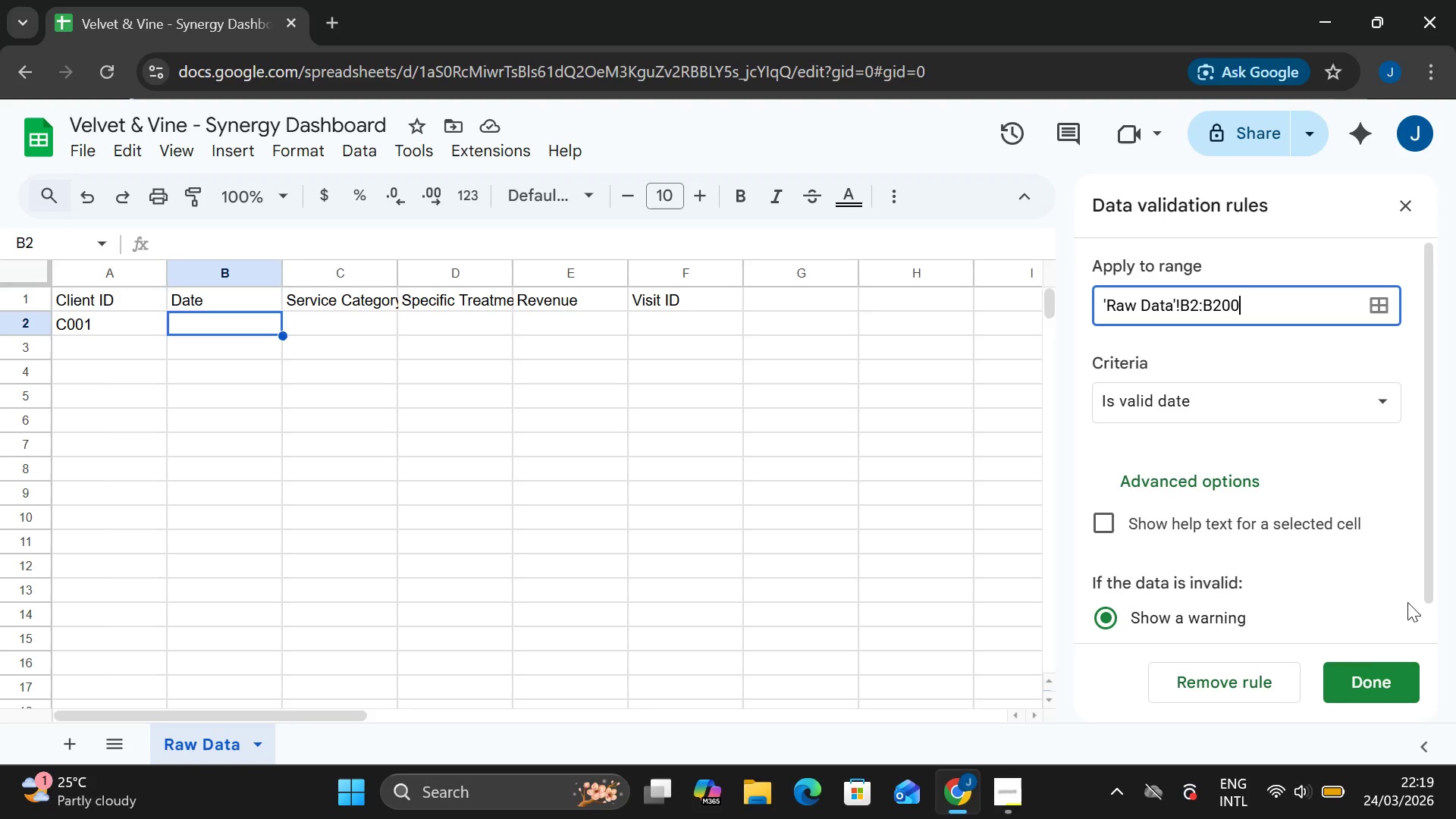 
wait(10.64)
 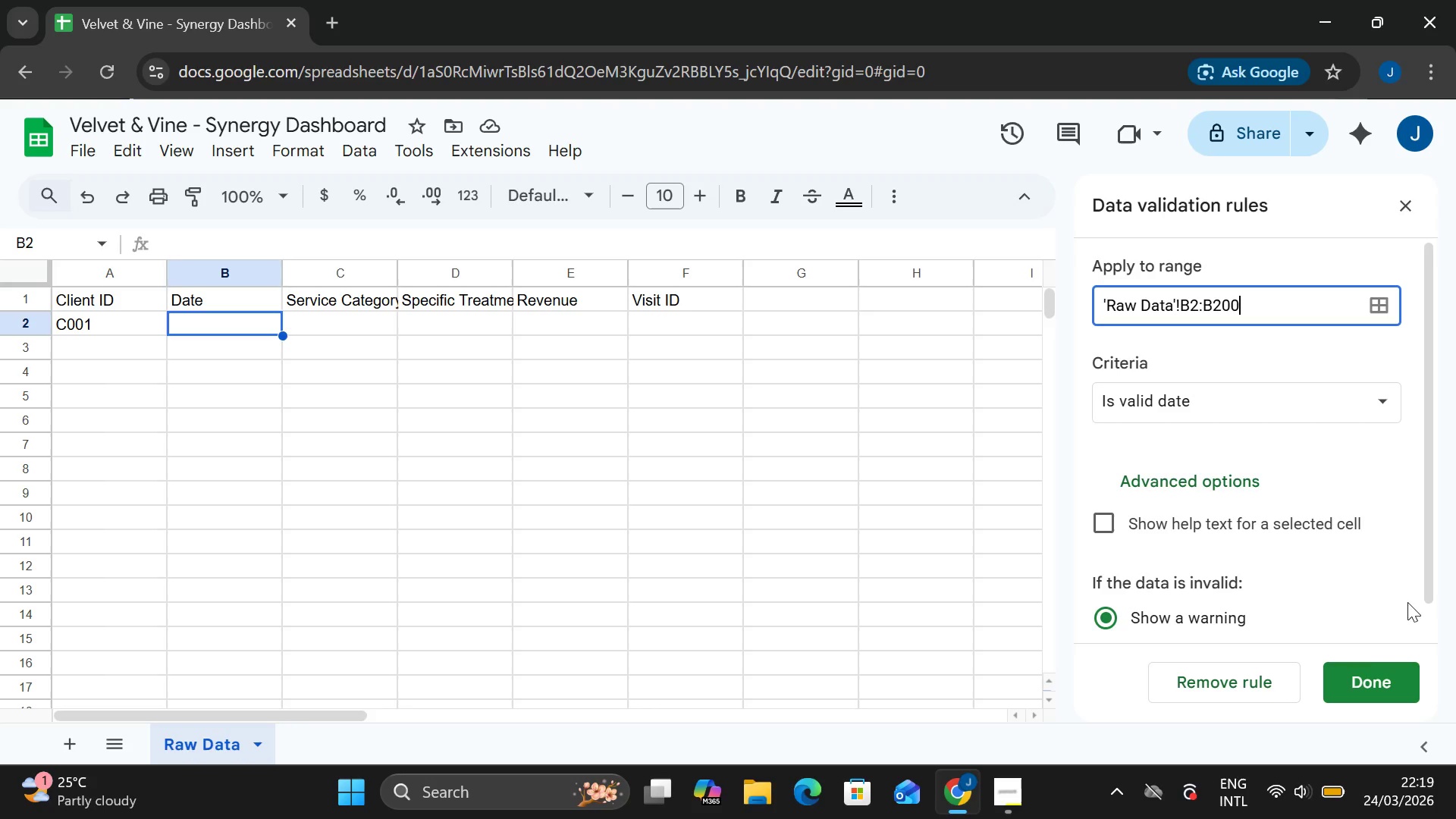 
left_click([1379, 688])
 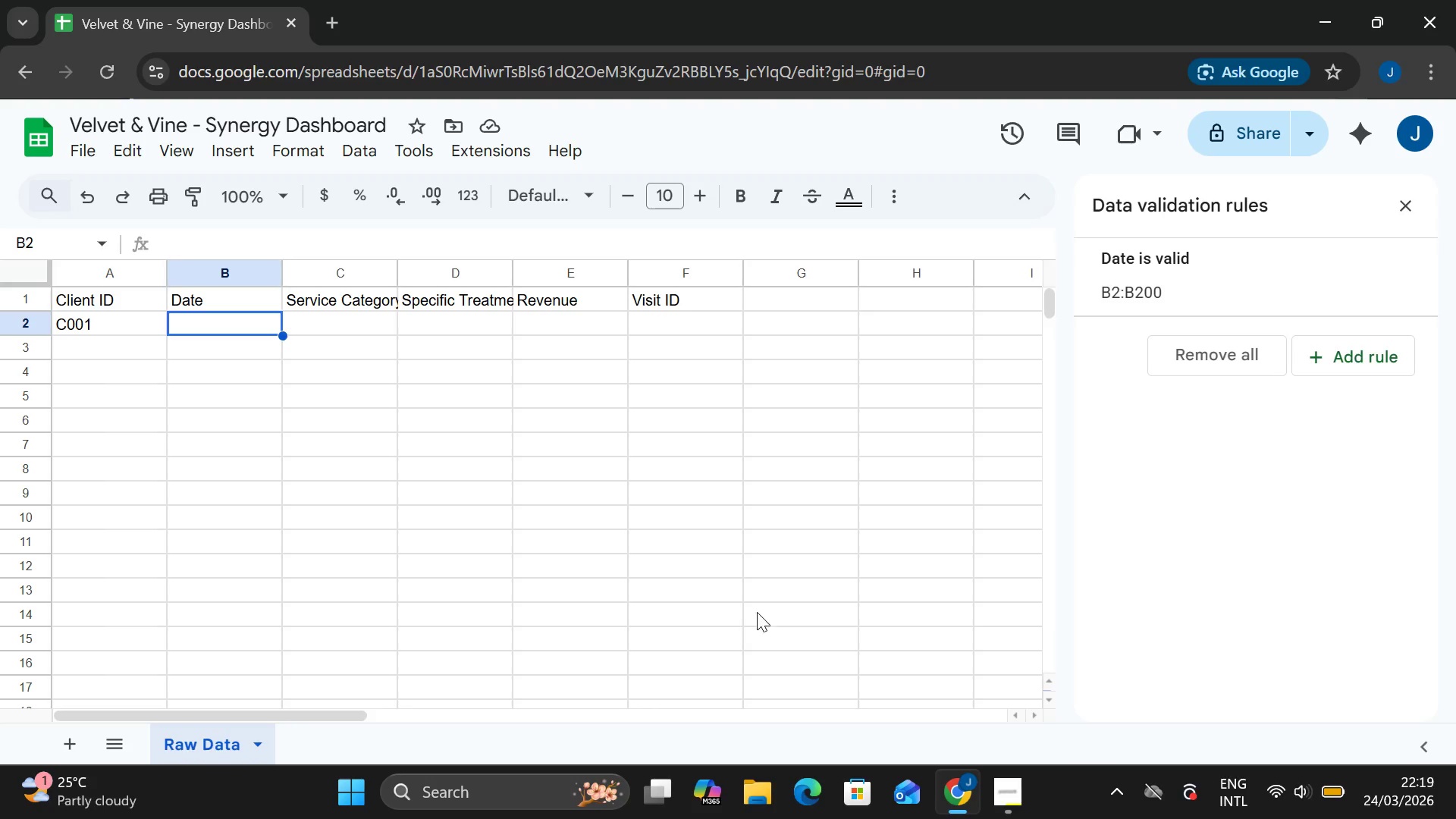 
wait(12.66)
 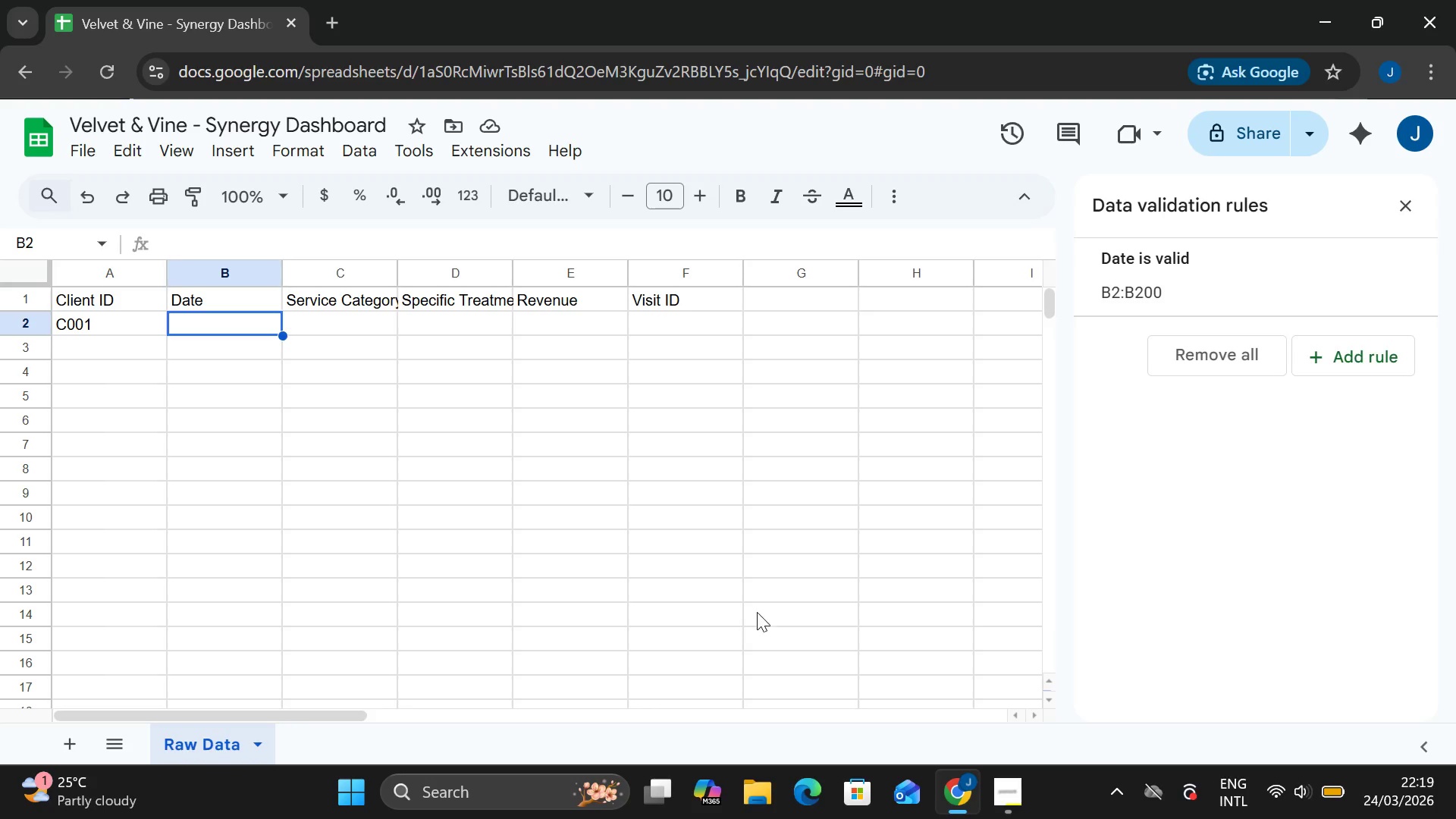 
double_click([218, 326])
 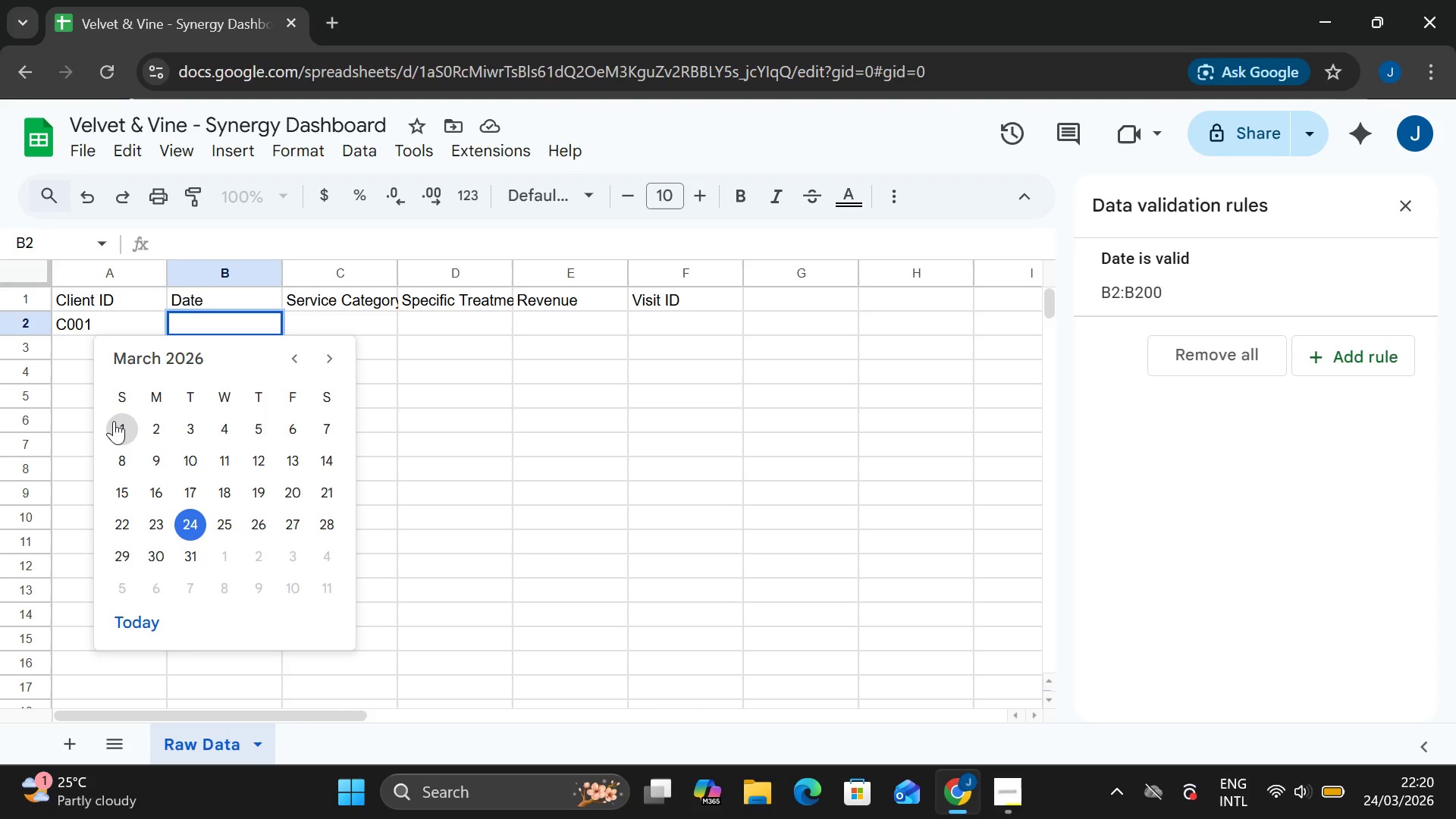 
left_click([127, 427])
 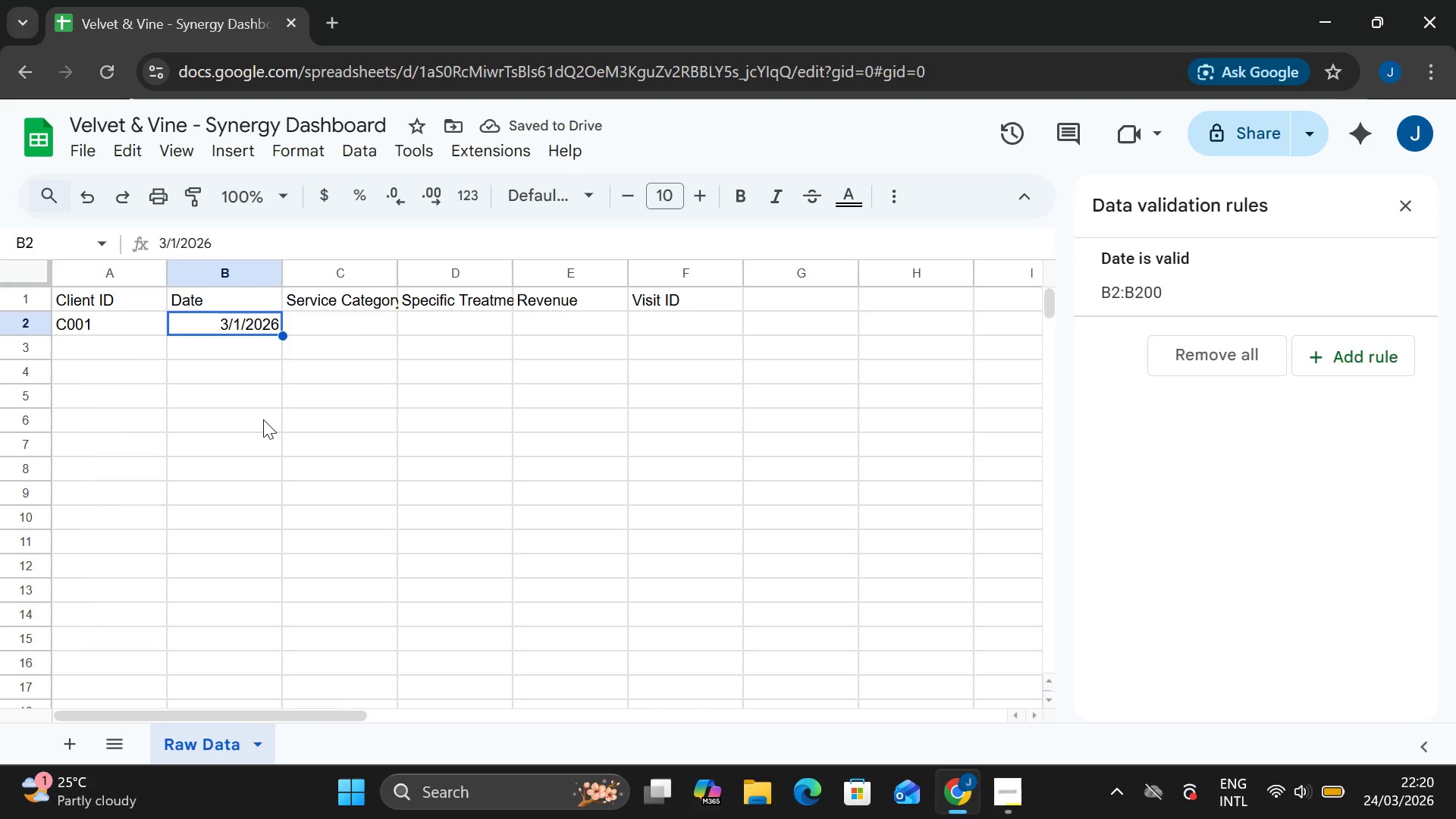 
double_click([236, 318])
 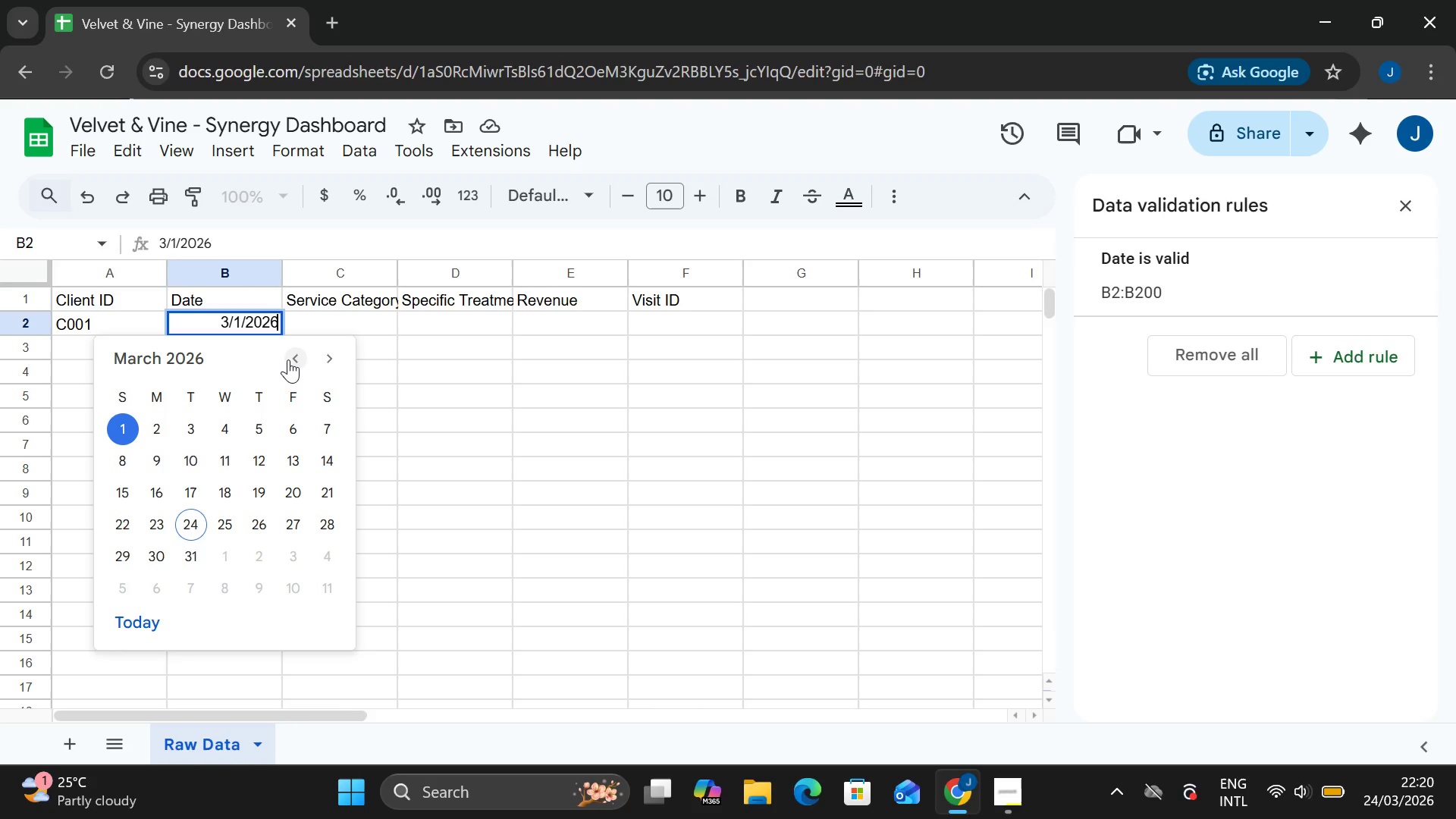 
double_click([288, 359])
 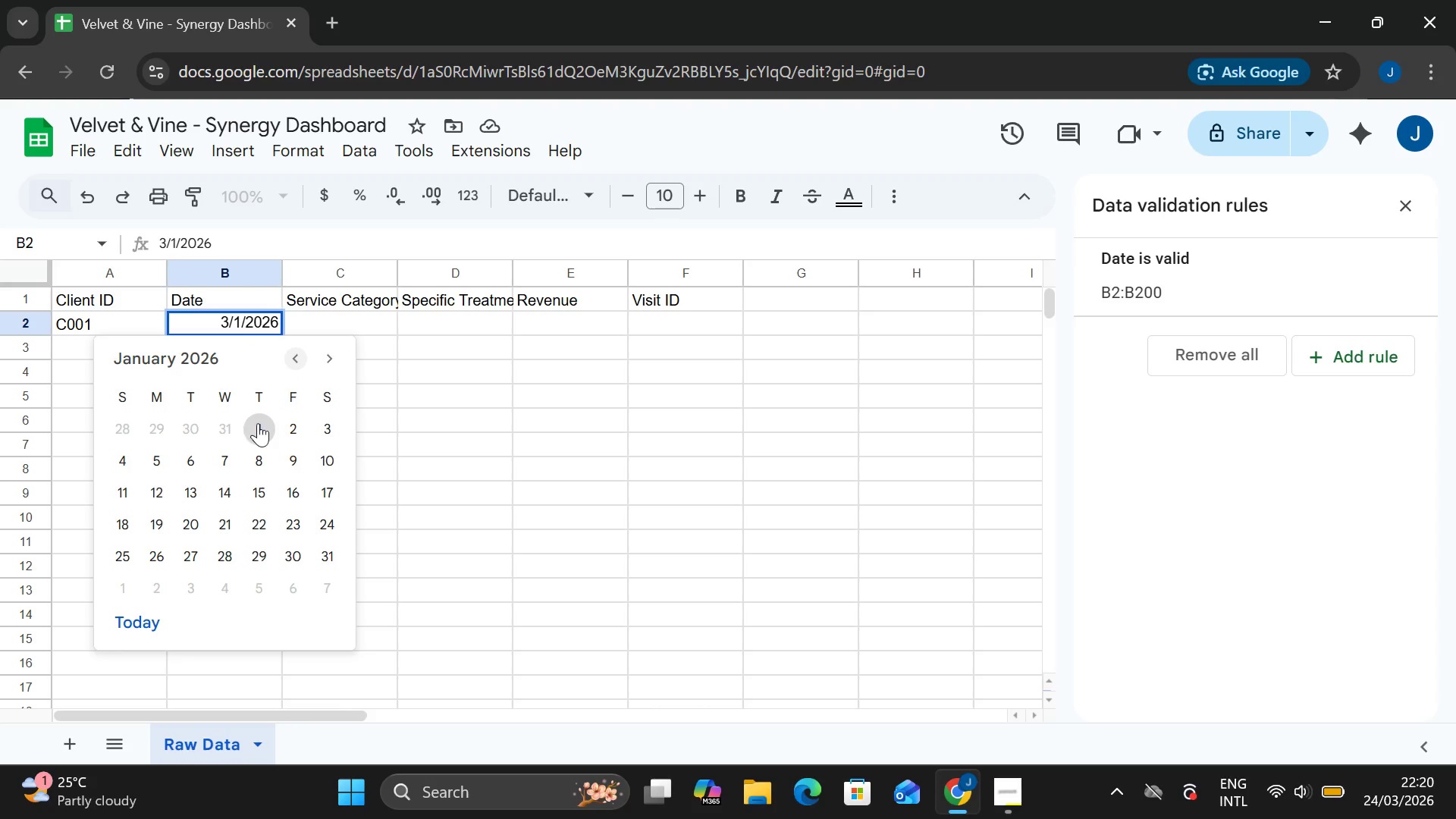 
left_click([262, 422])
 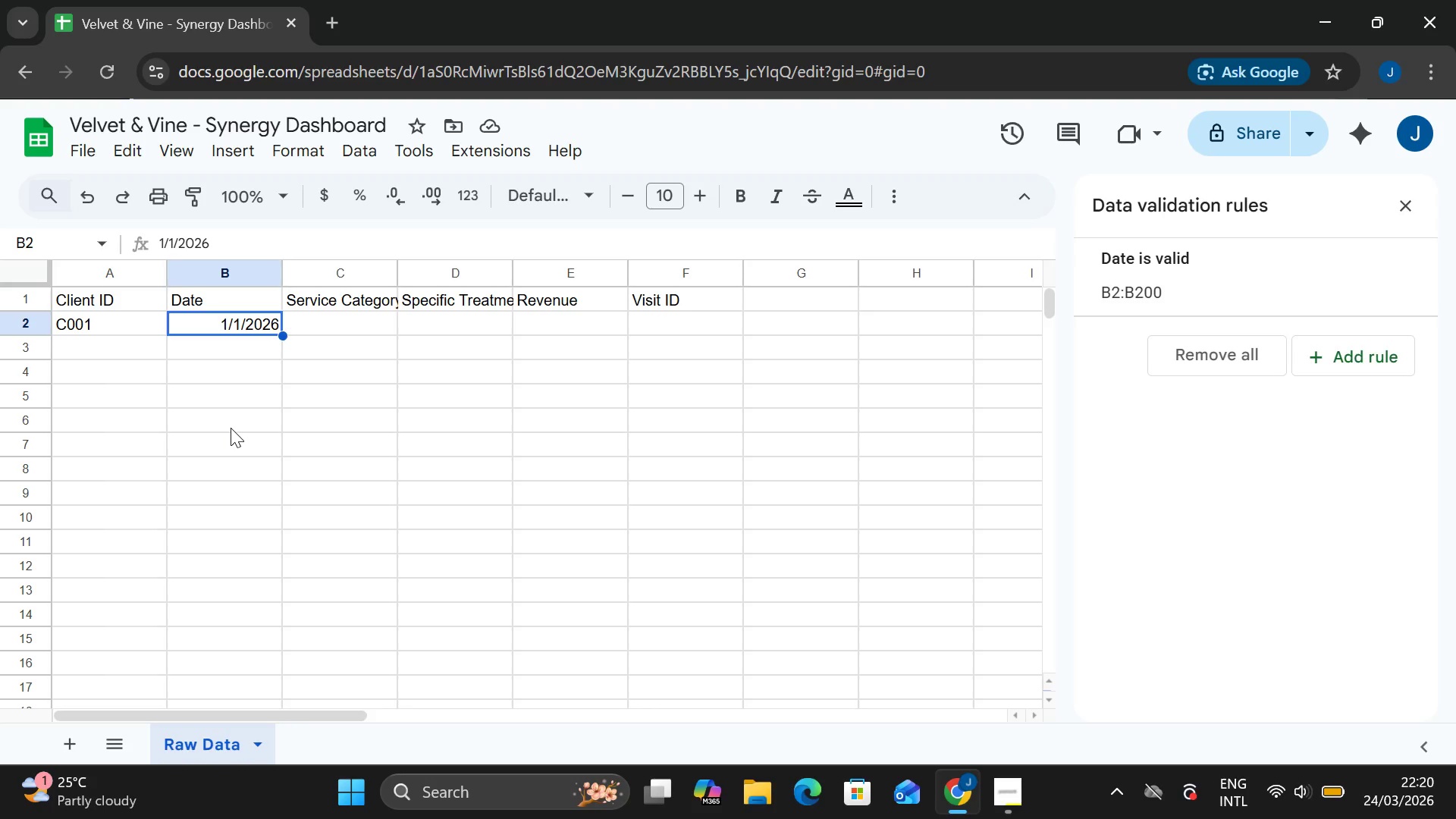 
wait(21.56)
 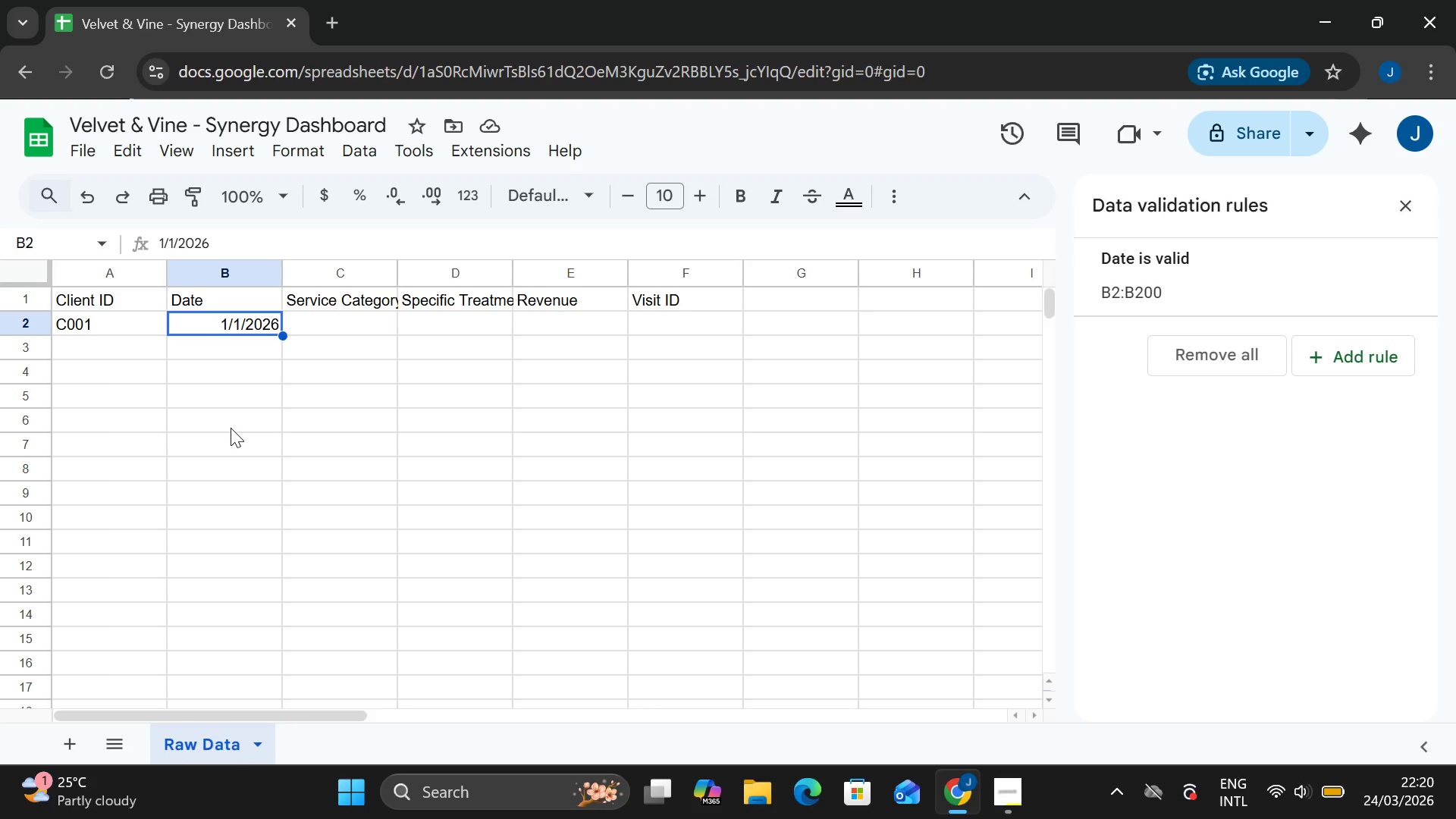 
double_click([340, 315])
 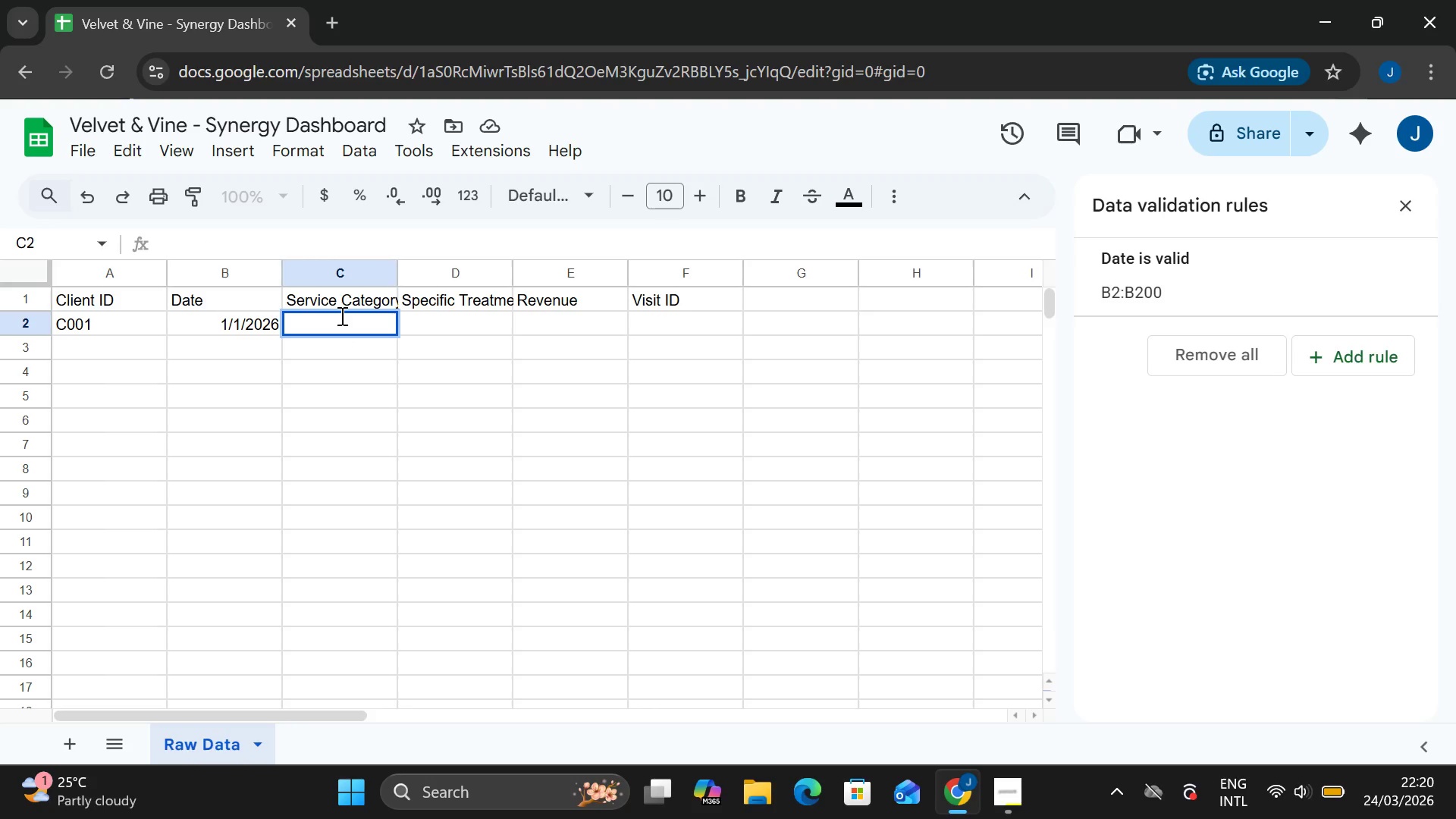 
type(Facials)
 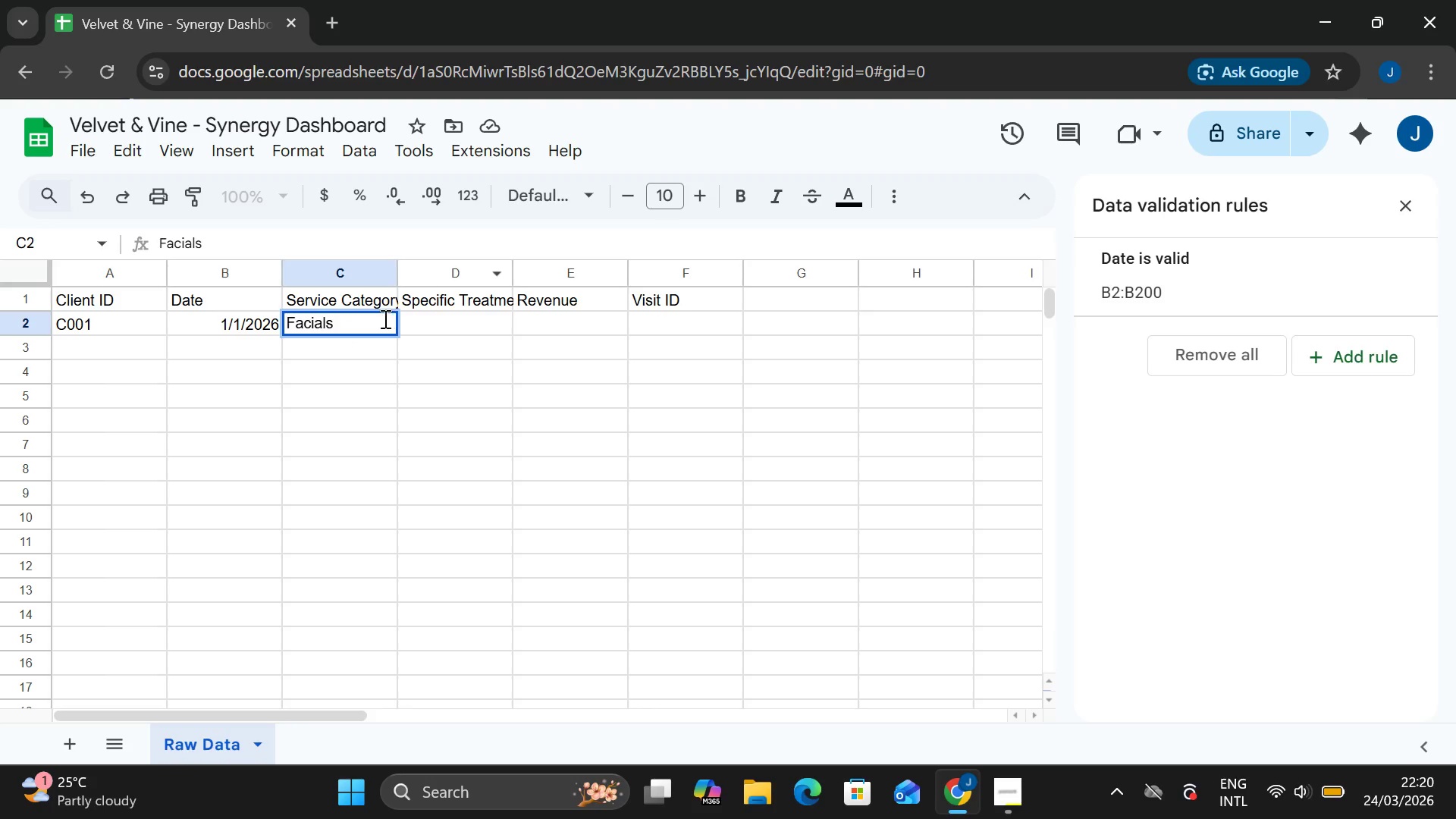 
double_click([441, 325])
 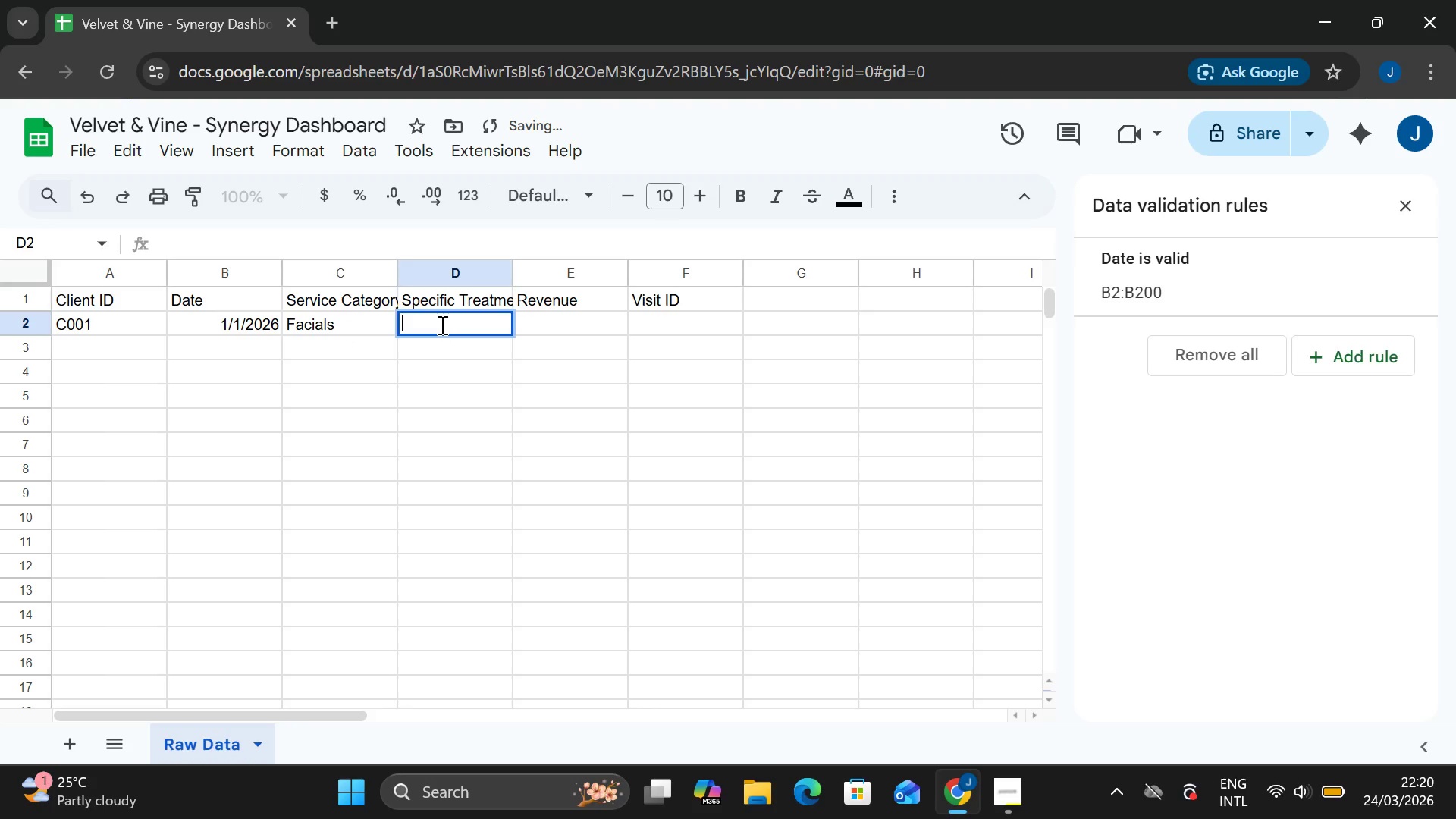 
type(Hydrafacial)
 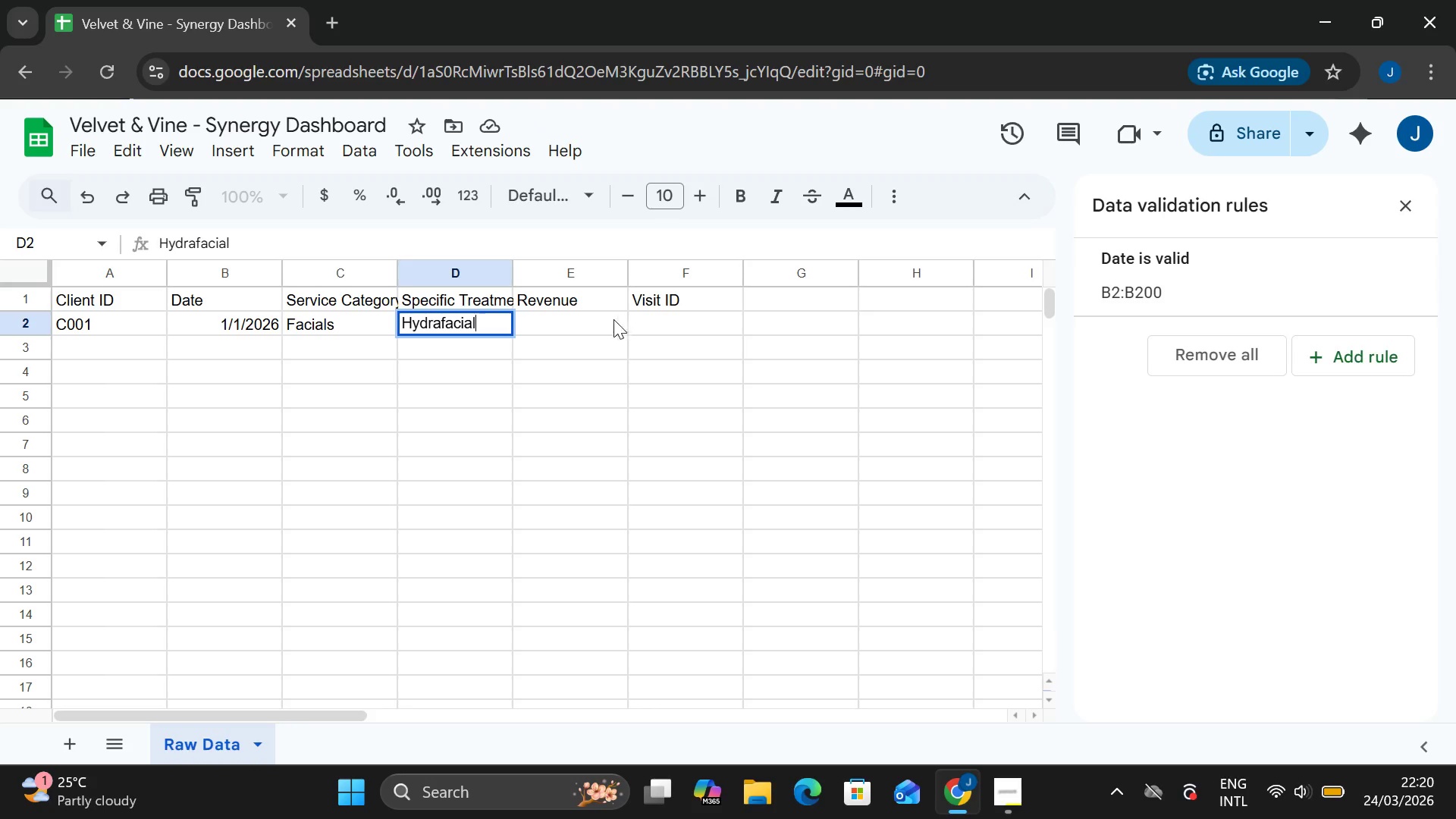 
double_click([604, 324])
 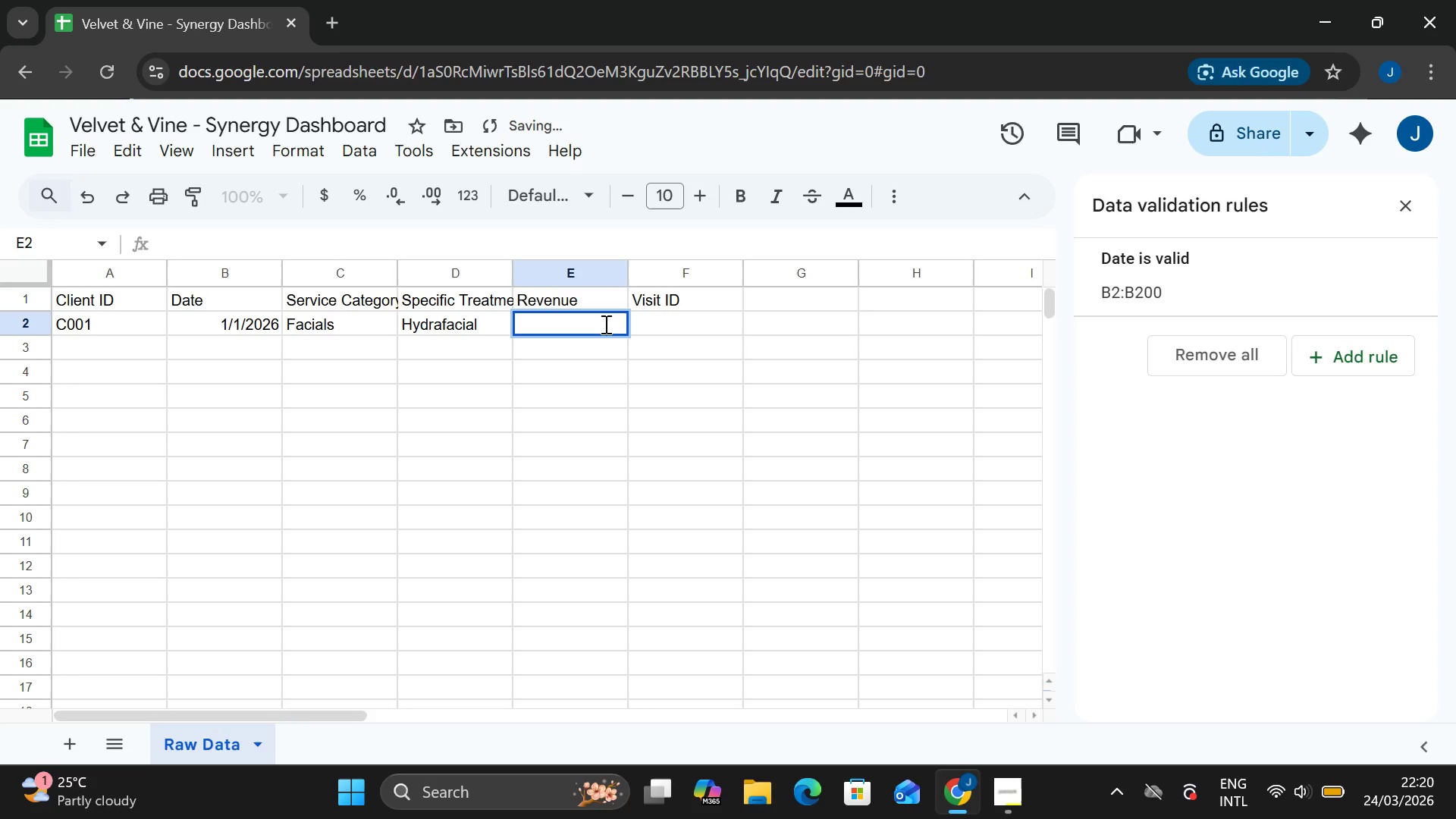 
type(120)
 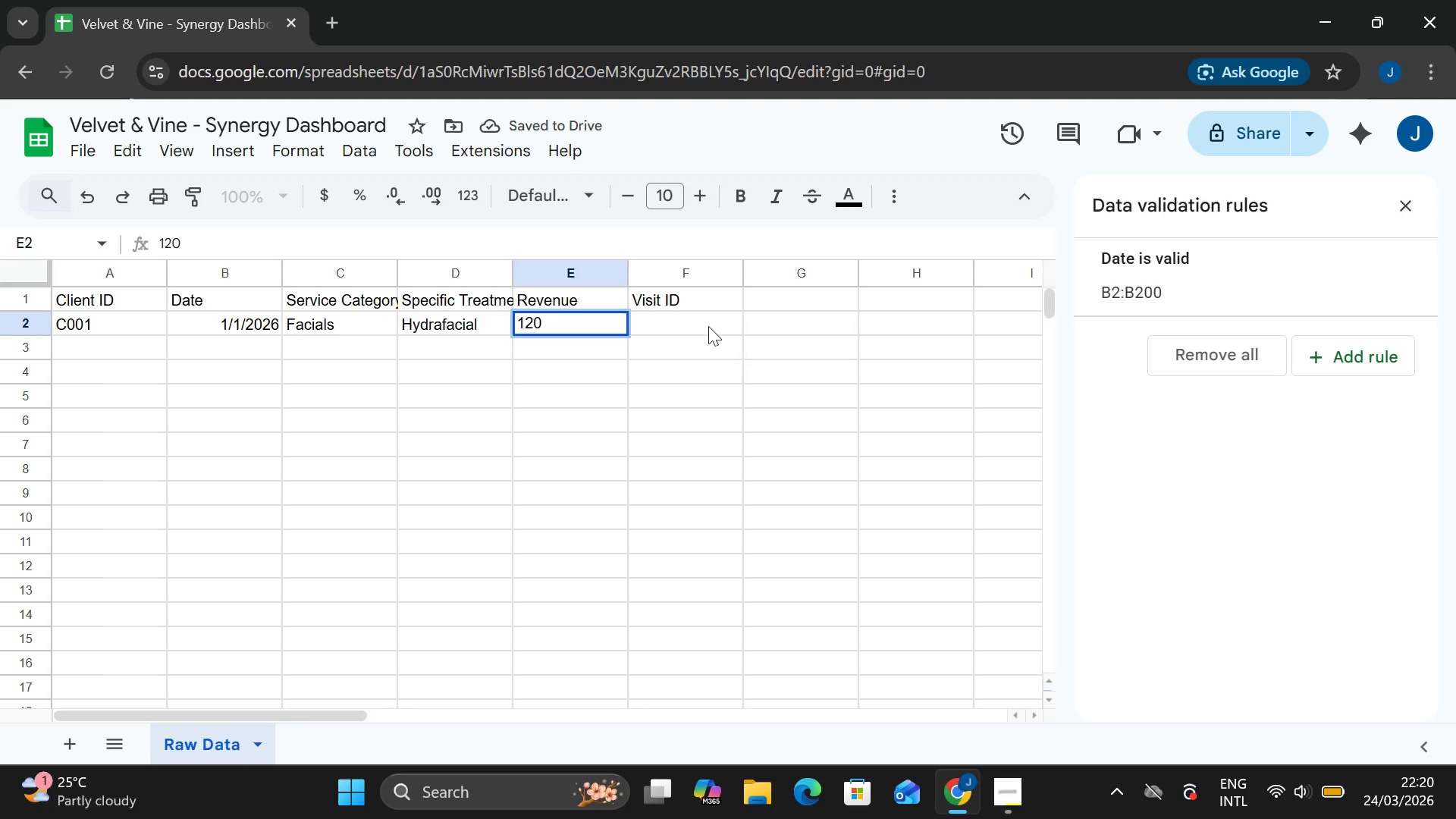 
double_click([695, 320])
 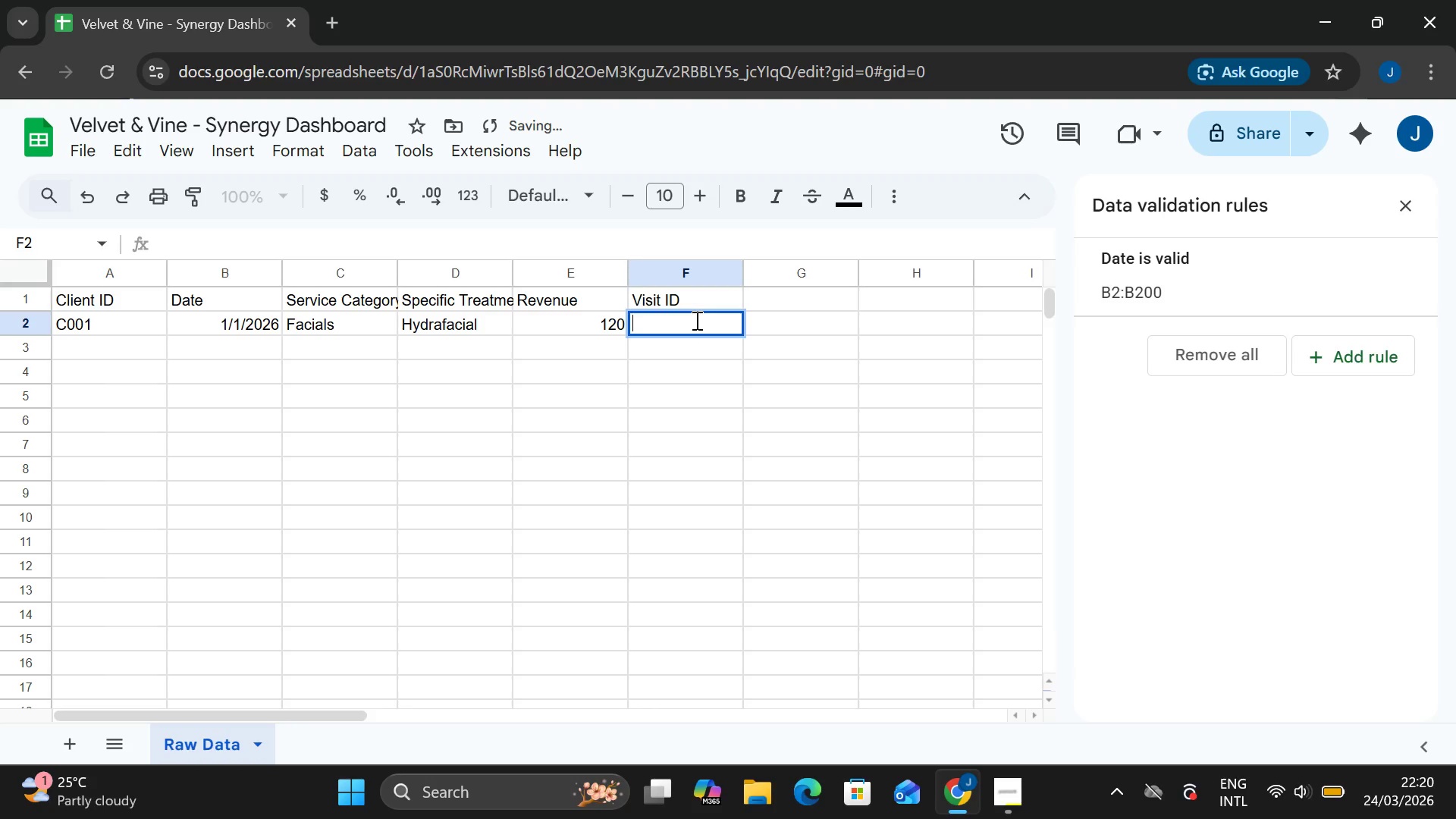 
type(V001)
 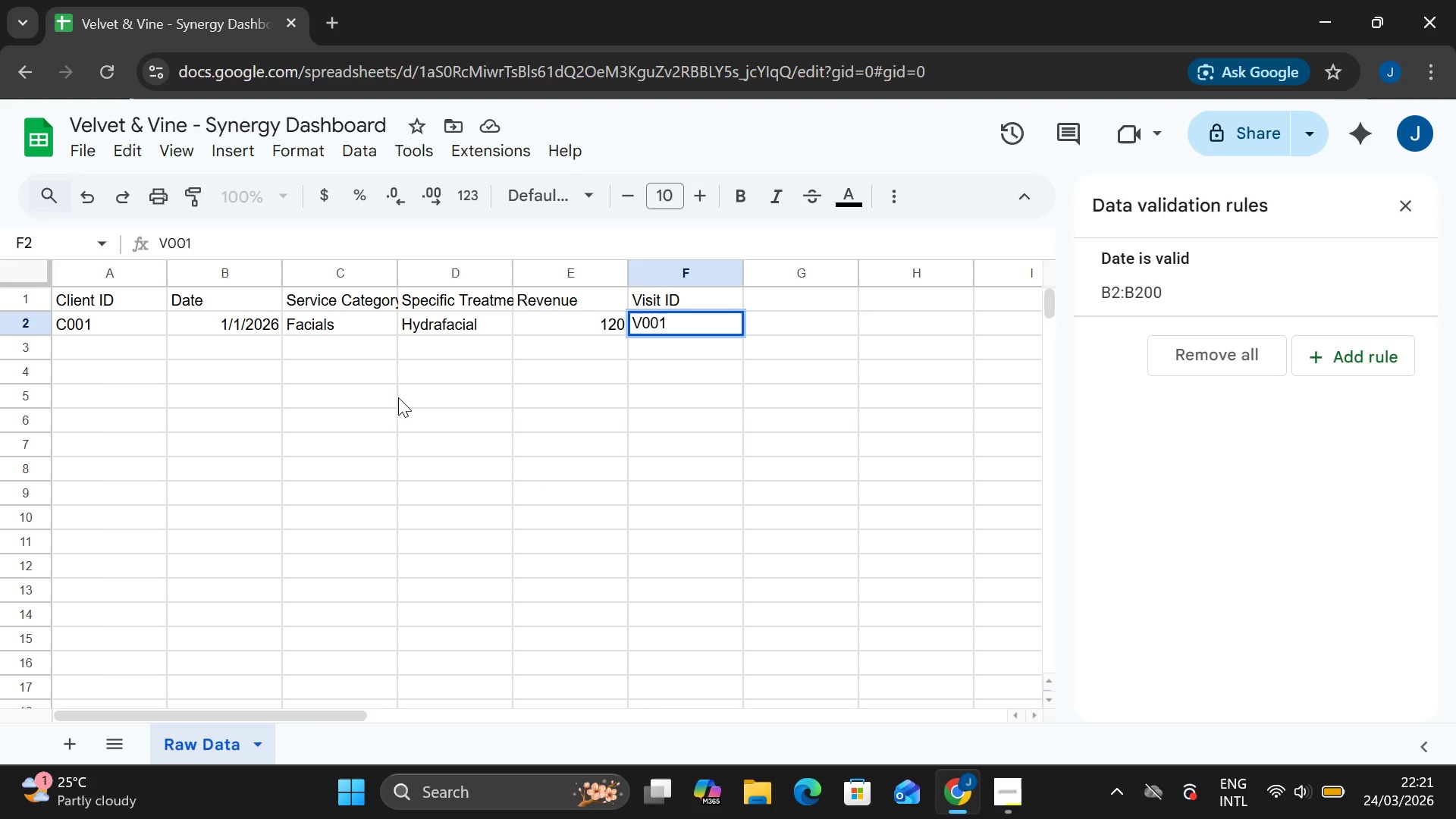 
wait(8.0)
 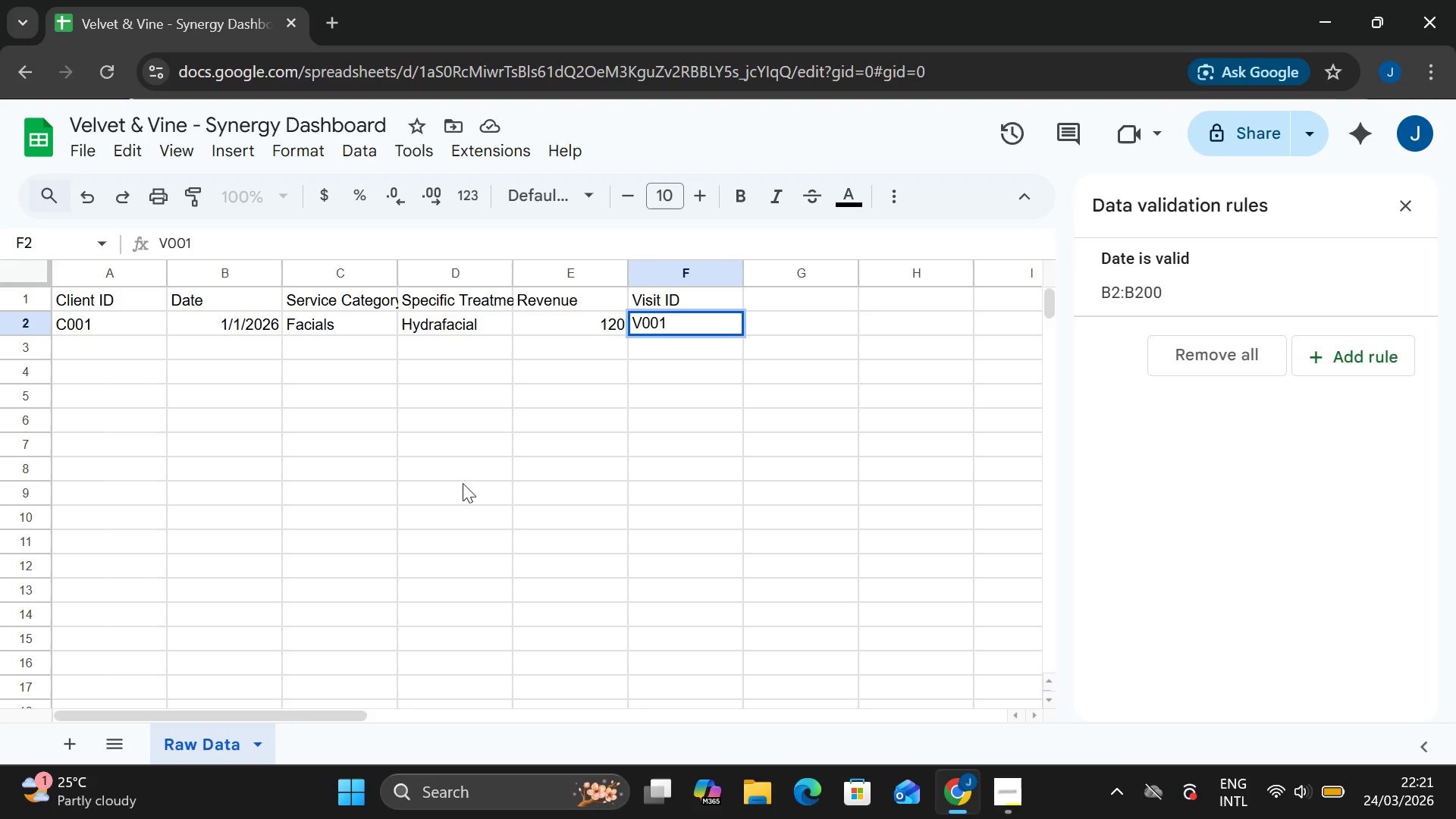 
double_click([113, 357])
 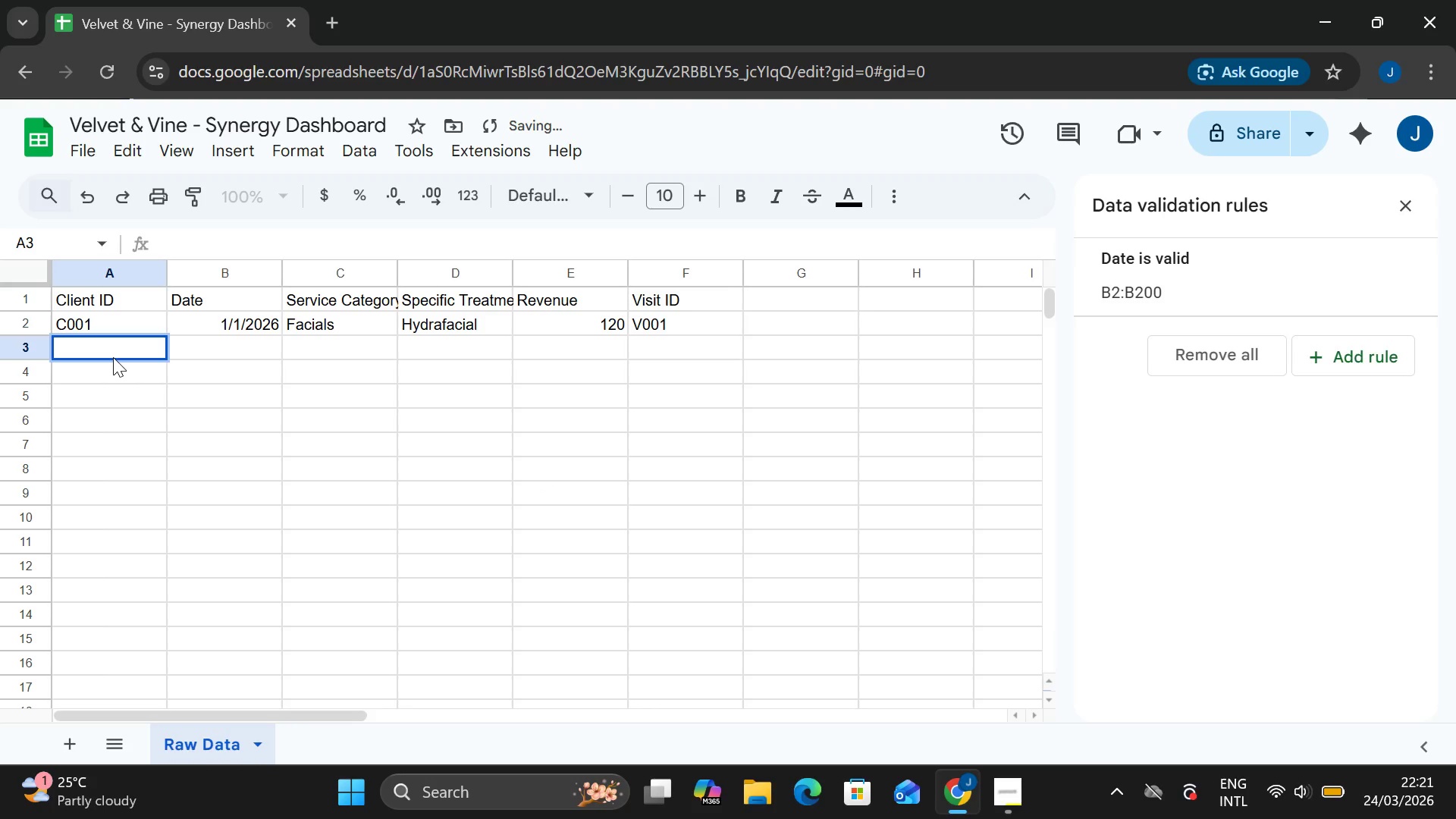 
type(C001)
 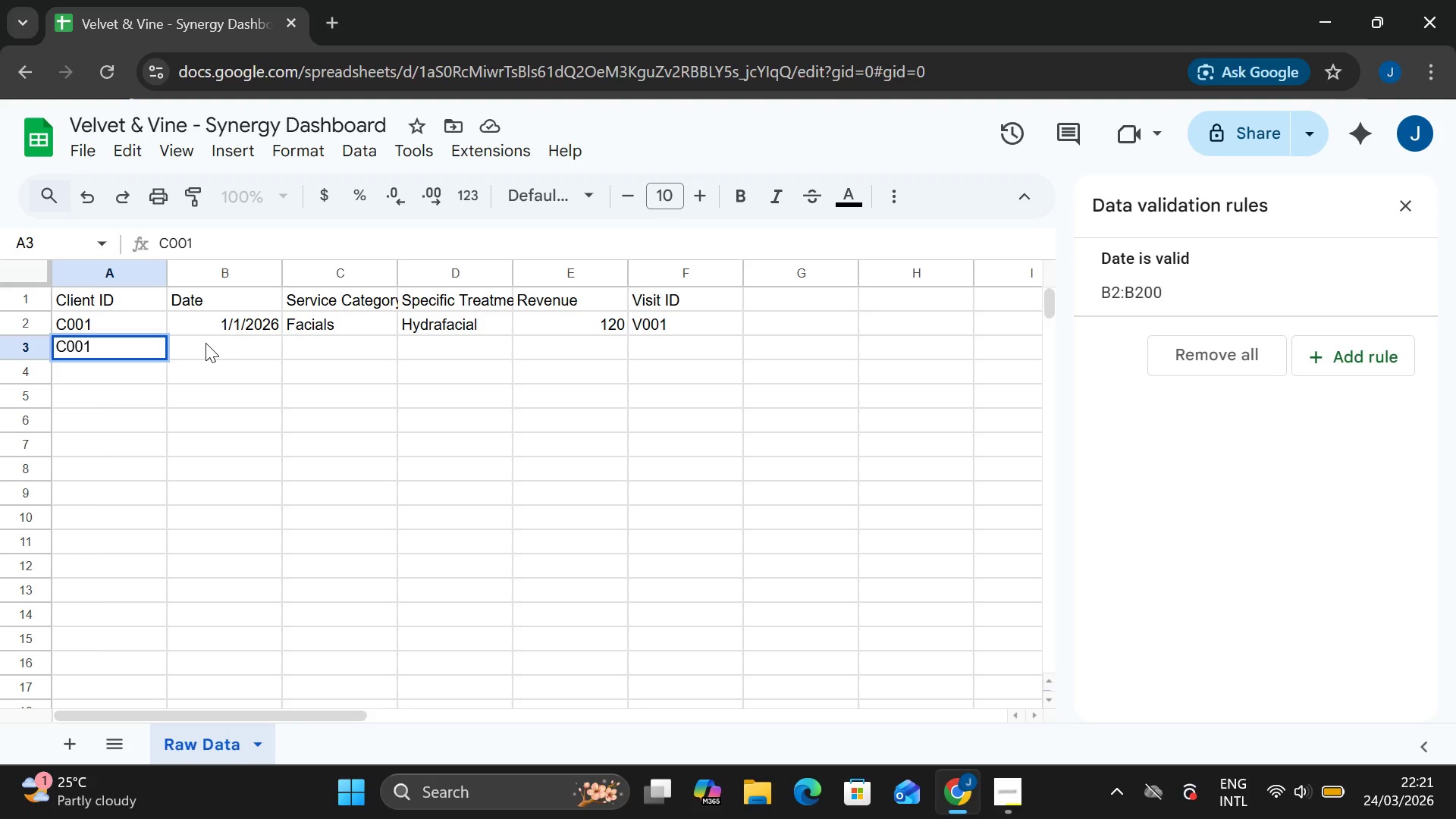 
double_click([206, 343])
 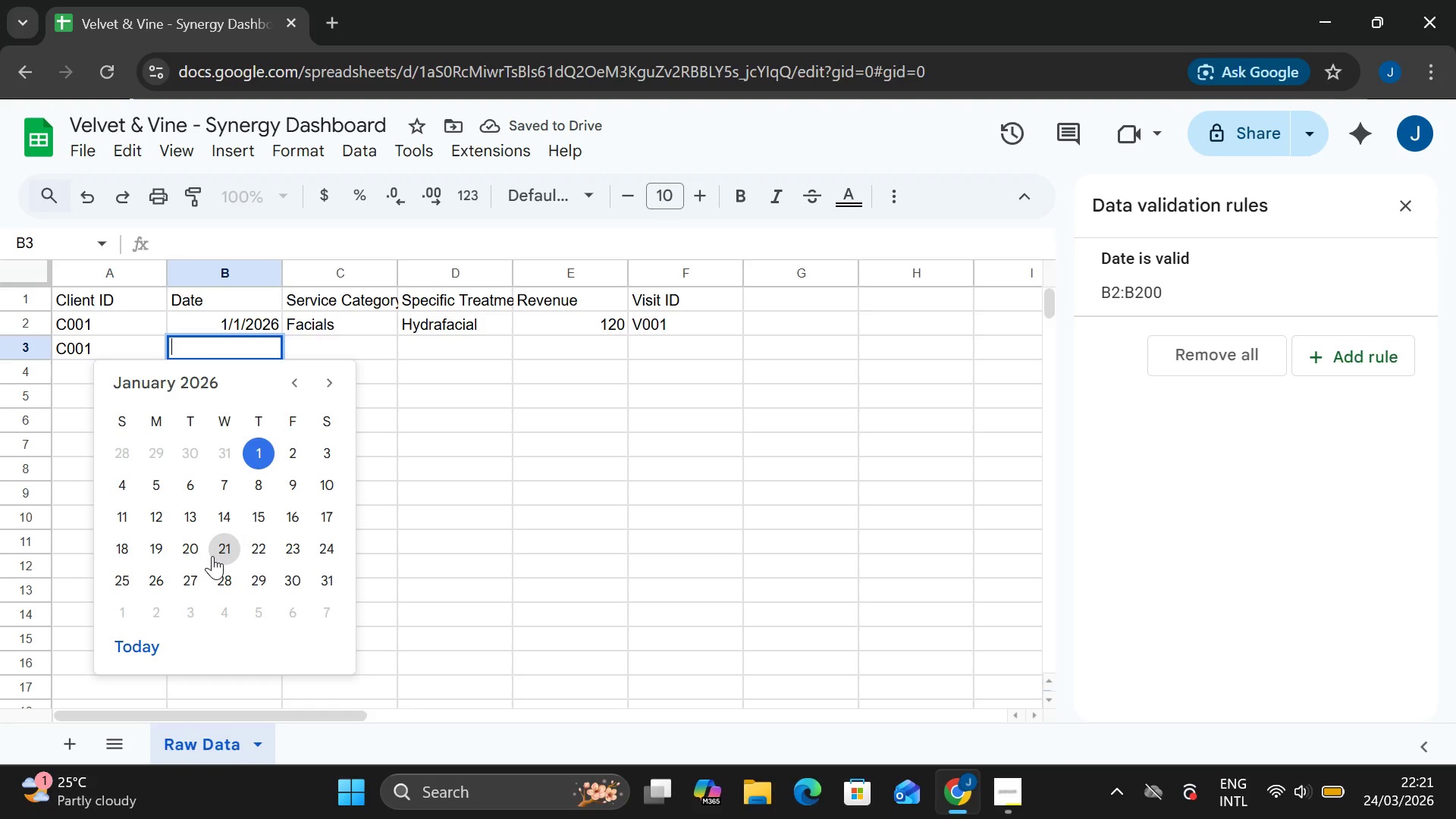 
left_click([183, 551])
 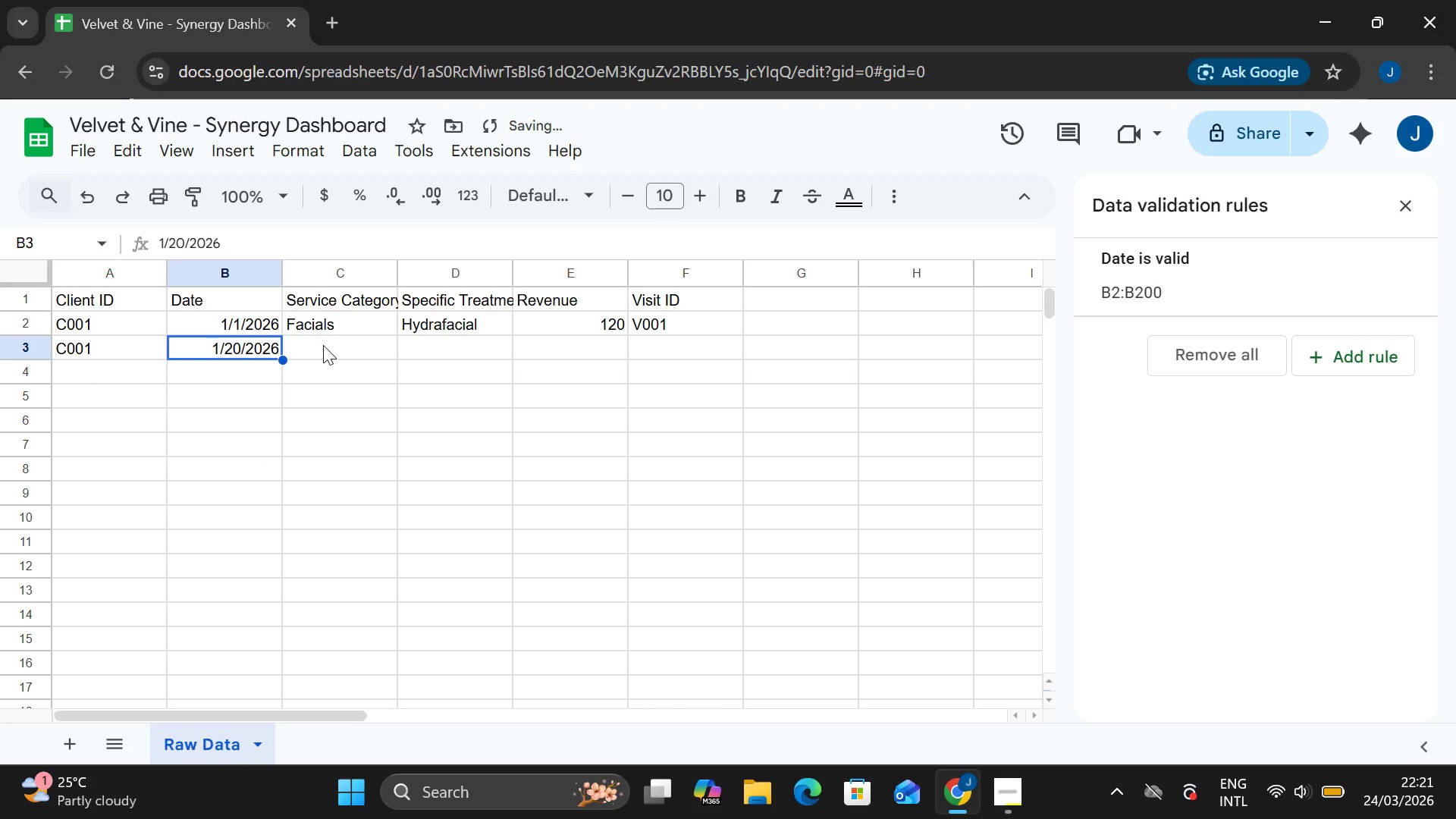 
double_click([323, 345])
 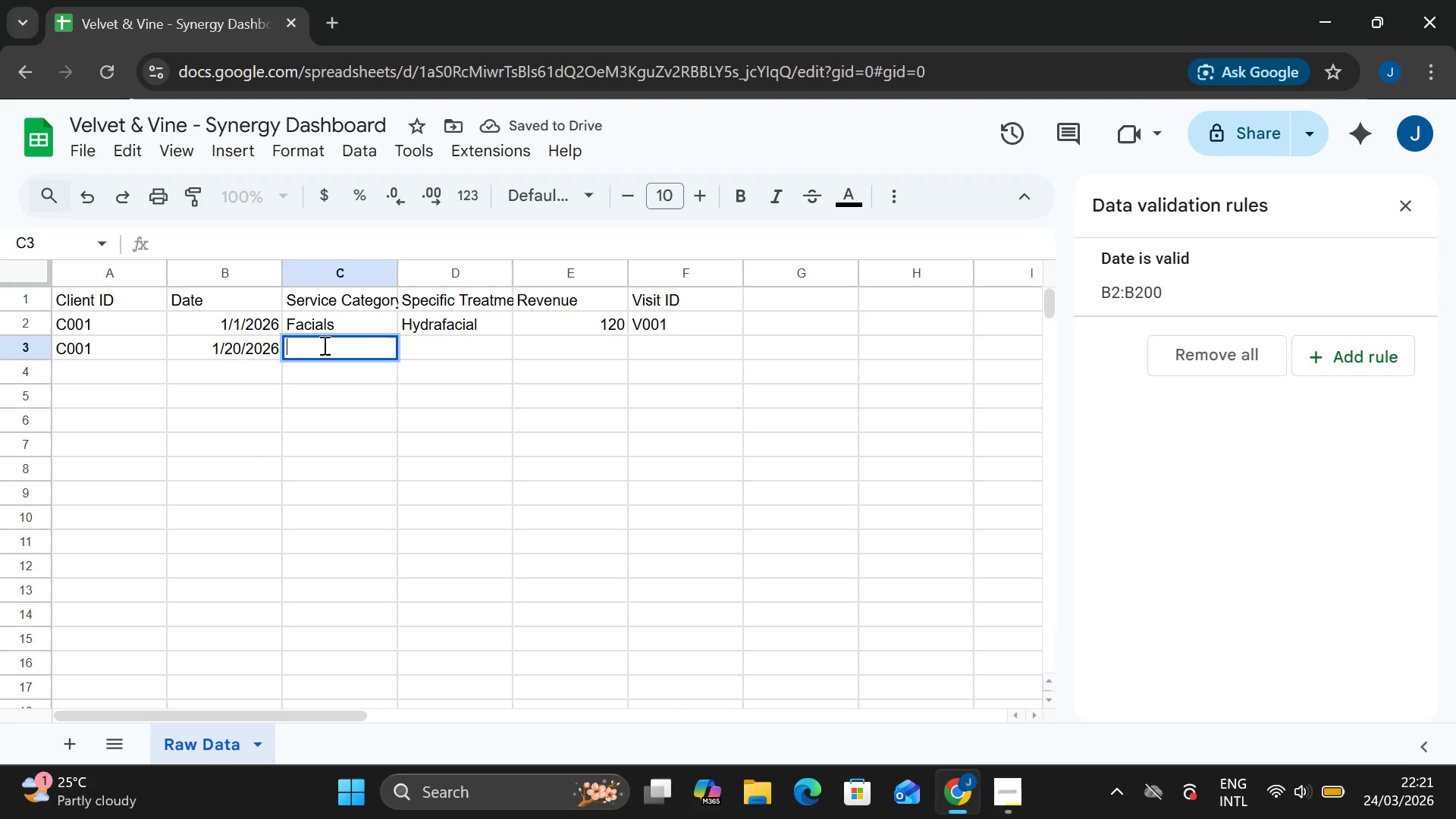 
type(Lasers)
 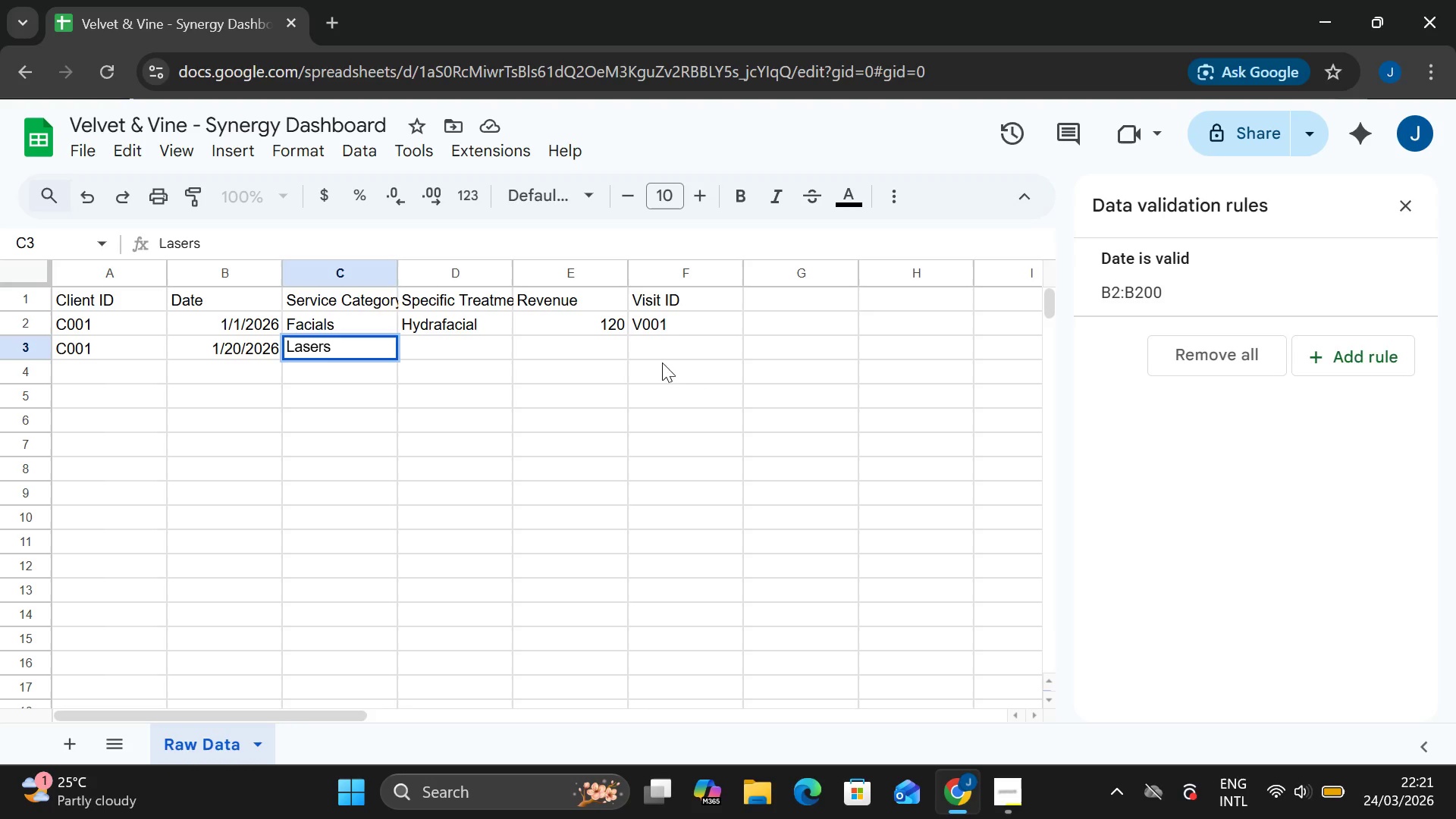 
left_click([466, 337])
 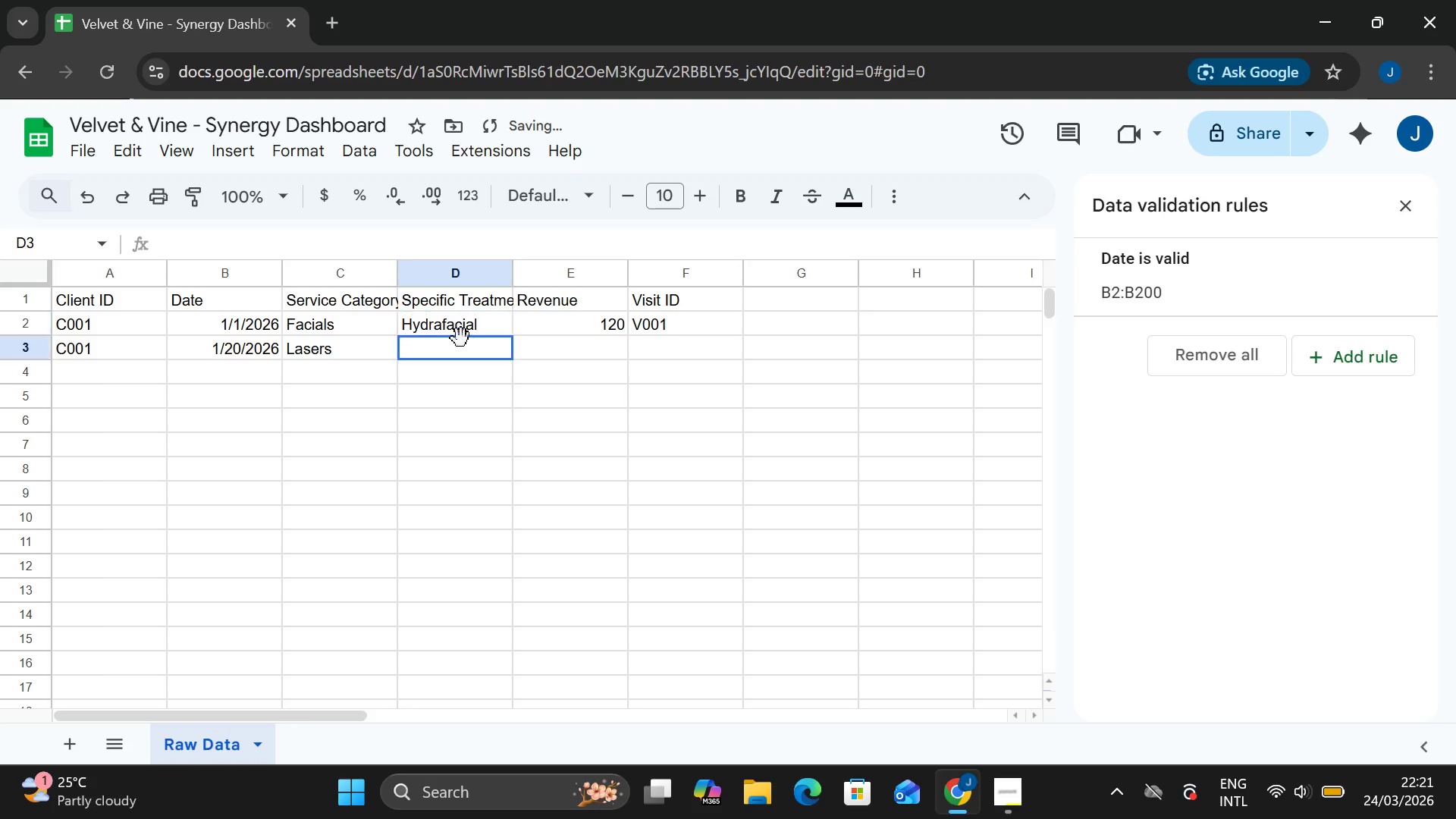 
double_click([461, 338])
 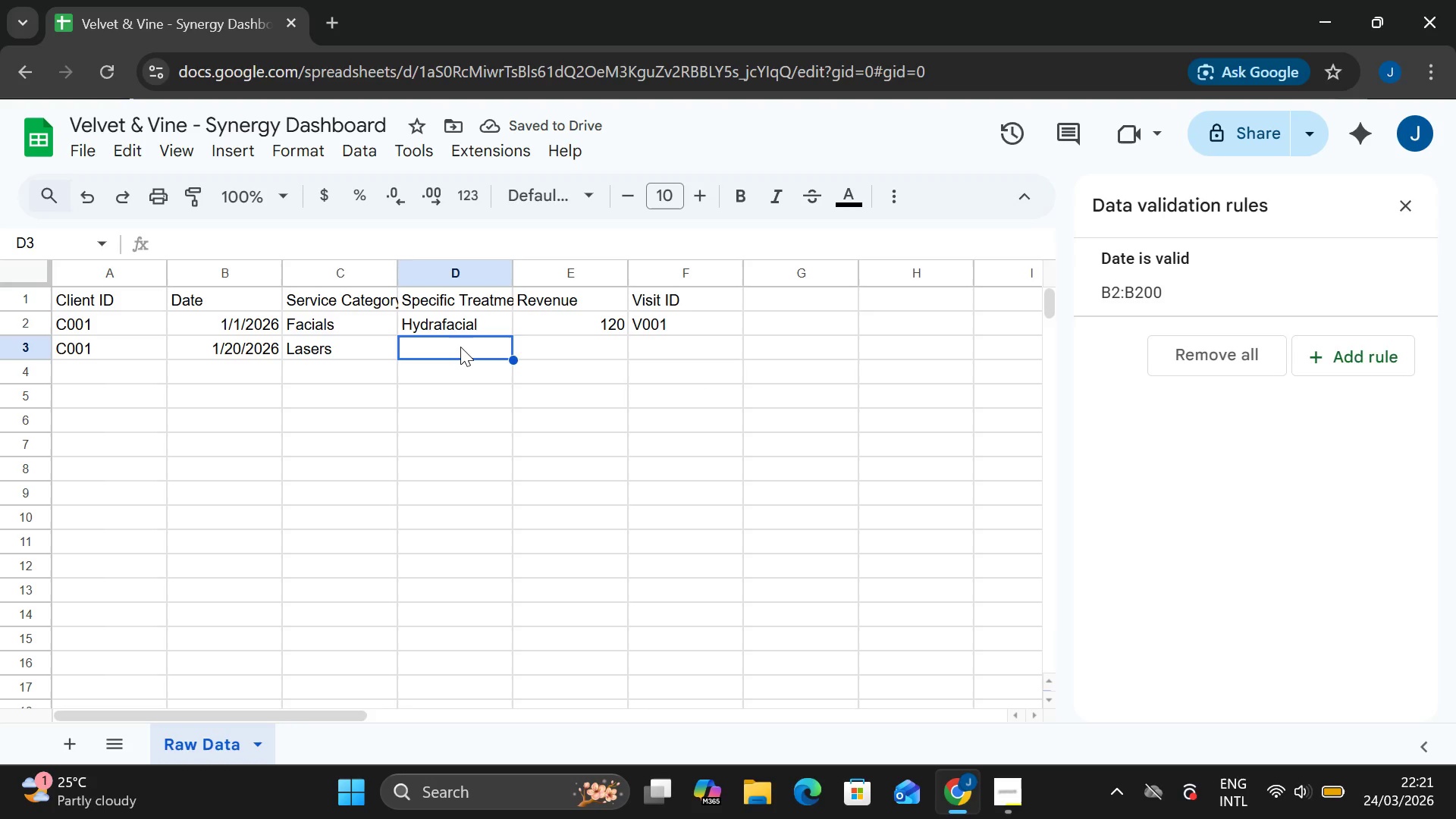 
double_click([460, 347])
 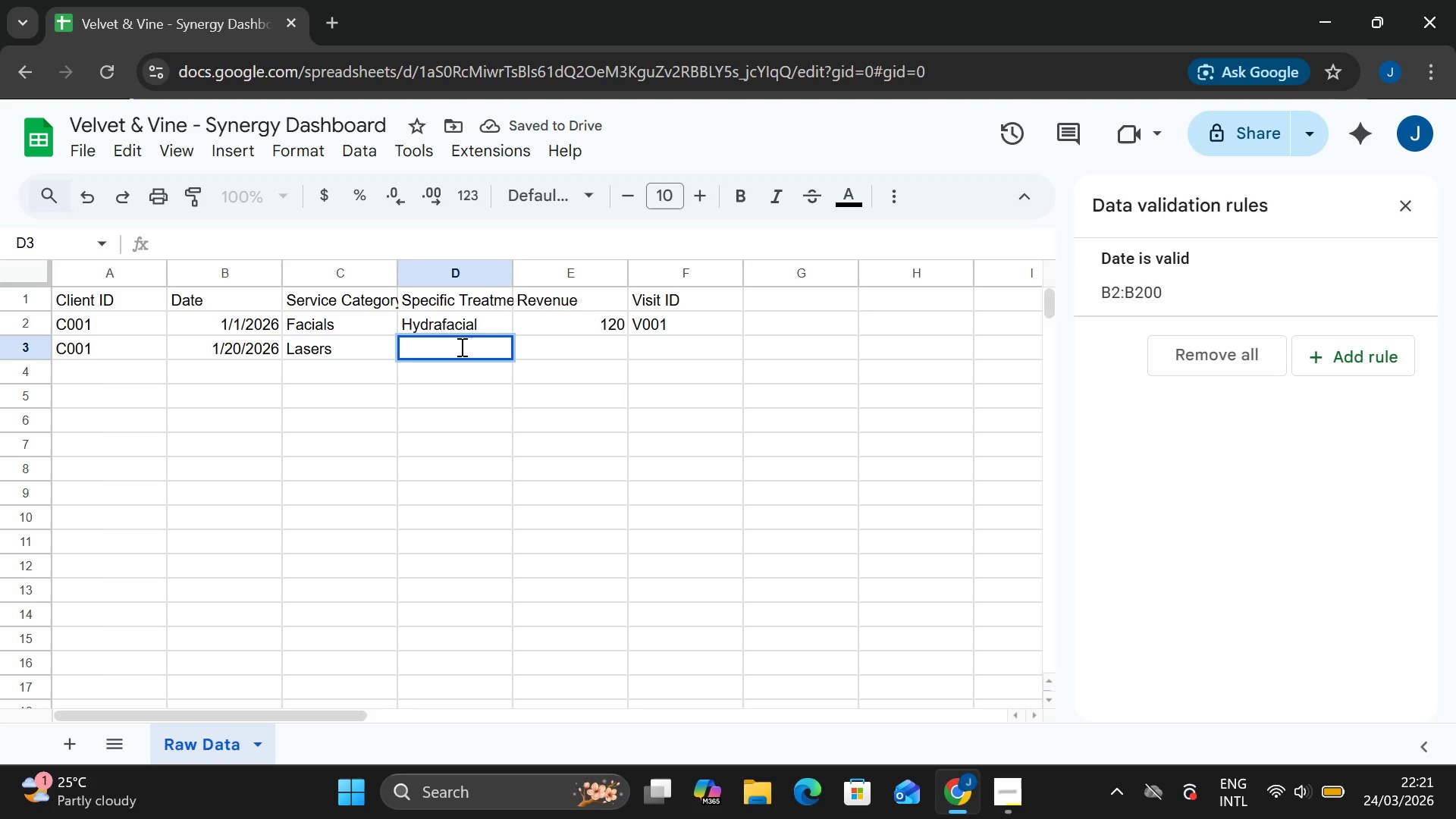 
type(IPL)
 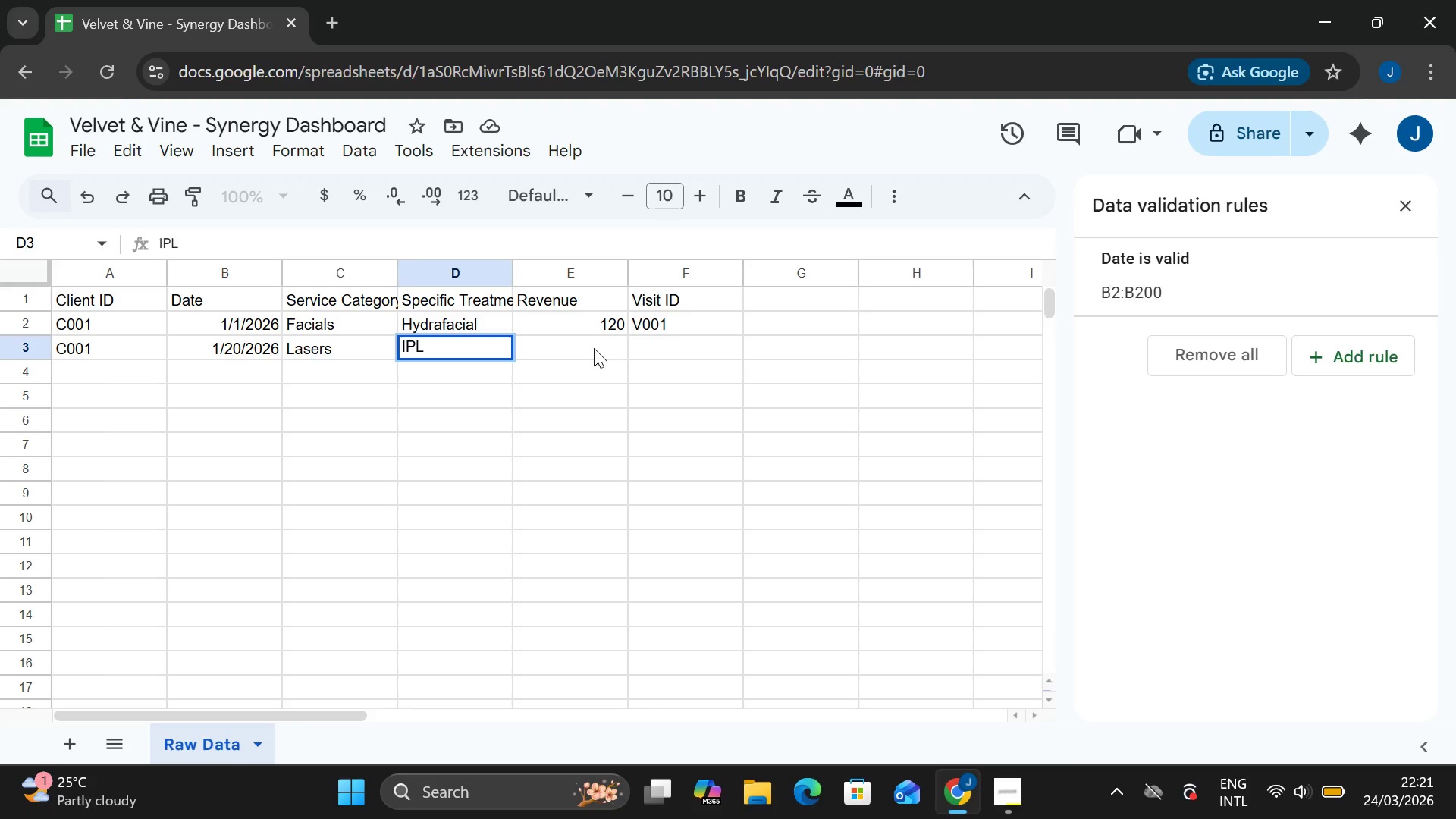 
double_click([594, 348])
 